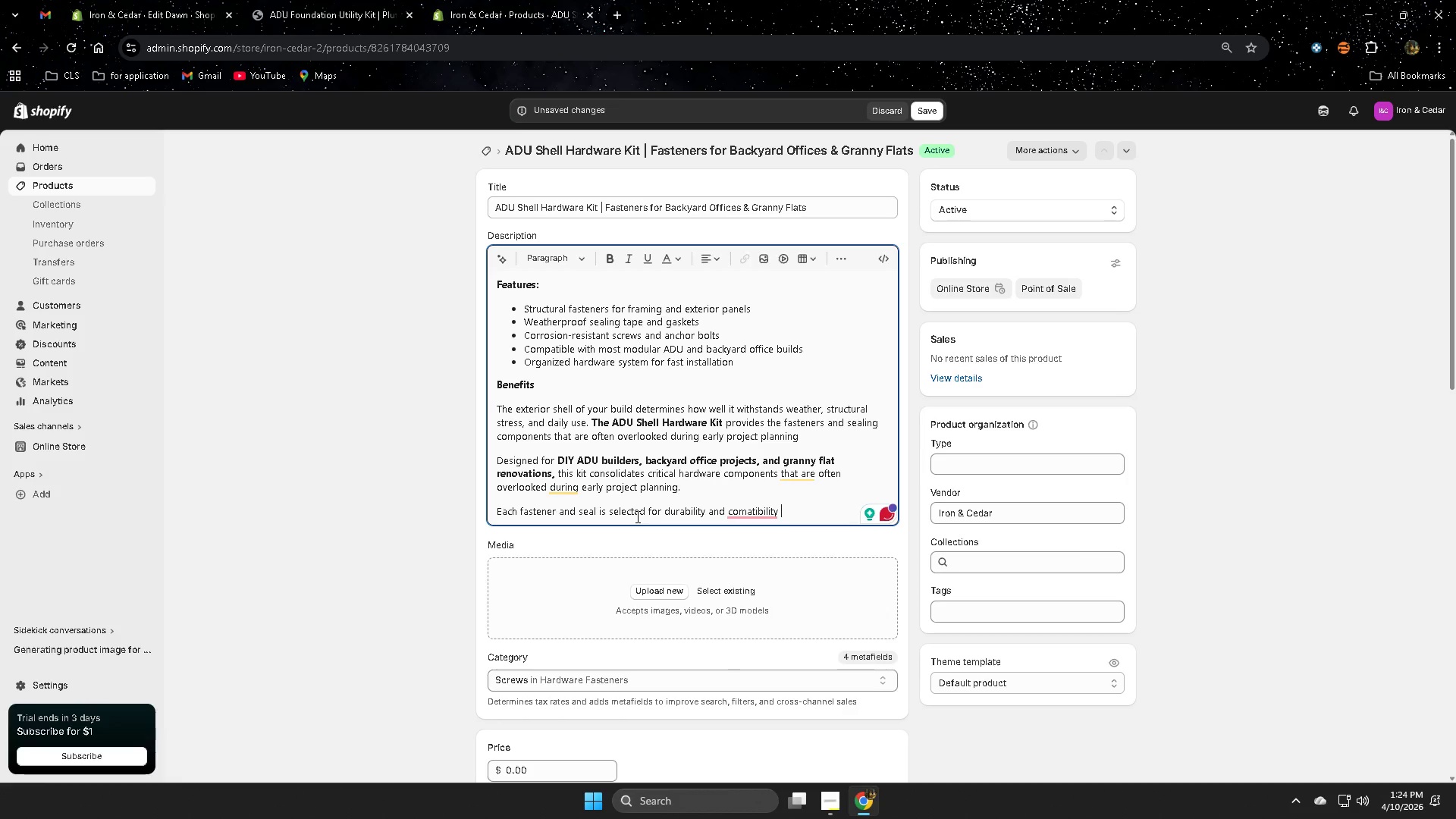 
wait(5.72)
 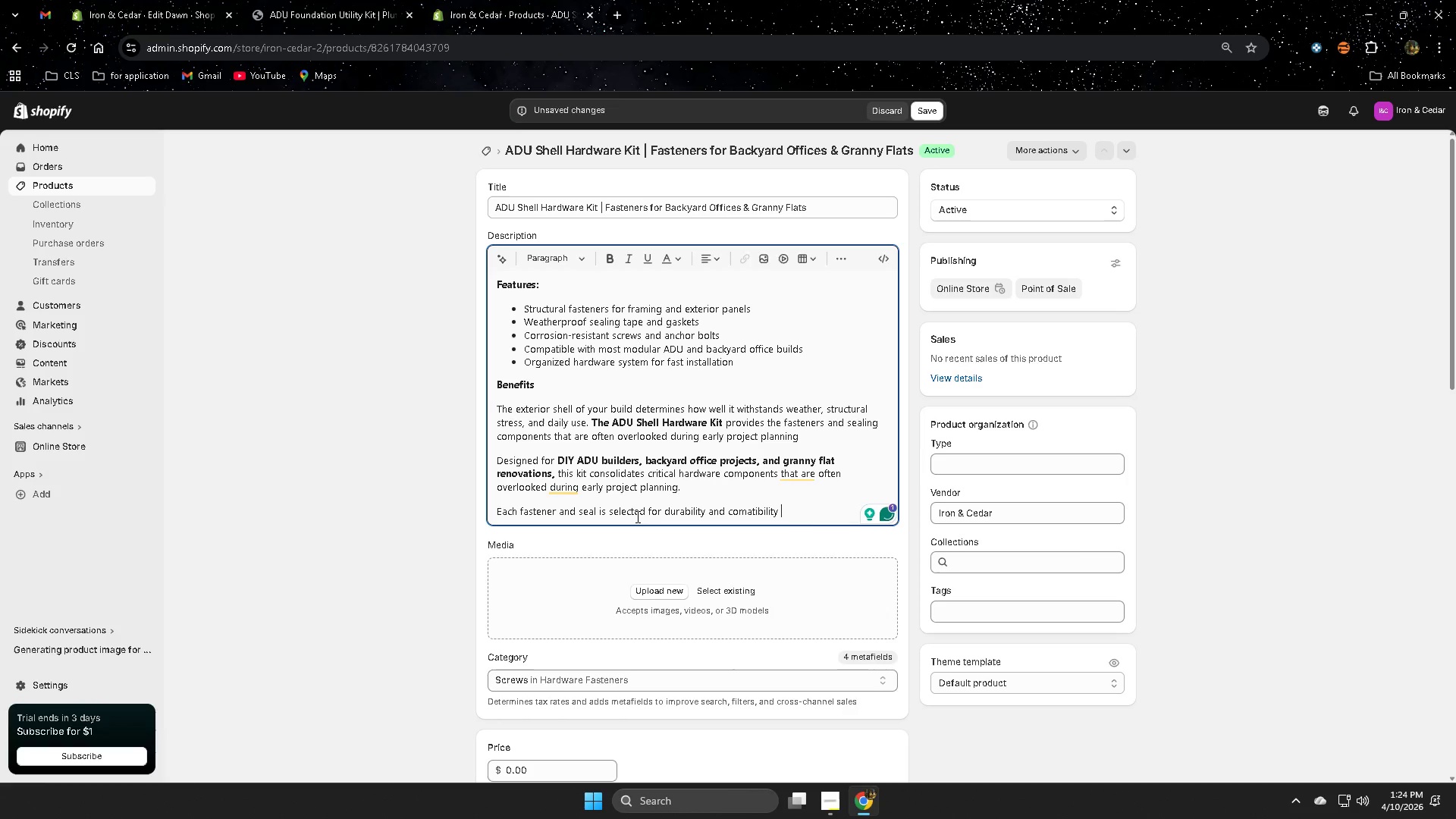 
type(winb)
key(Backspace)
key(Backspace)
type(th mo)
 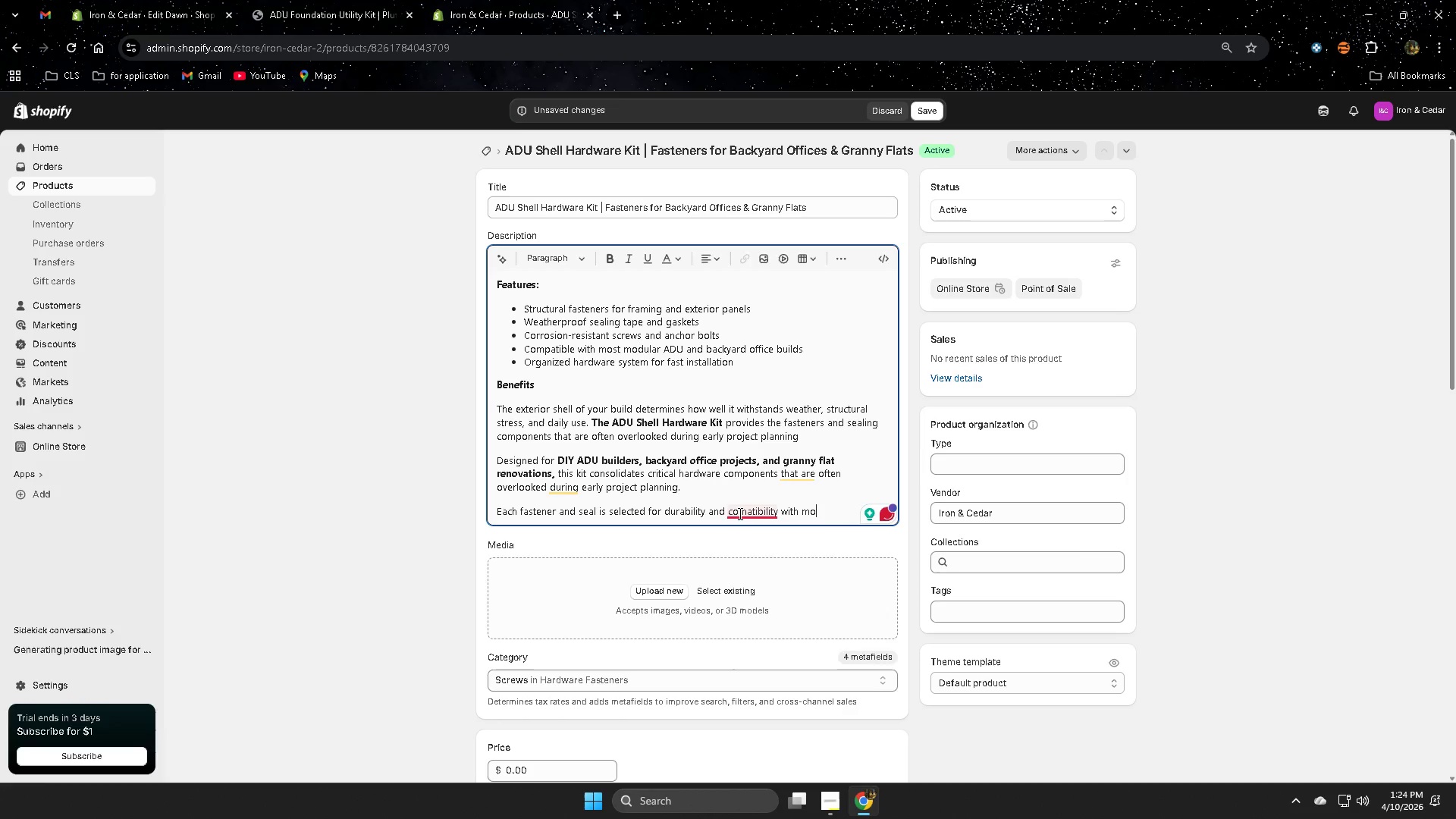 
left_click([778, 548])
 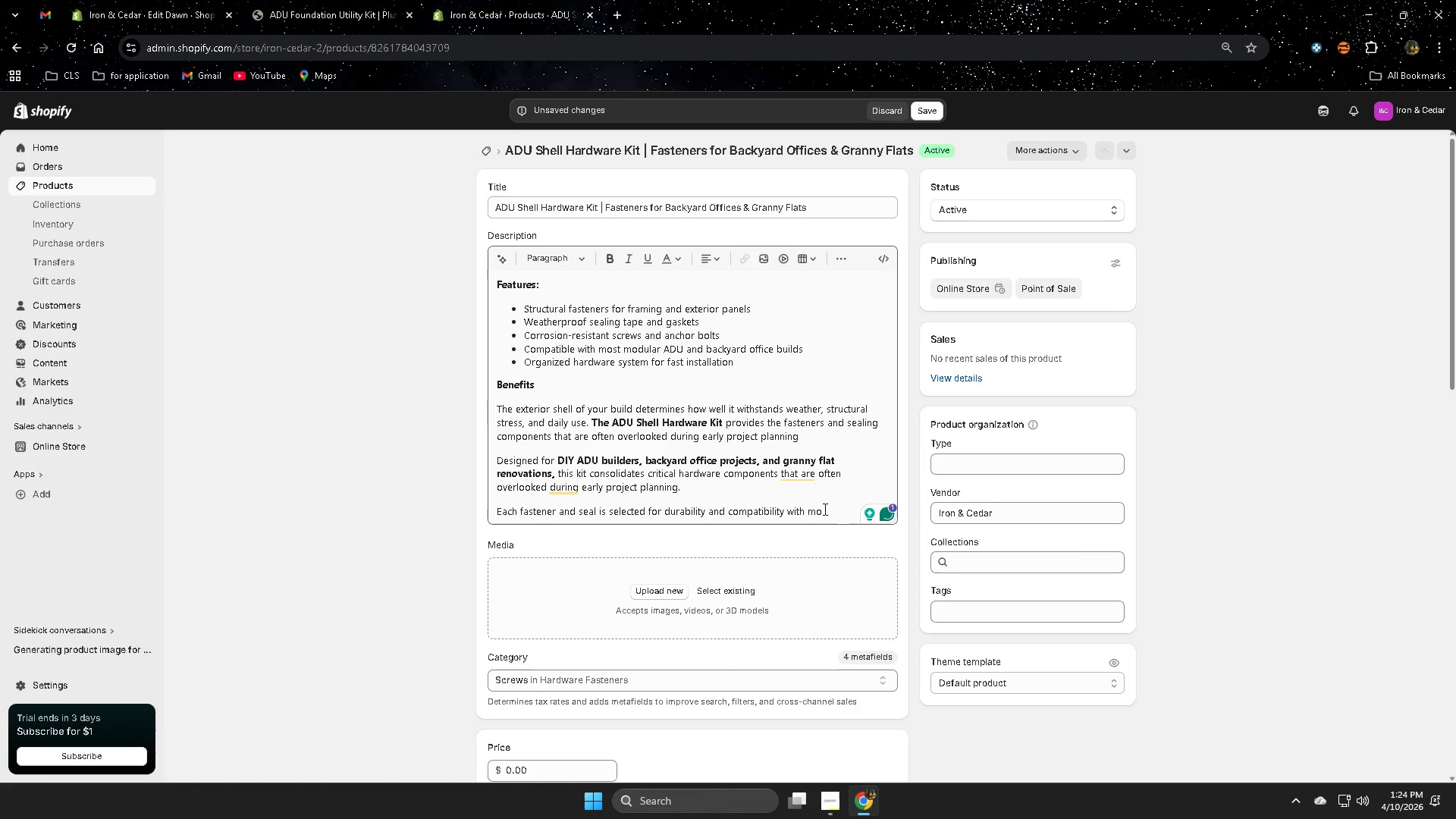 
left_click([834, 510])
 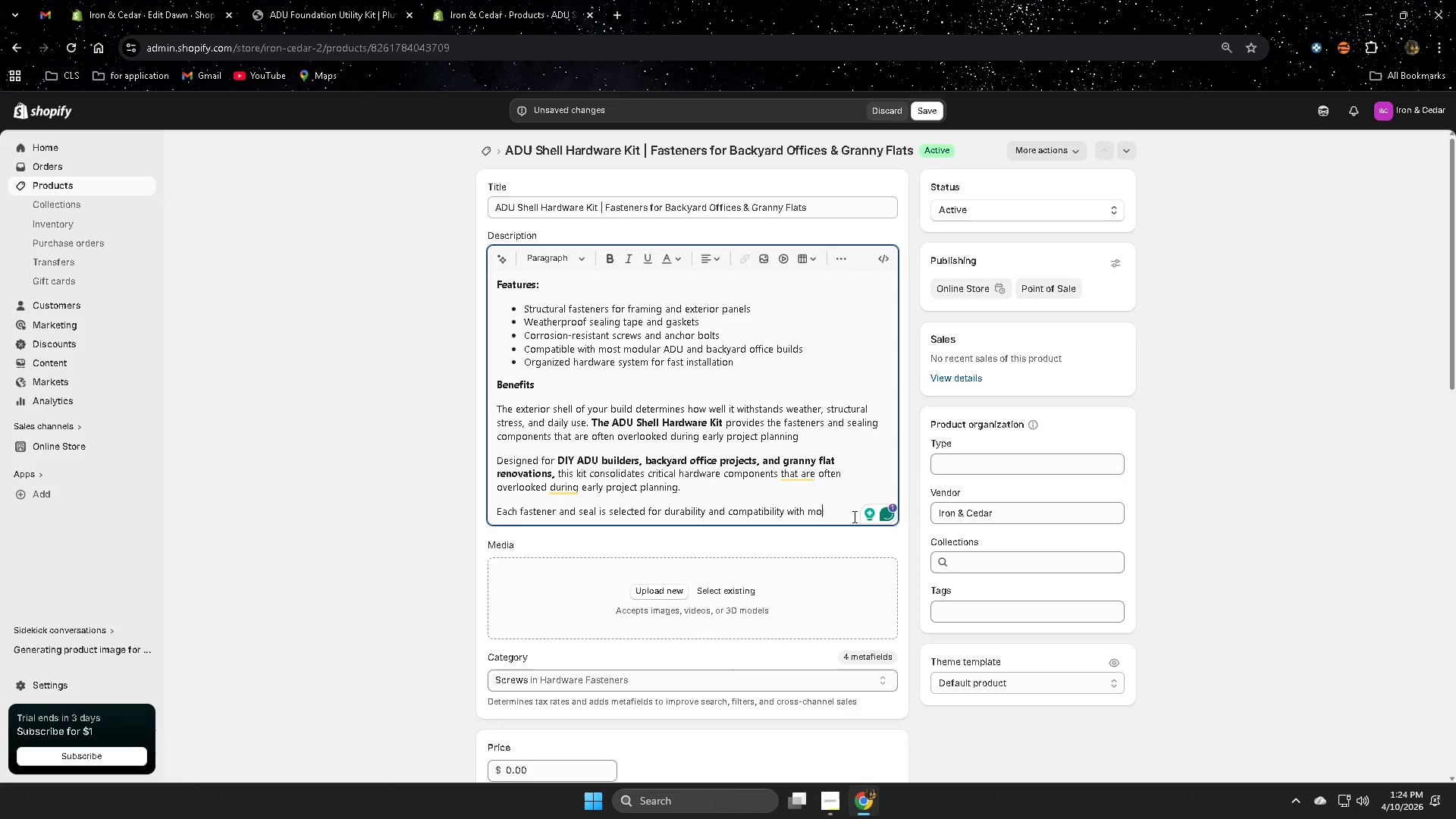 
type(dern small-structure )
 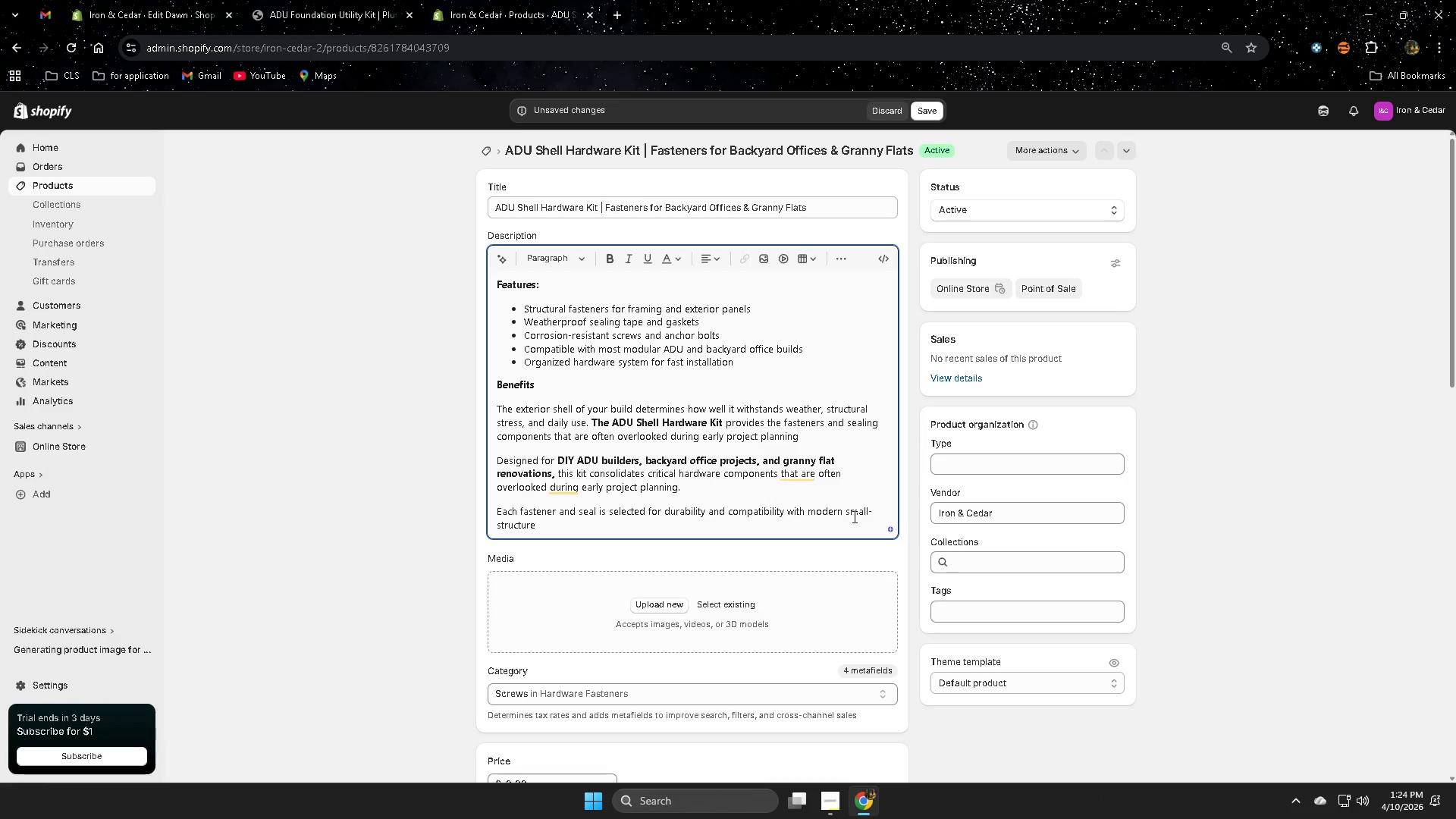 
type(constructoi)
key(Backspace)
key(Backspace)
type(ion)
 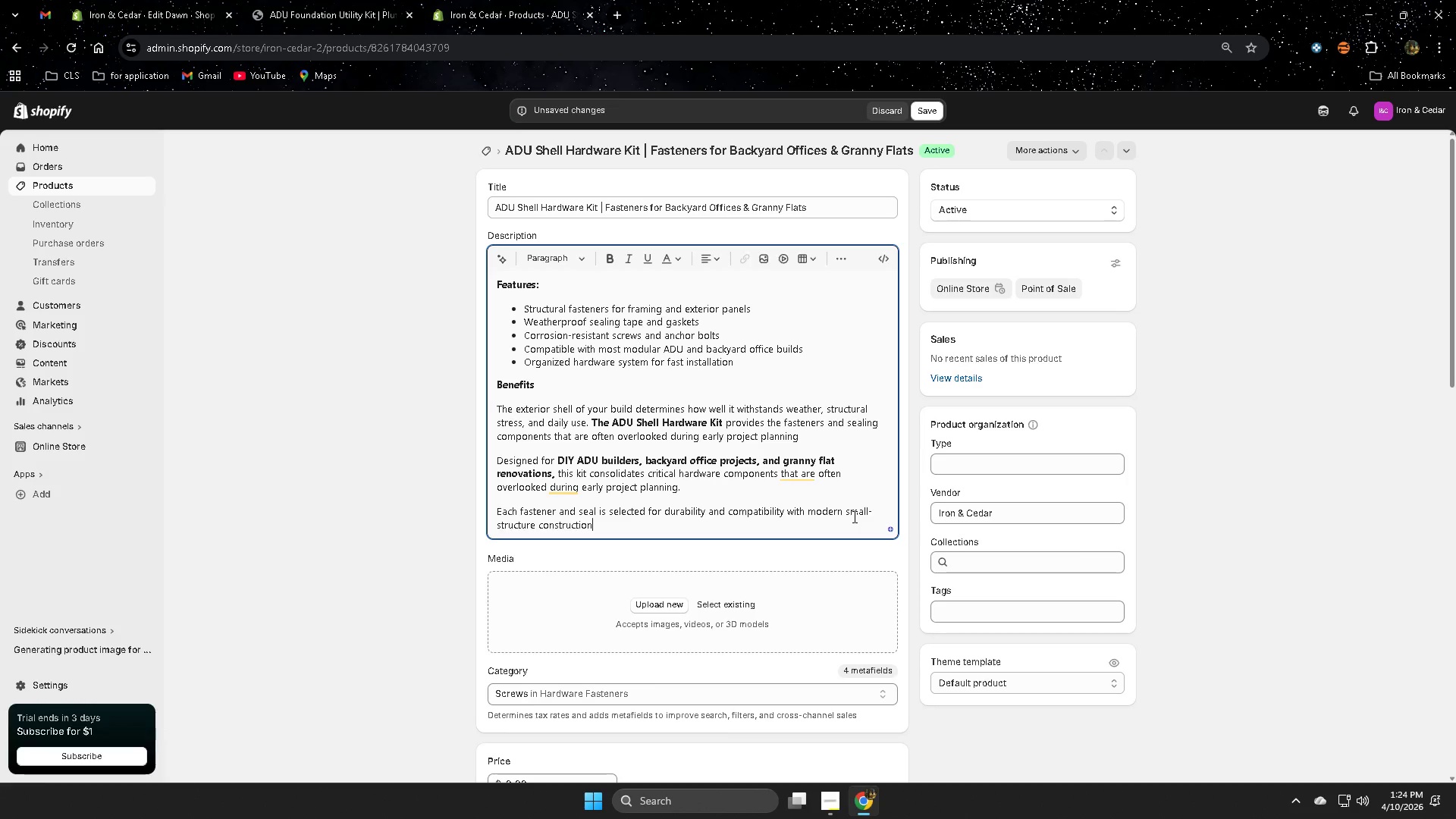 
wait(5.91)
 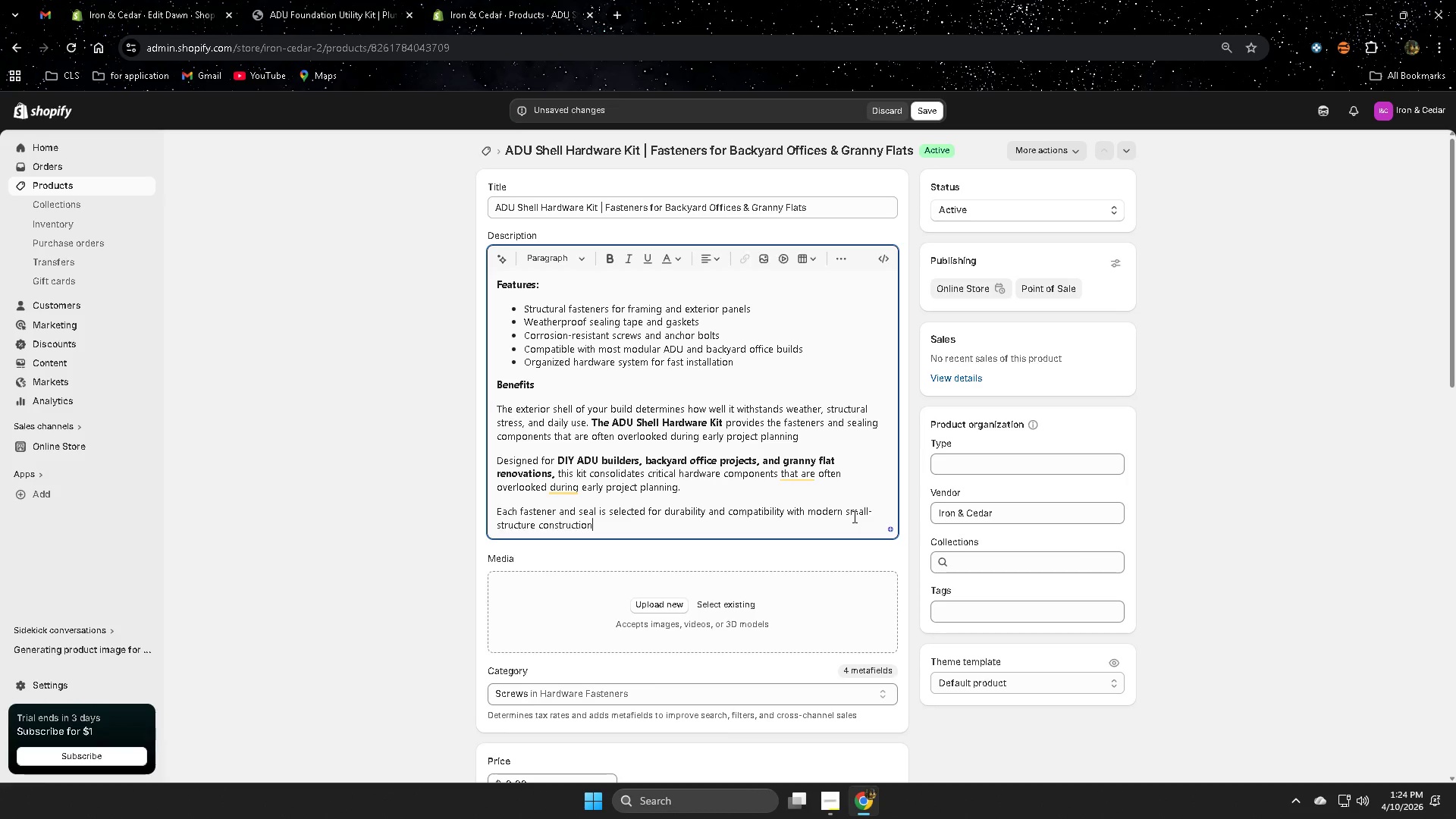 
type( methods. Corrosion-0)
key(Backspace)
type(-res)
key(Backspace)
key(Backspace)
key(Backspace)
key(Backspace)
type(ressitance )
 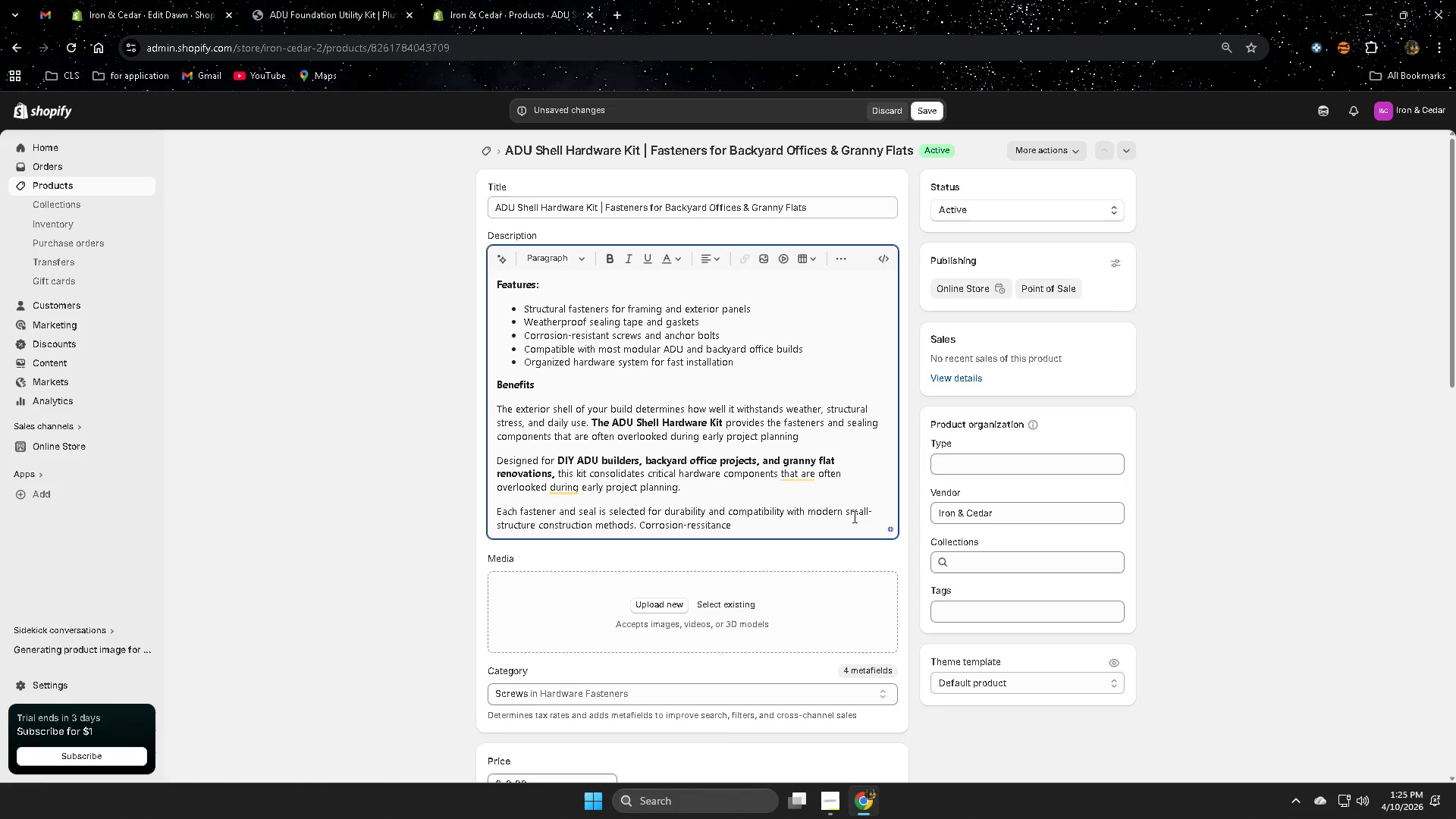 
key(Backspace)
key(Backspace)
key(Backspace)
type(t screws hep)
 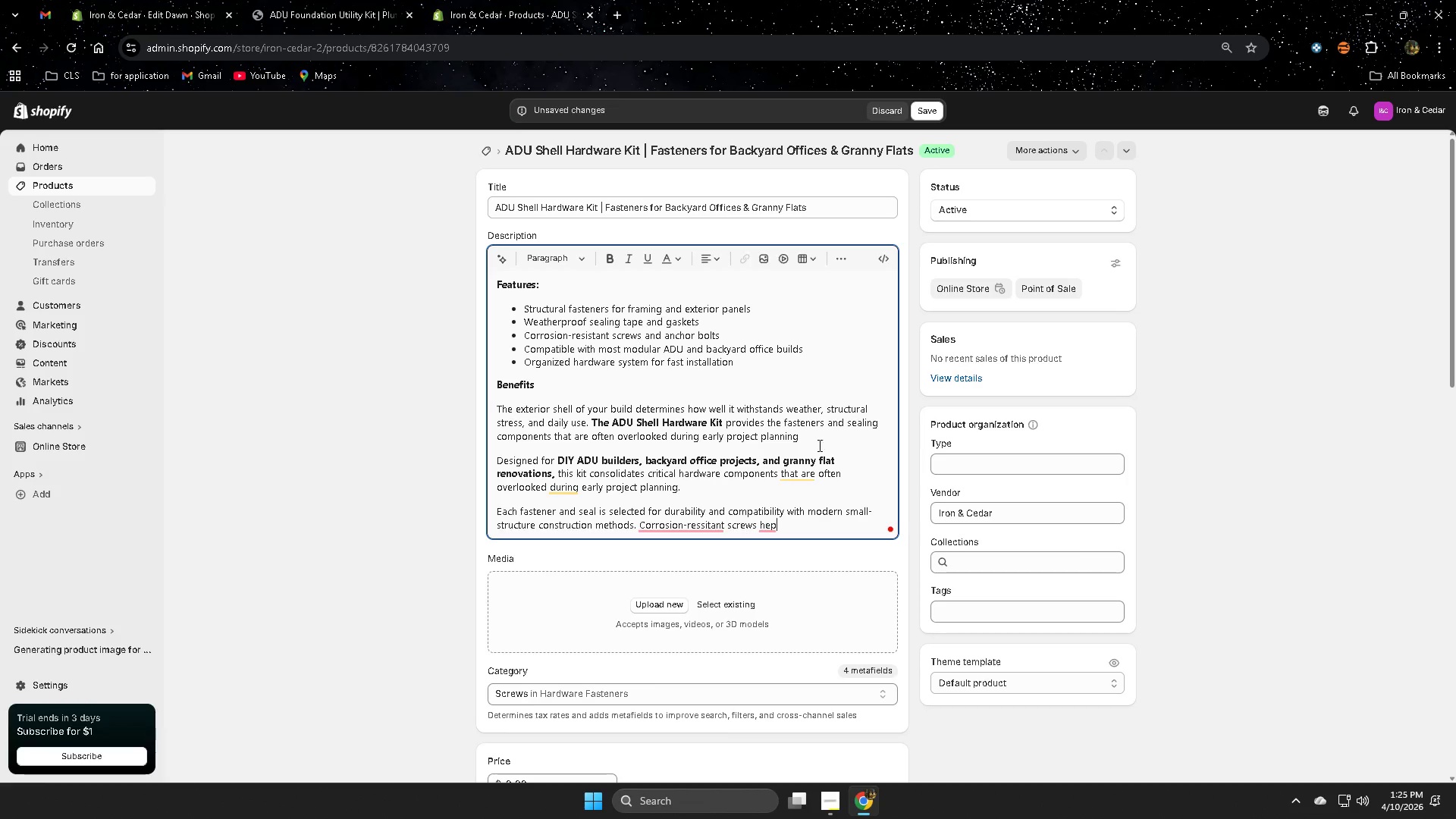 
wait(5.64)
 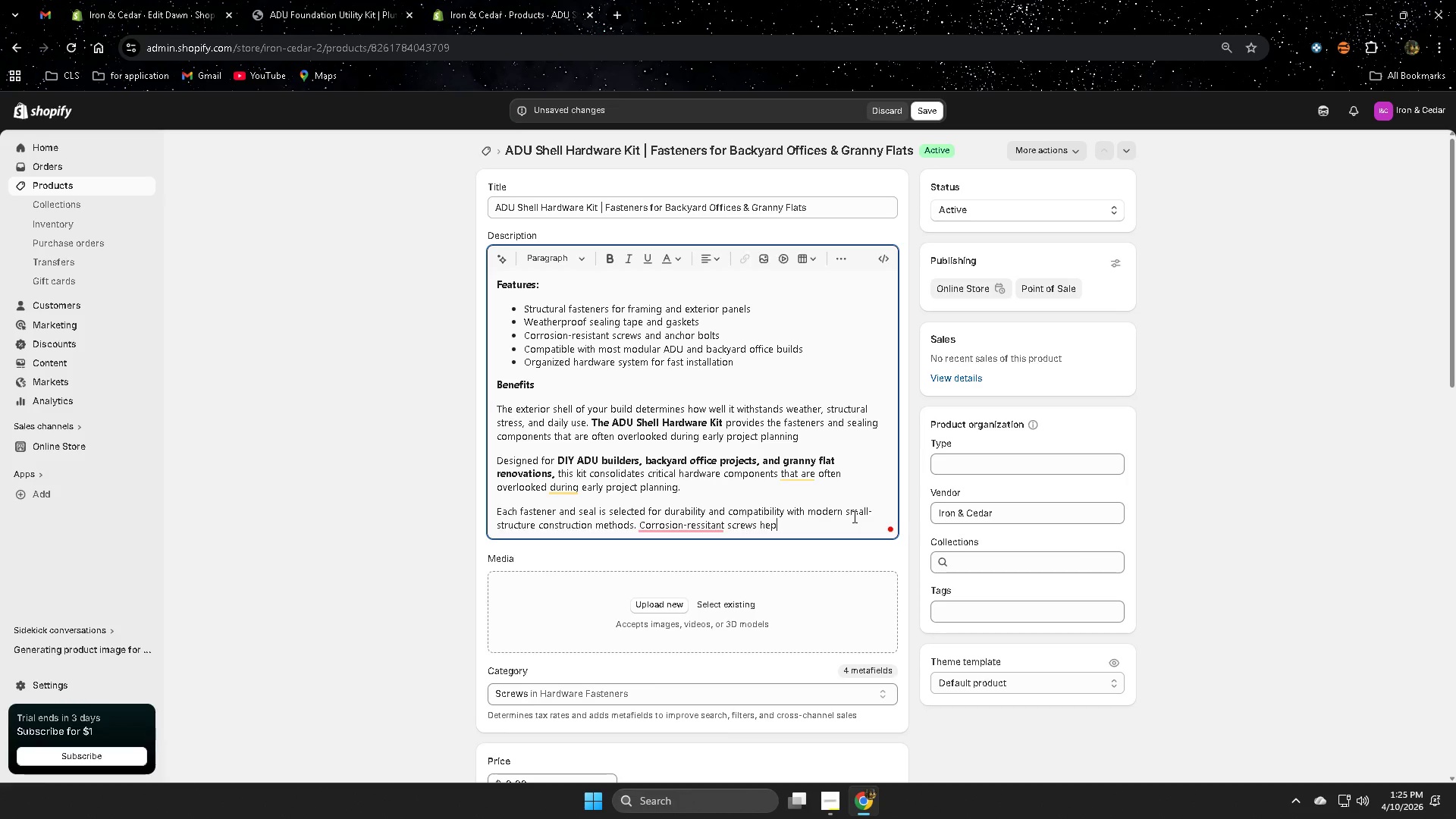 
scroll: coordinate [482, 496], scroll_direction: up, amount: 10.0
 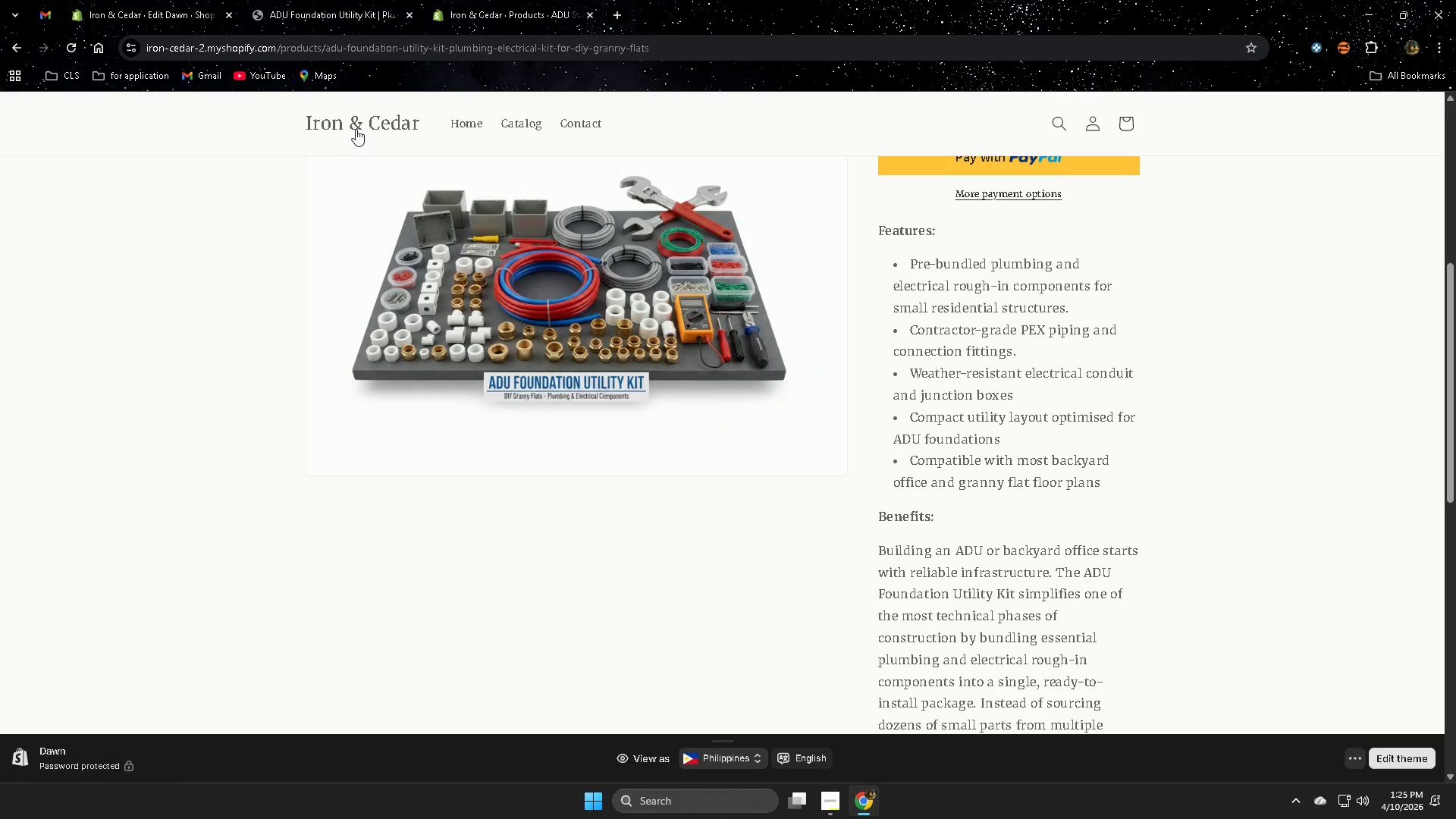 
left_click([355, 118])
 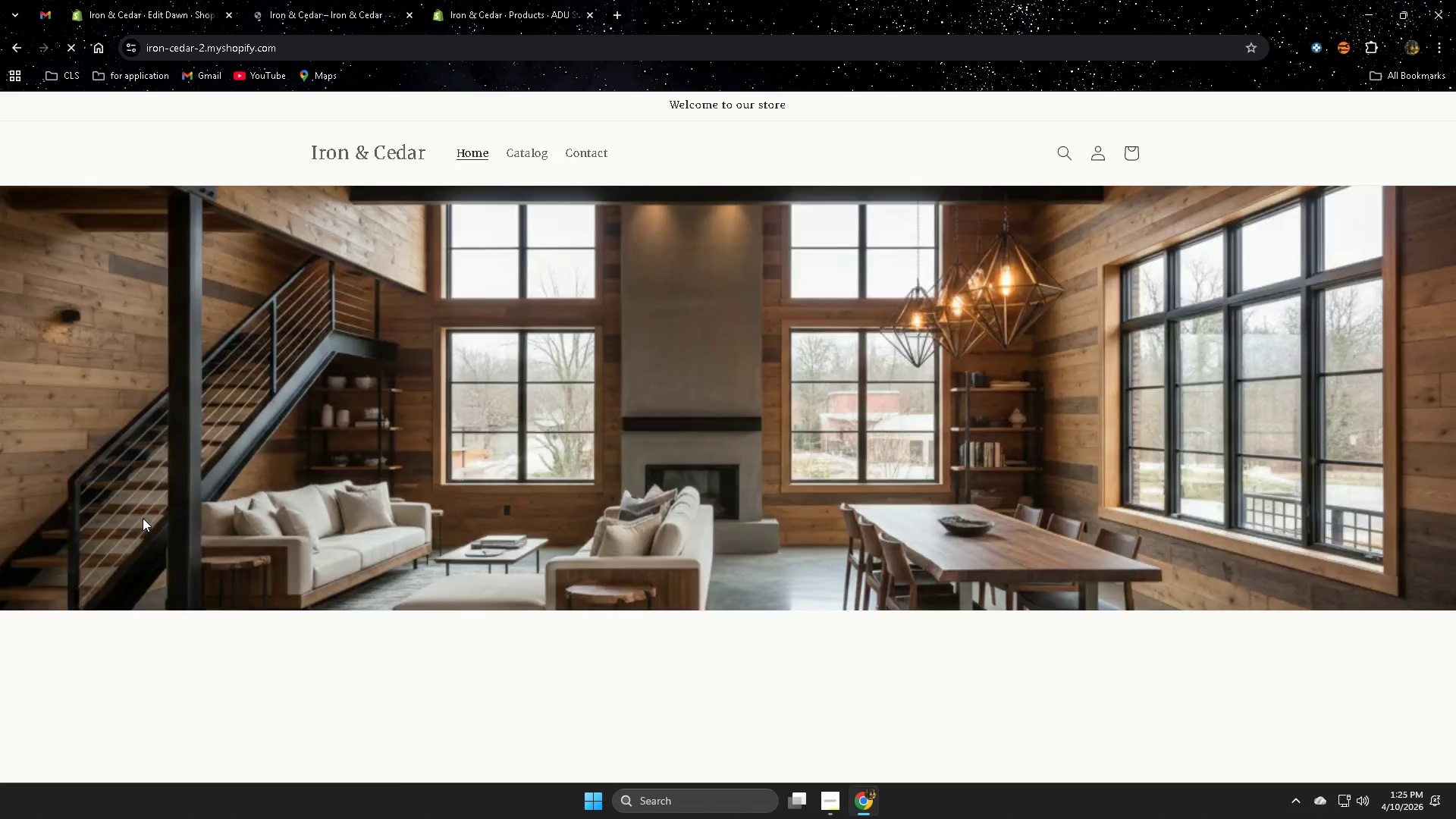 
scroll: coordinate [141, 518], scroll_direction: none, amount: 0.0
 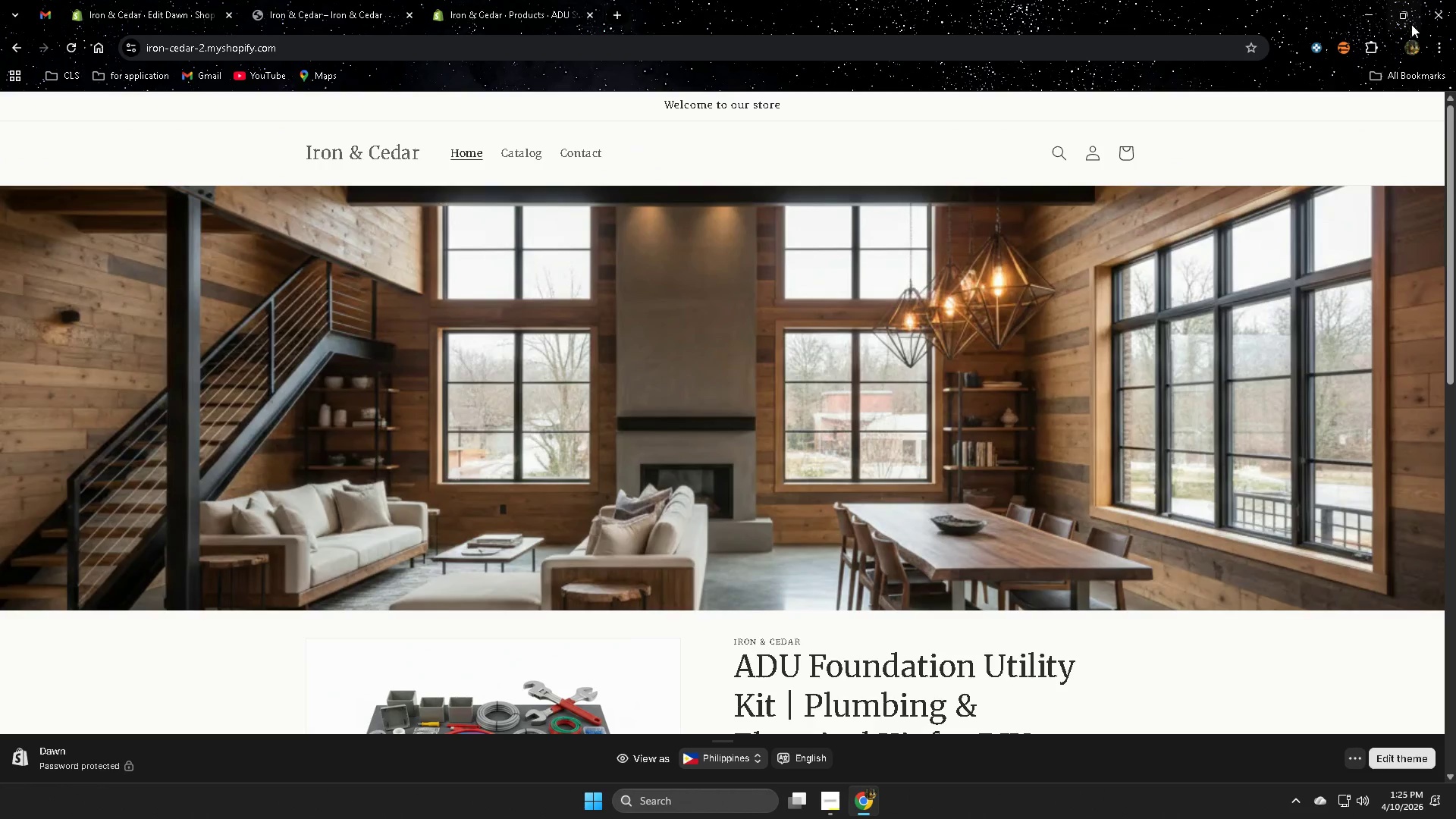 
left_click([1404, 11])
 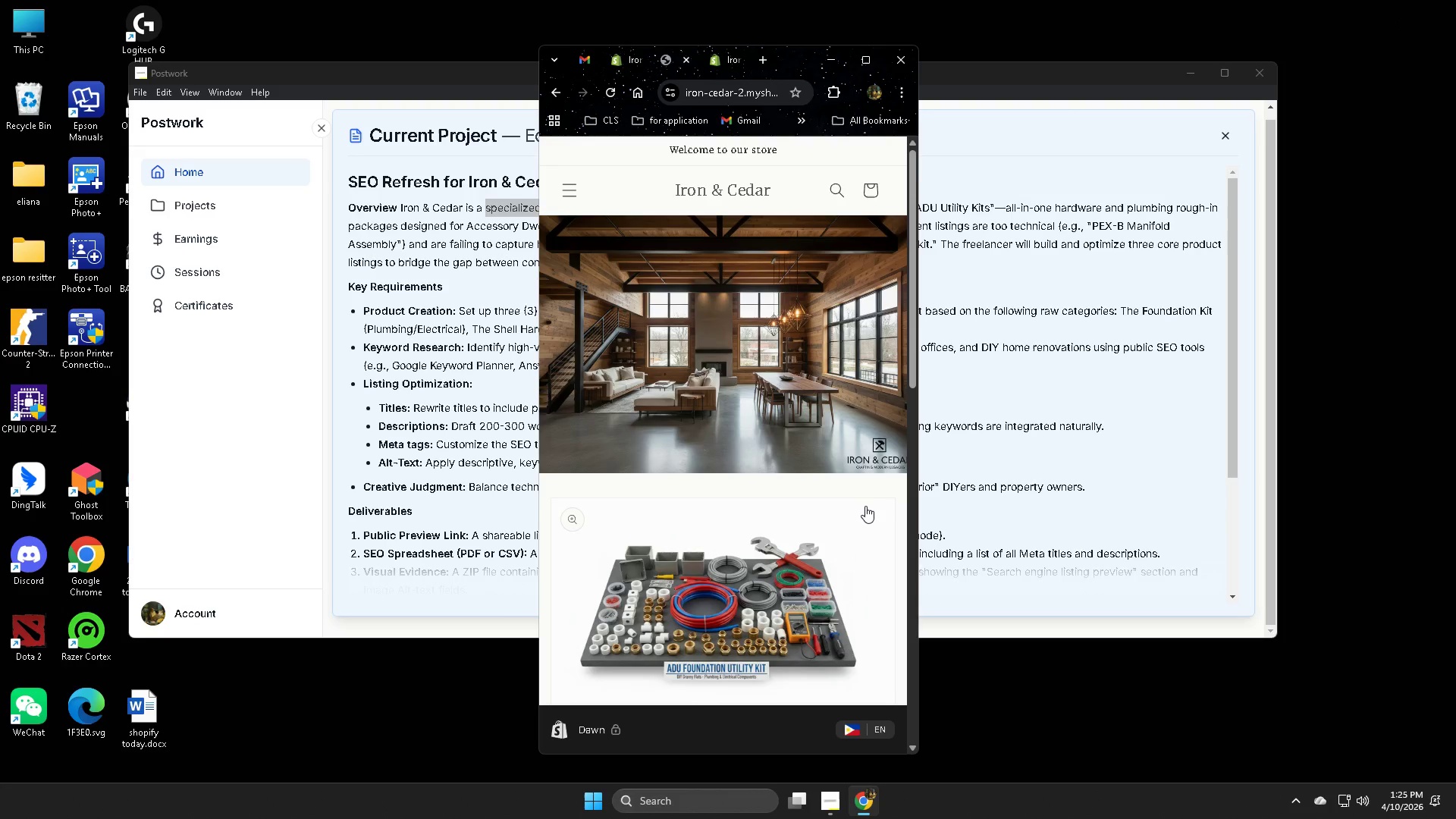 
scroll: coordinate [864, 500], scroll_direction: down, amount: 4.0
 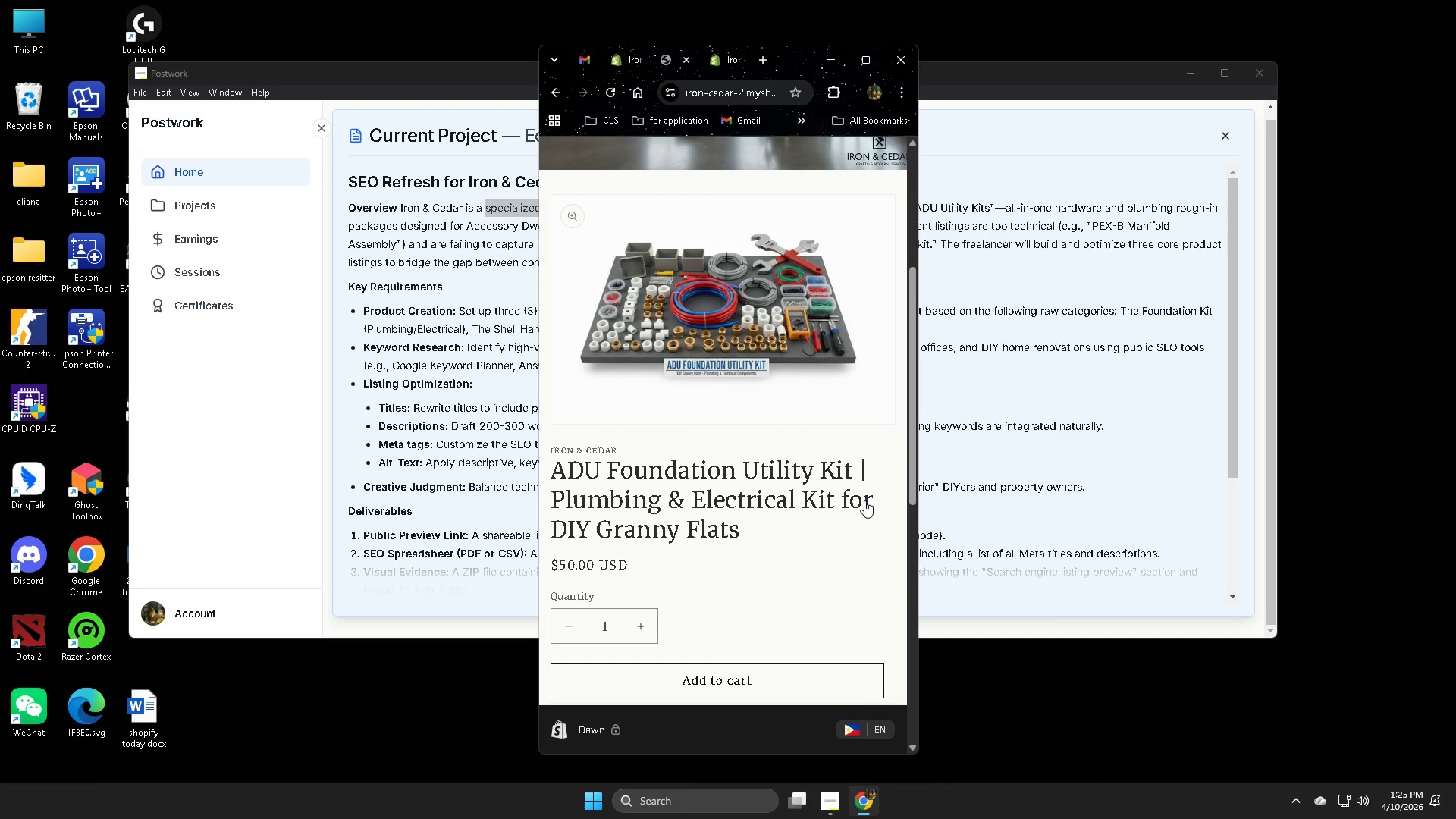 
scroll: coordinate [862, 500], scroll_direction: up, amount: 1.0
 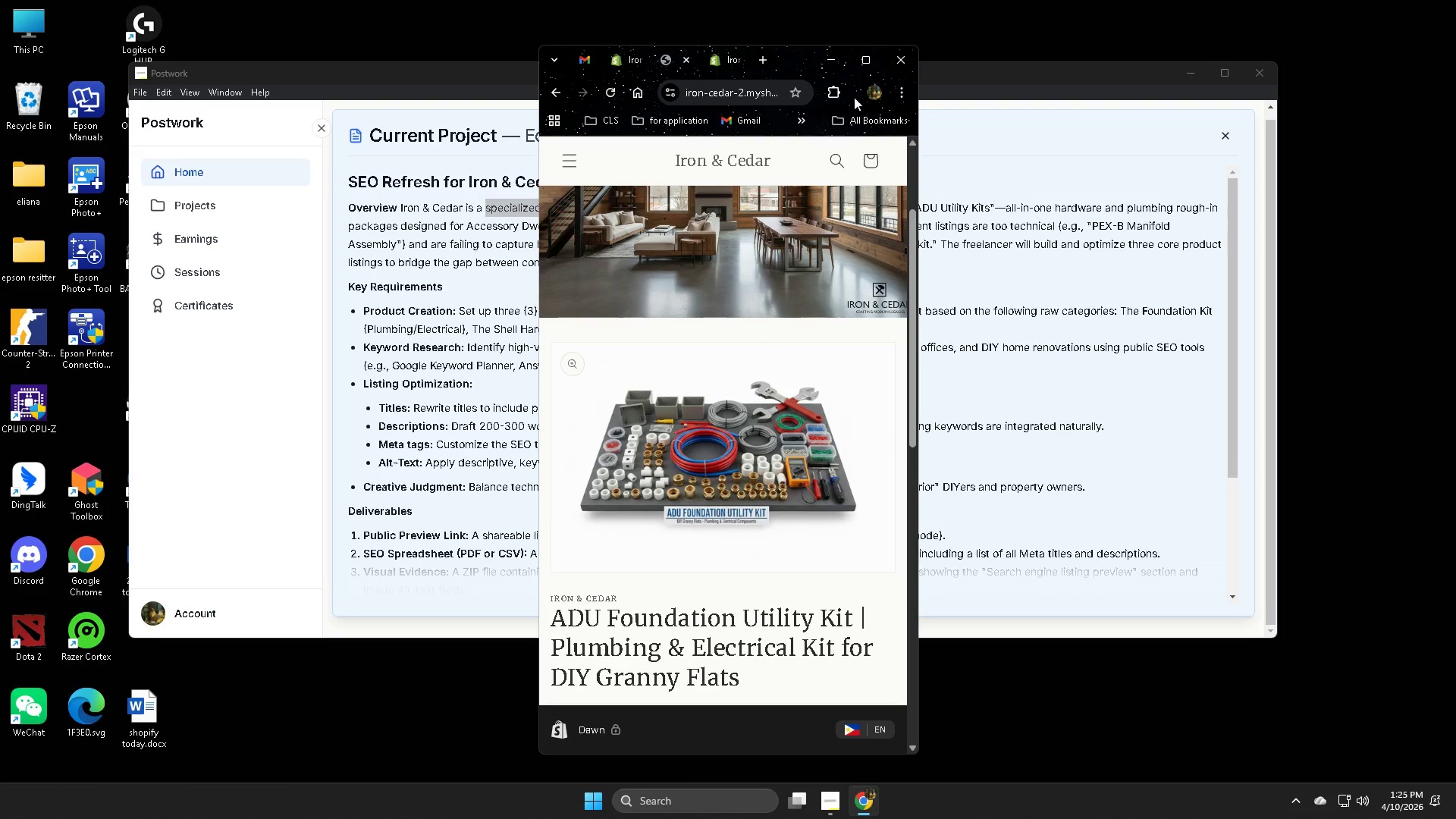 
left_click([865, 58])
 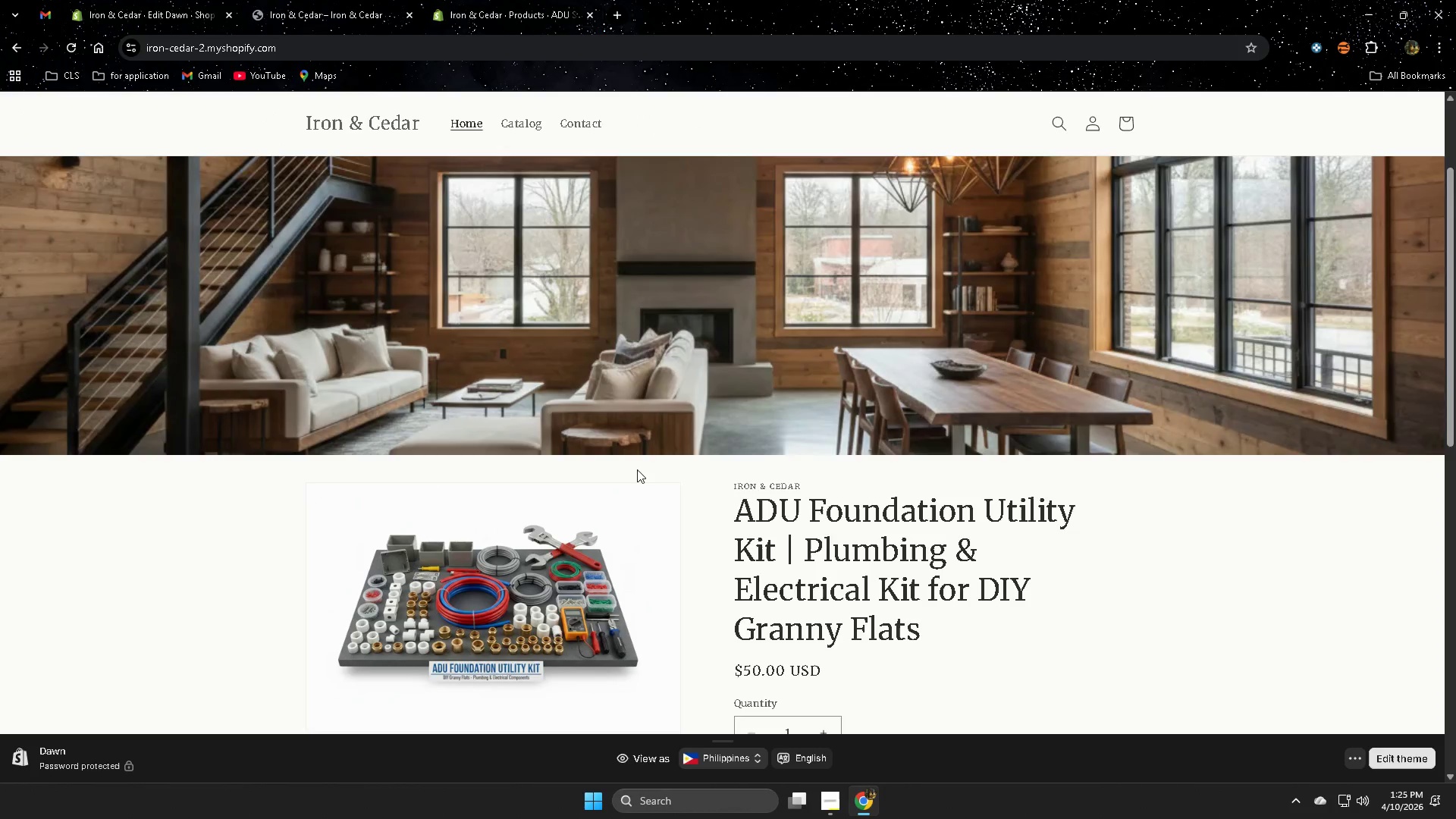 
scroll: coordinate [629, 473], scroll_direction: up, amount: 1.0
 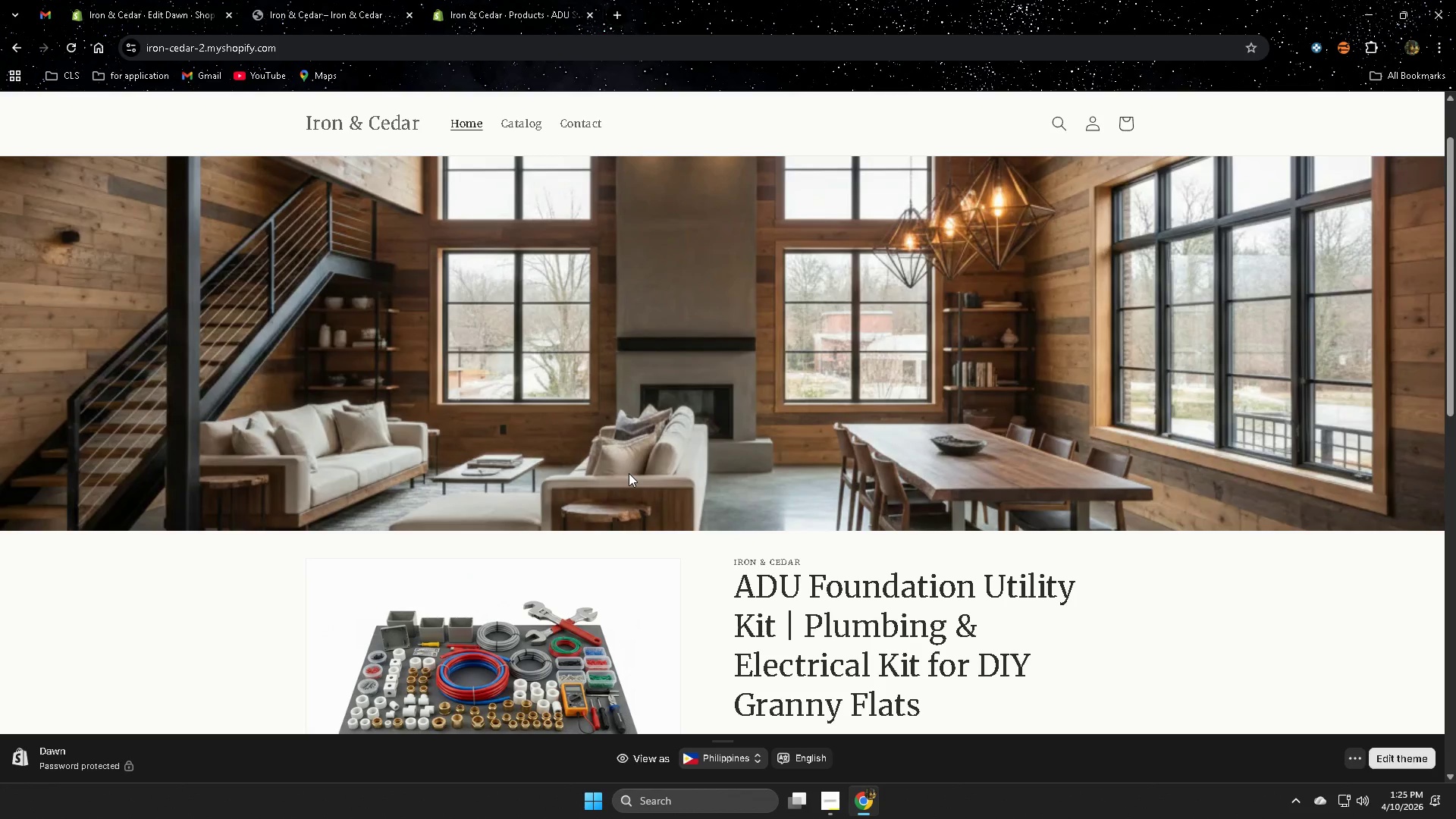 
scroll: coordinate [629, 473], scroll_direction: down, amount: 10.0
 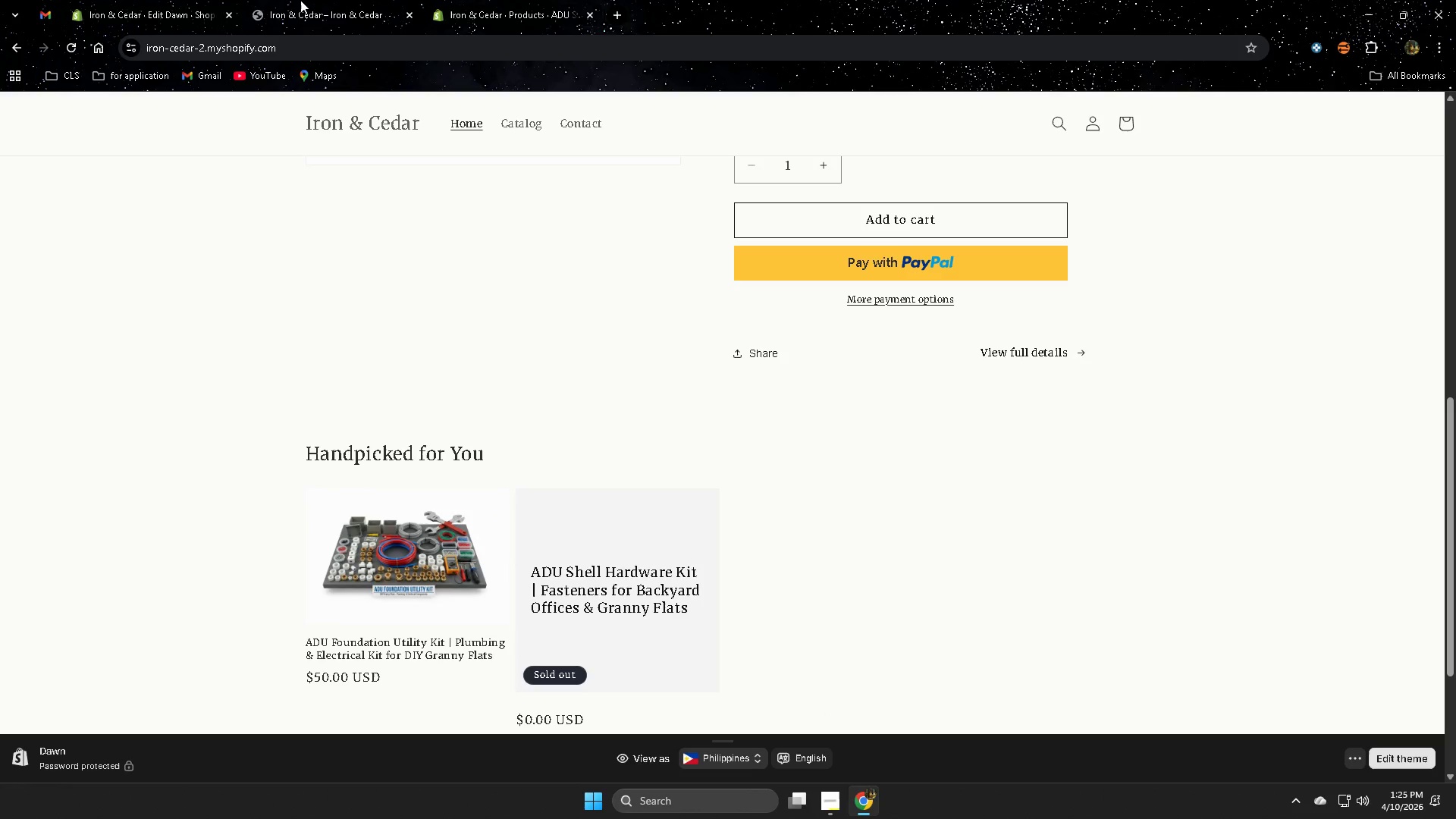 
left_click([297, 0])
 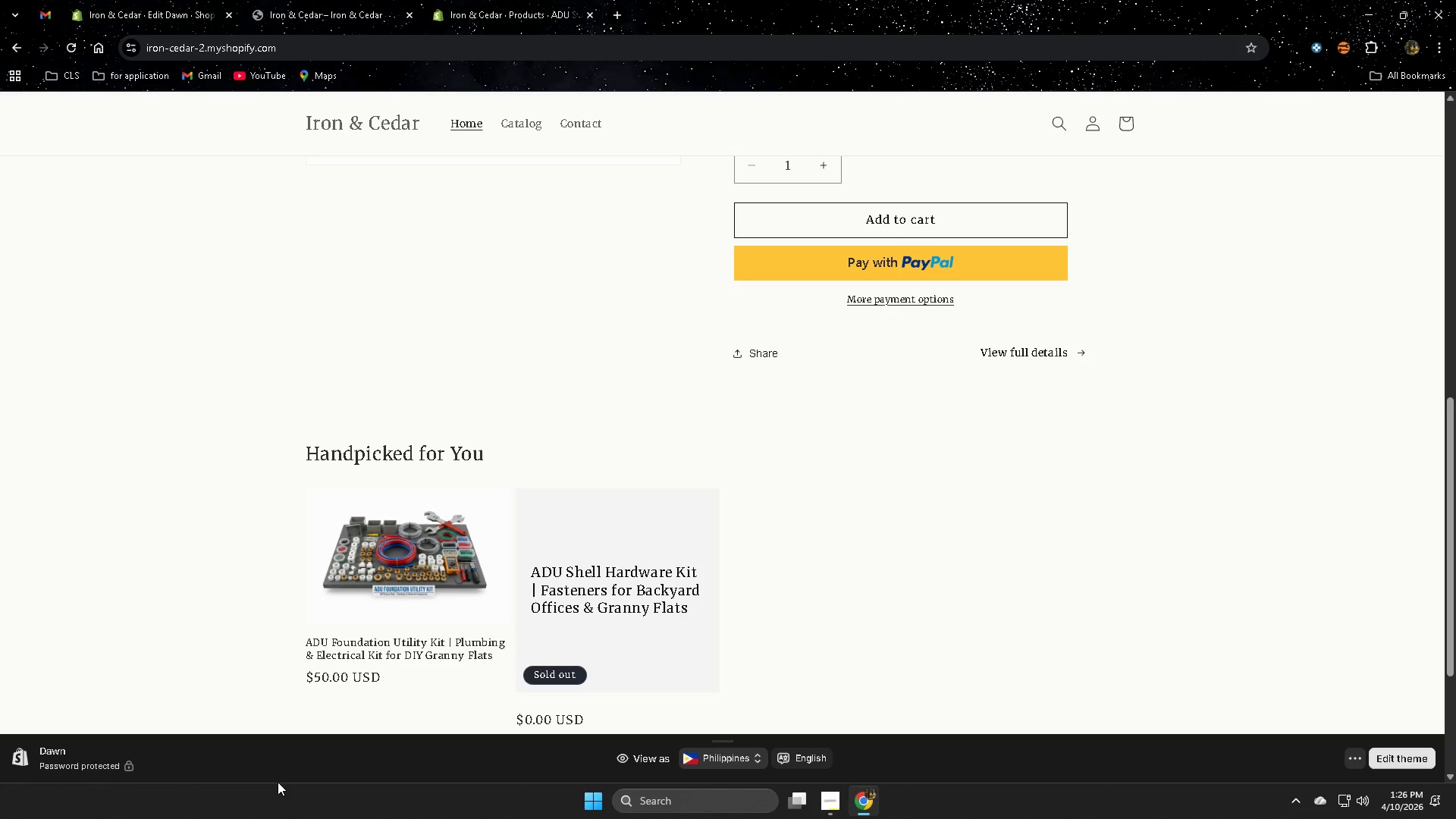 
wait(61.17)
 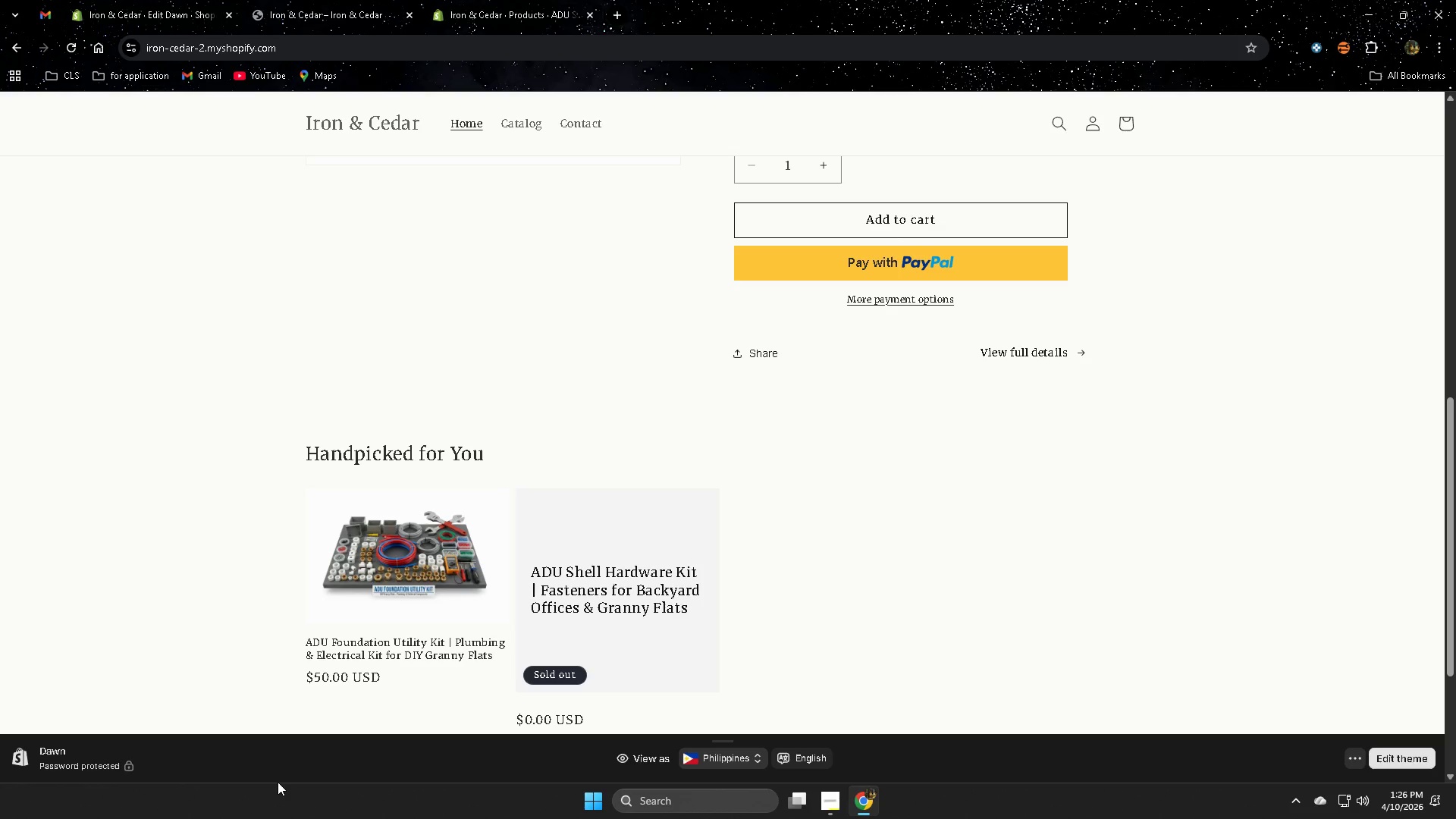 
left_click([287, 4])
 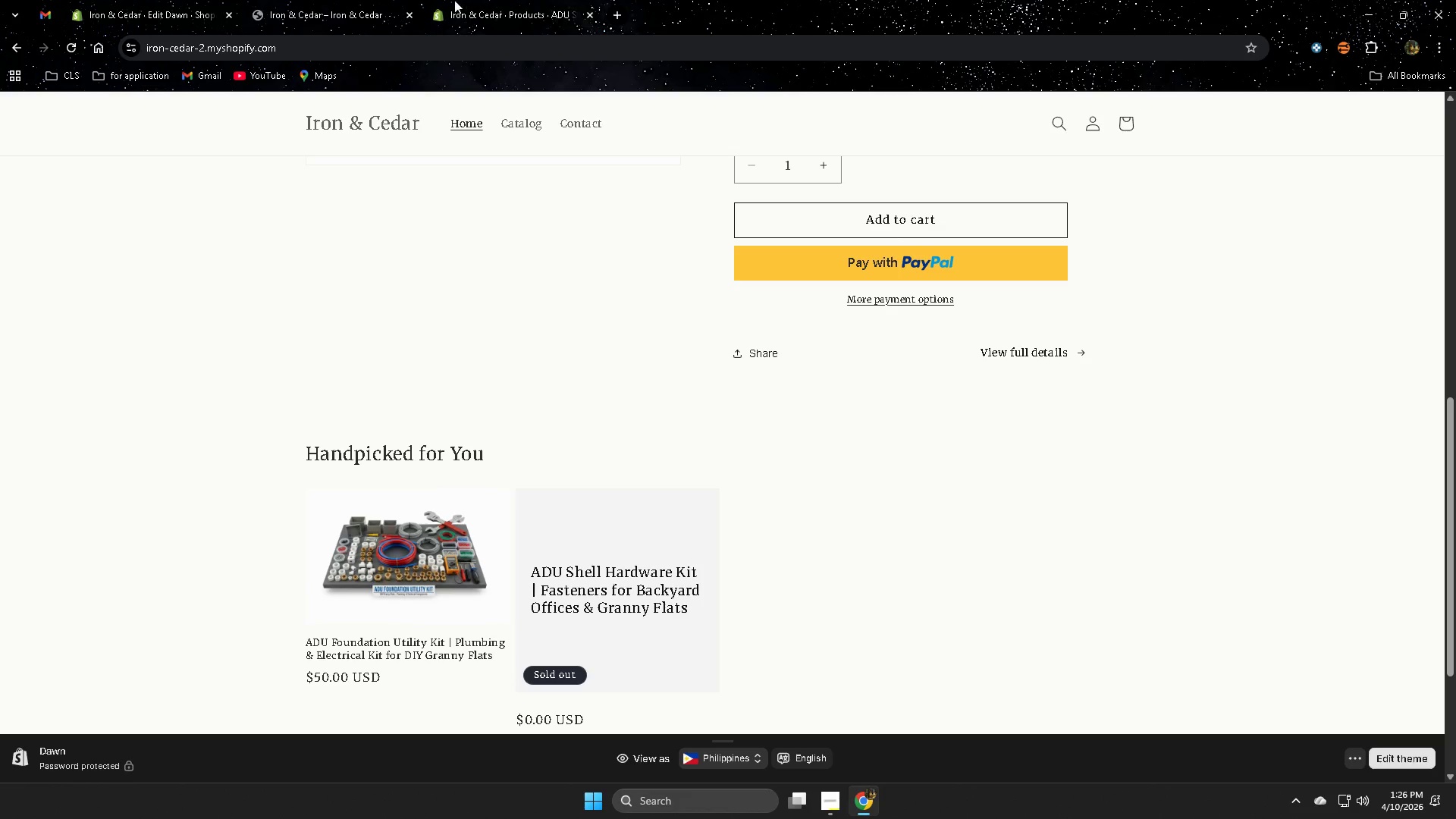 
left_click([490, 0])
 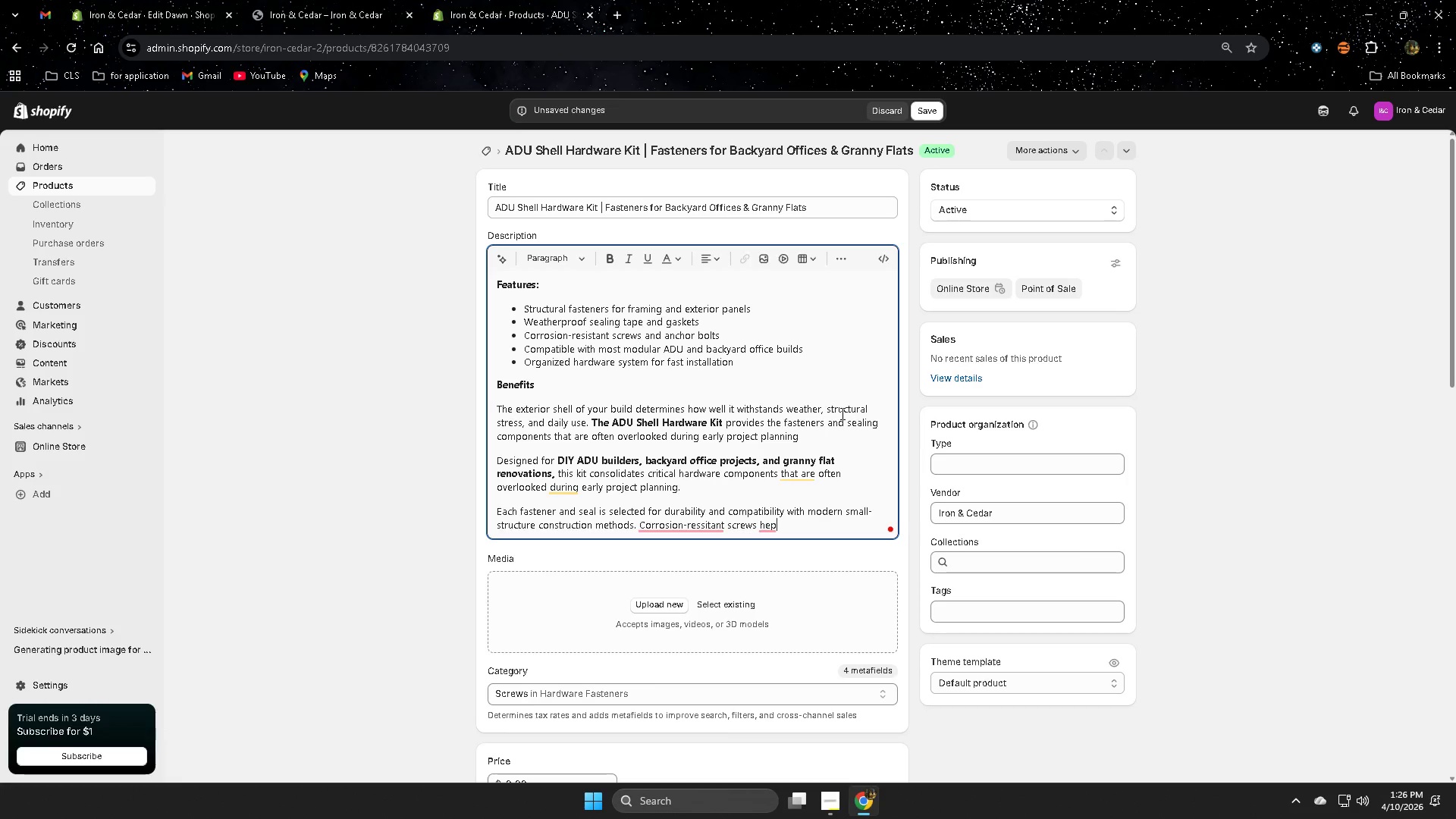 
wait(23.22)
 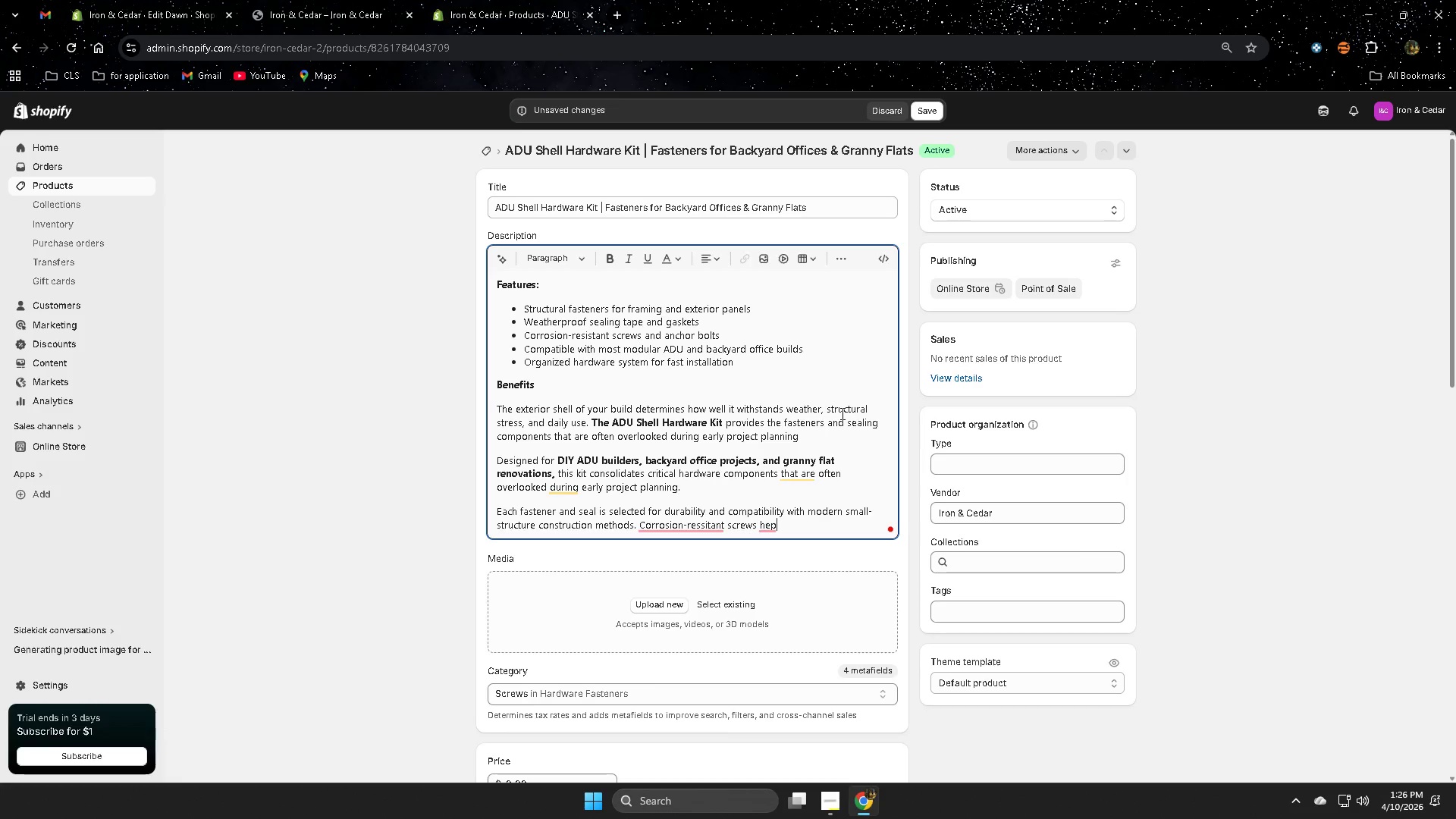 
left_click_drag(start_coordinate=[591, 421], to_coordinate=[720, 423])
 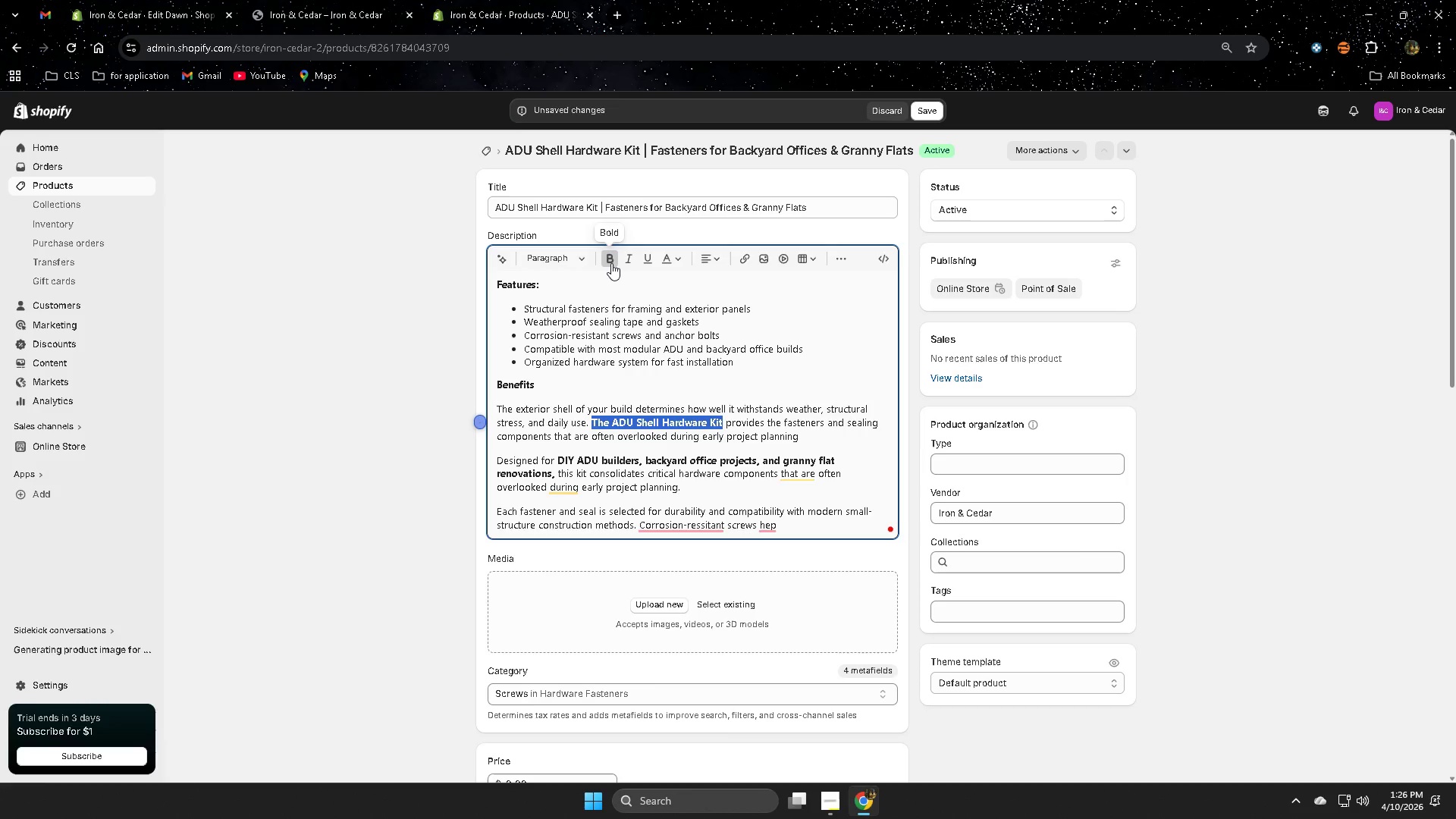 
left_click([610, 260])
 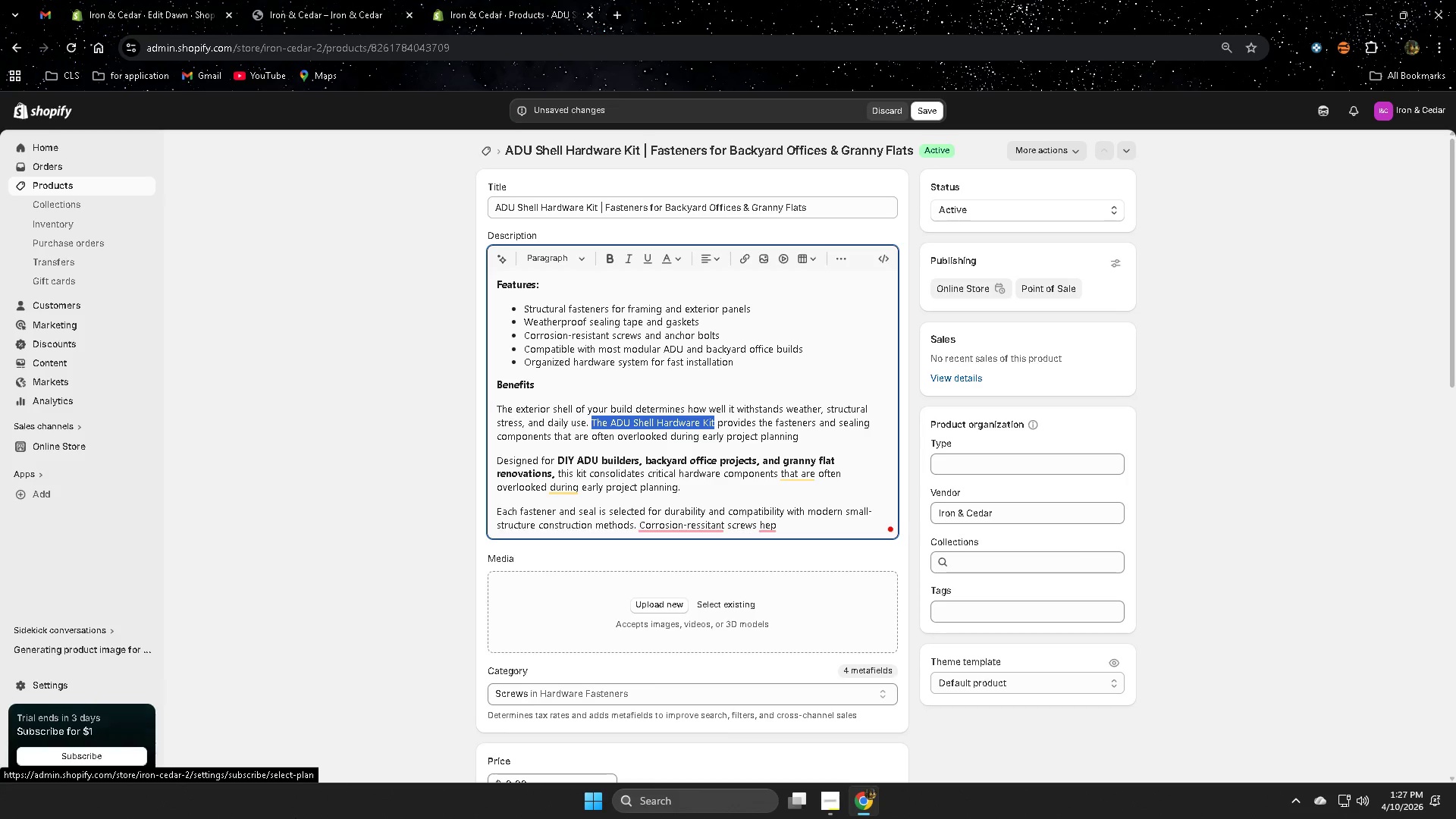 
wait(20.86)
 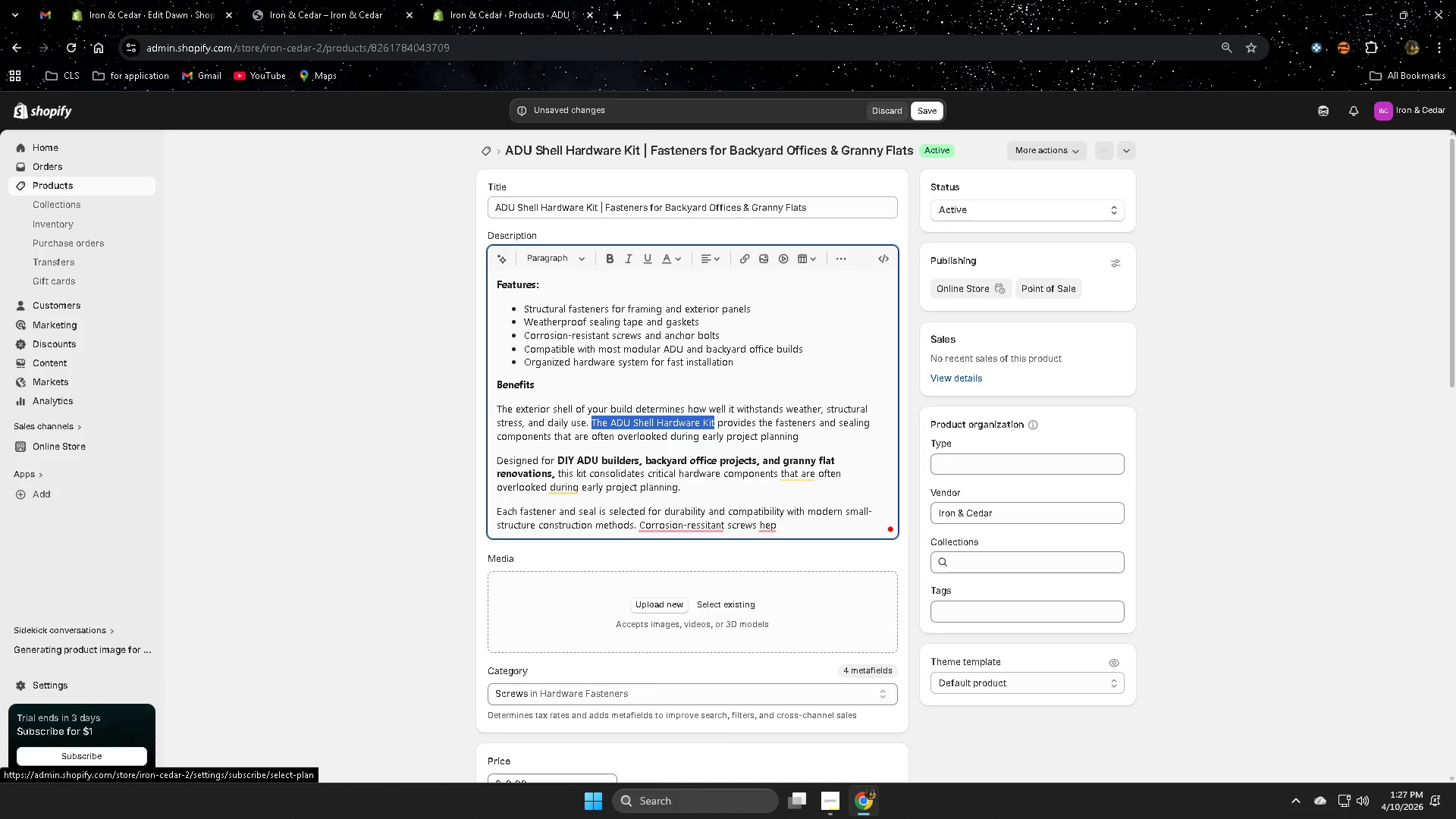 
left_click_drag(start_coordinate=[808, 435], to_coordinate=[552, 434])
 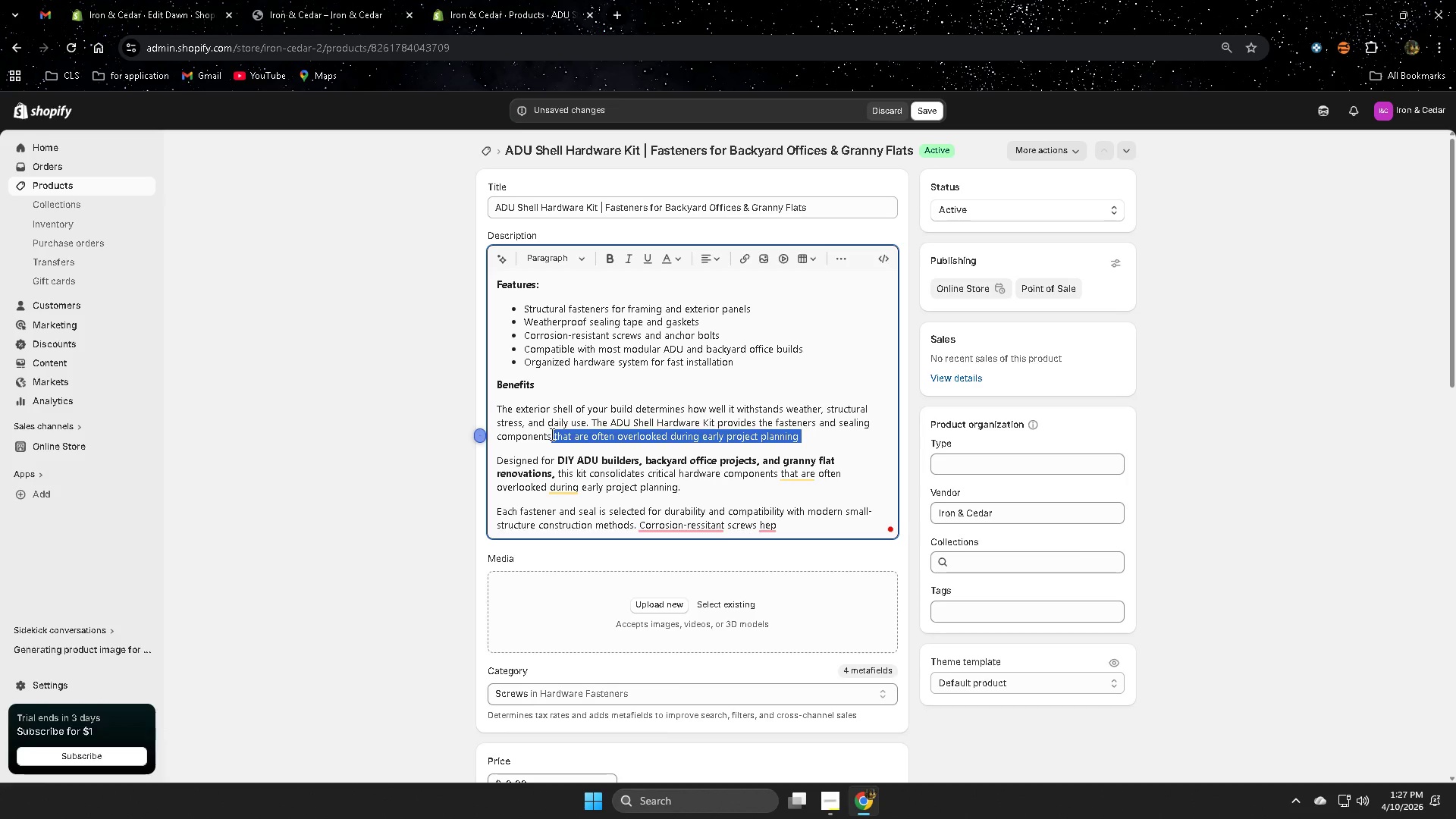 
key(Backspace)
 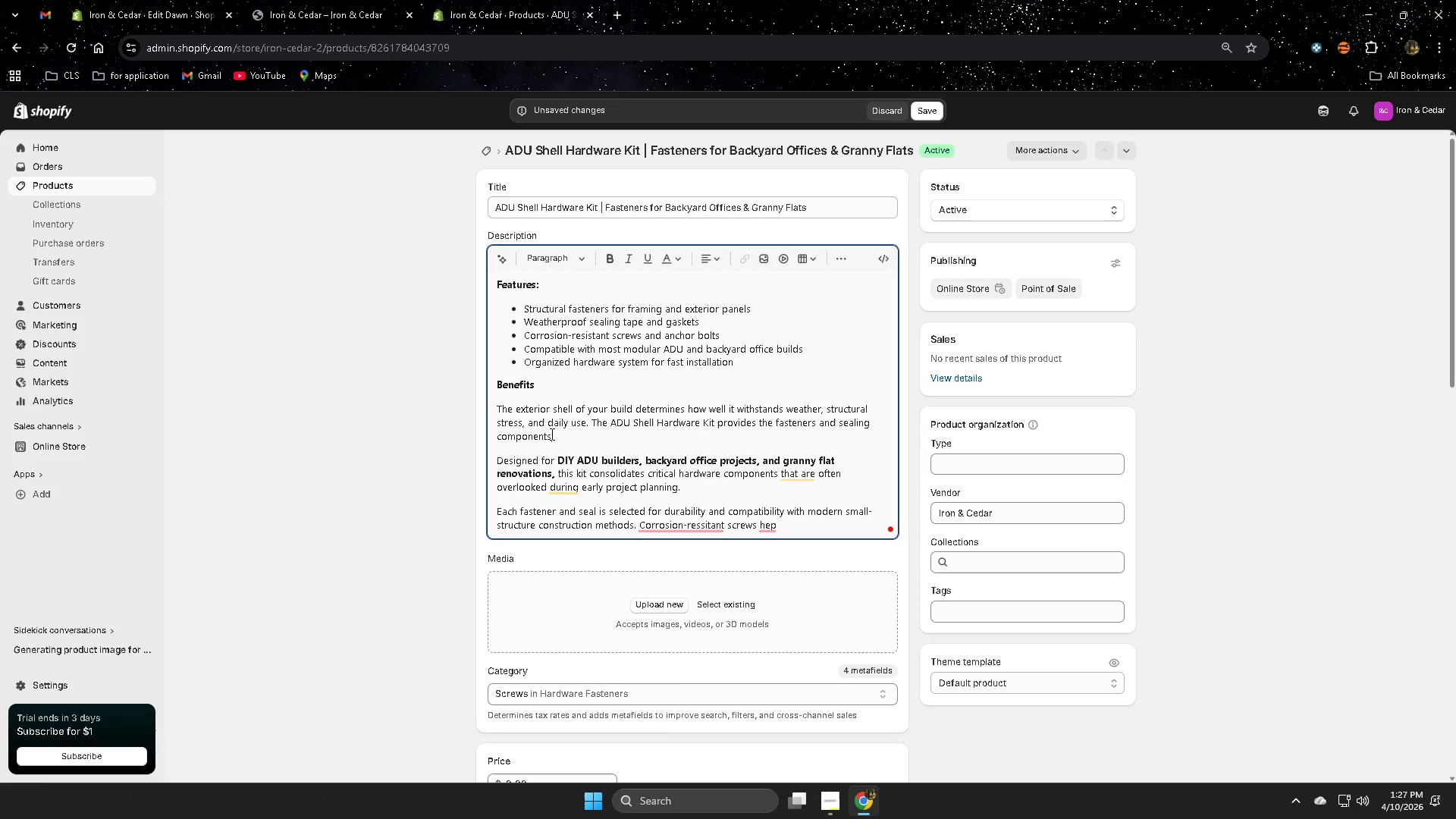 
key(Backspace)
 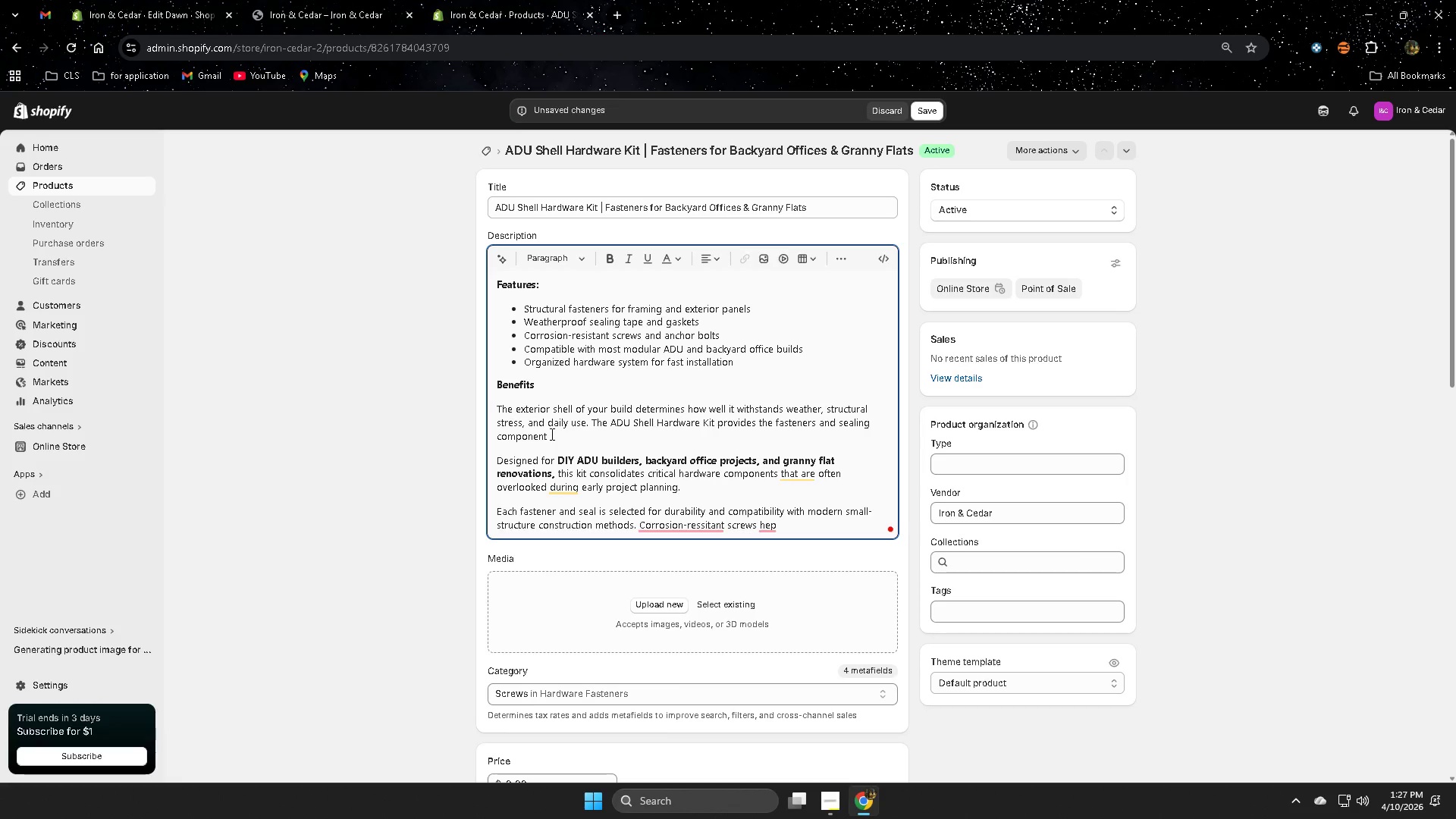 
key(S)
 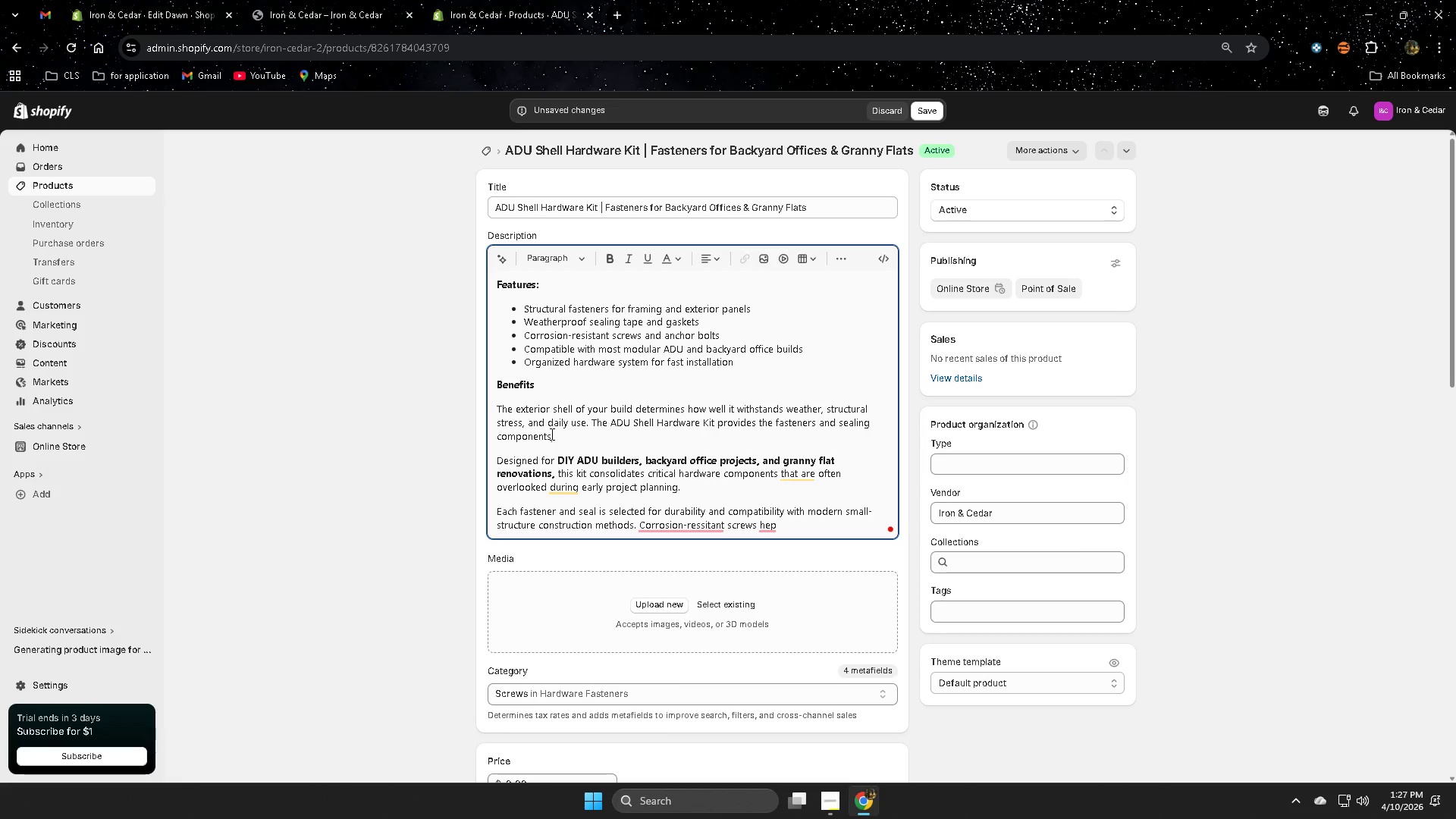 
key(Space)
 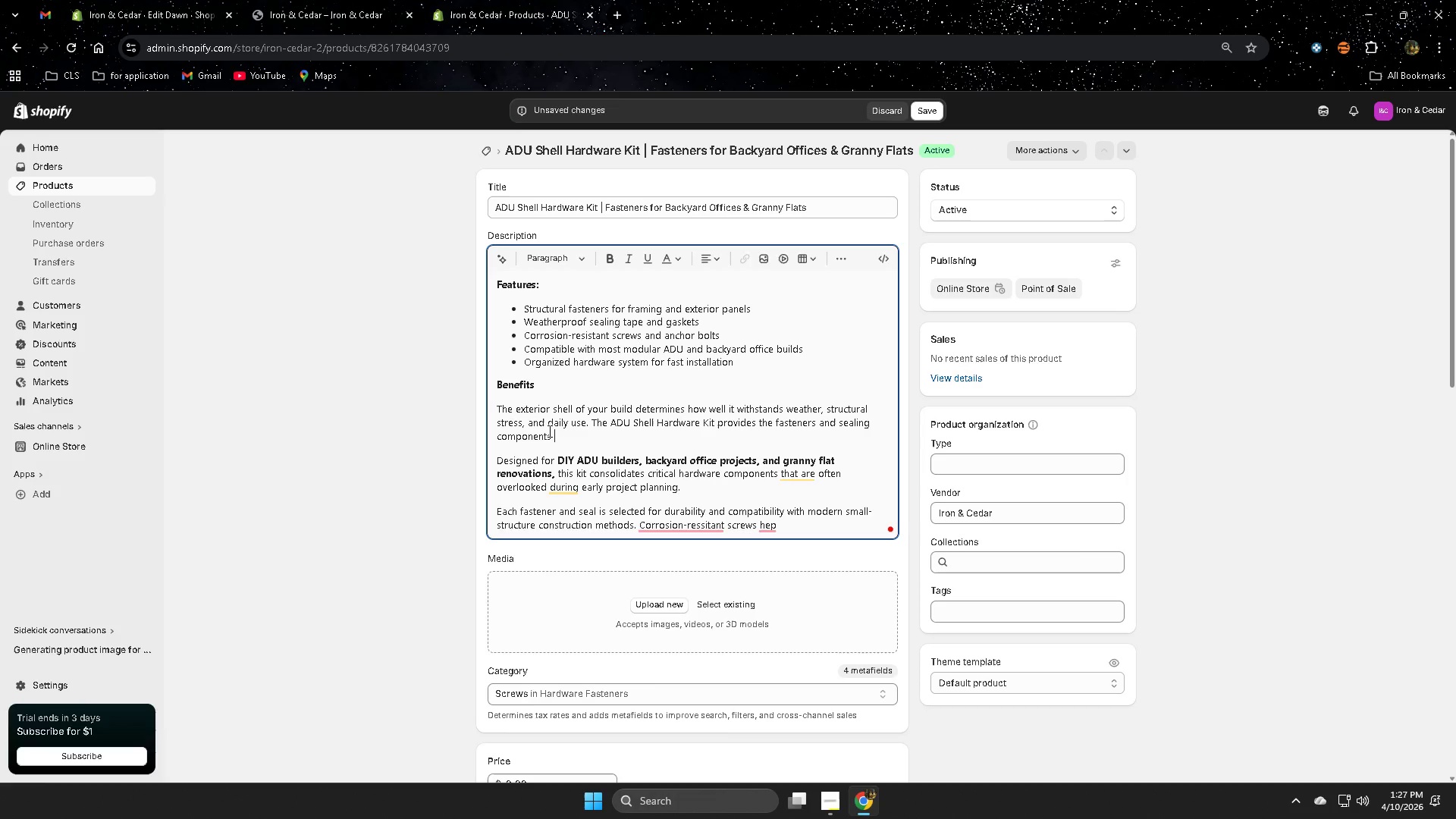 
wait(8.2)
 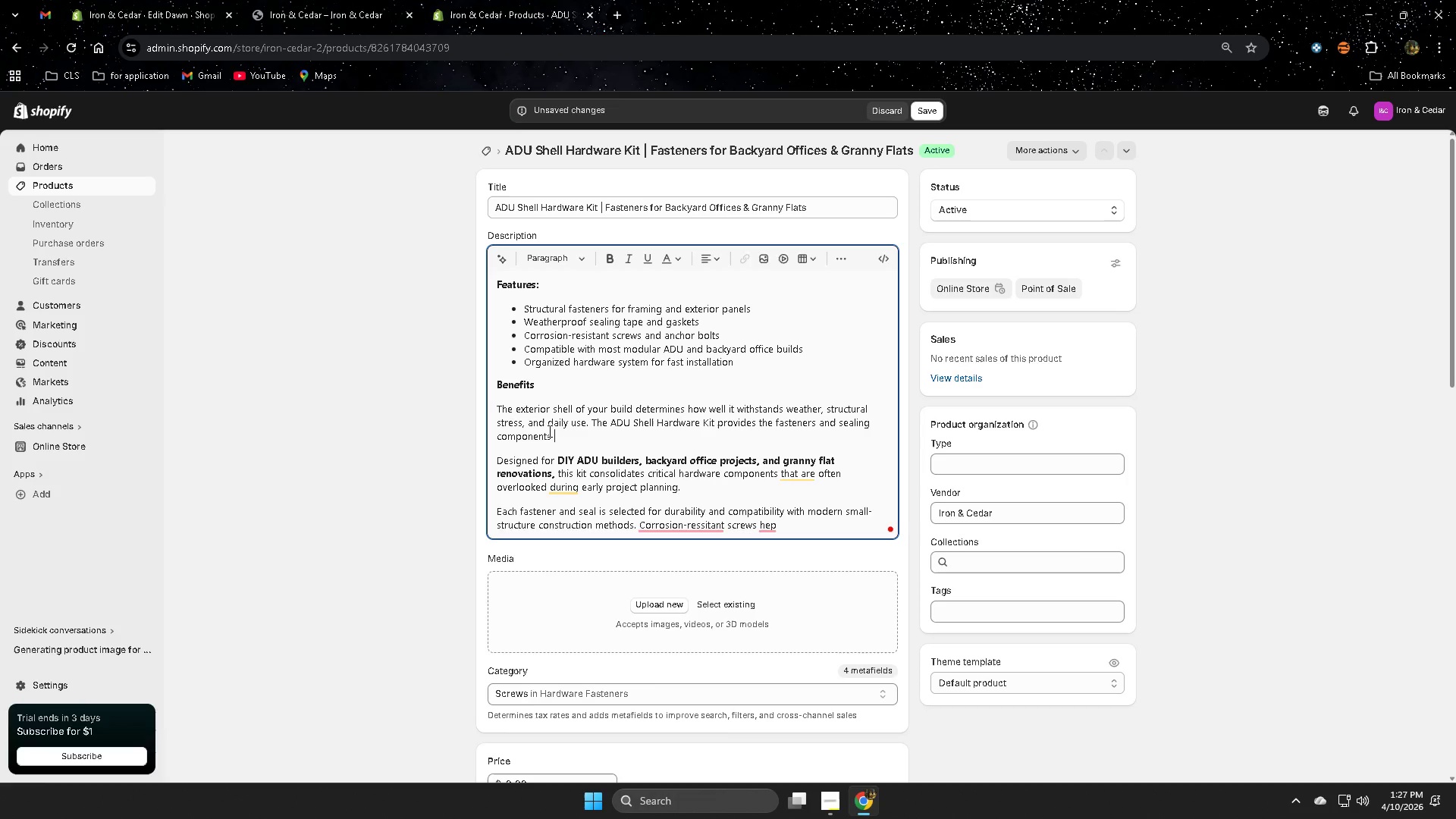 
type(needed to)
 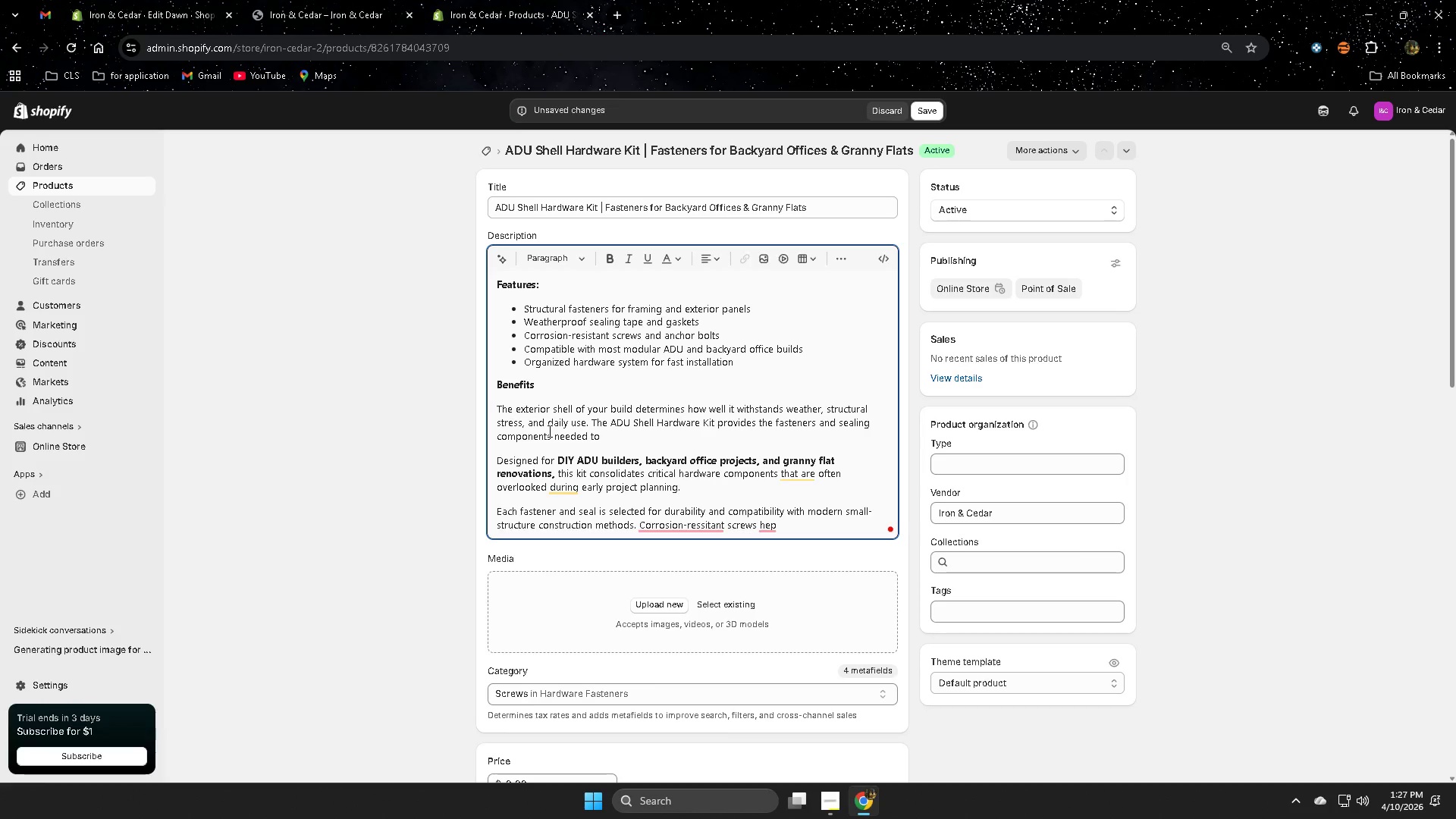 
wait(6.84)
 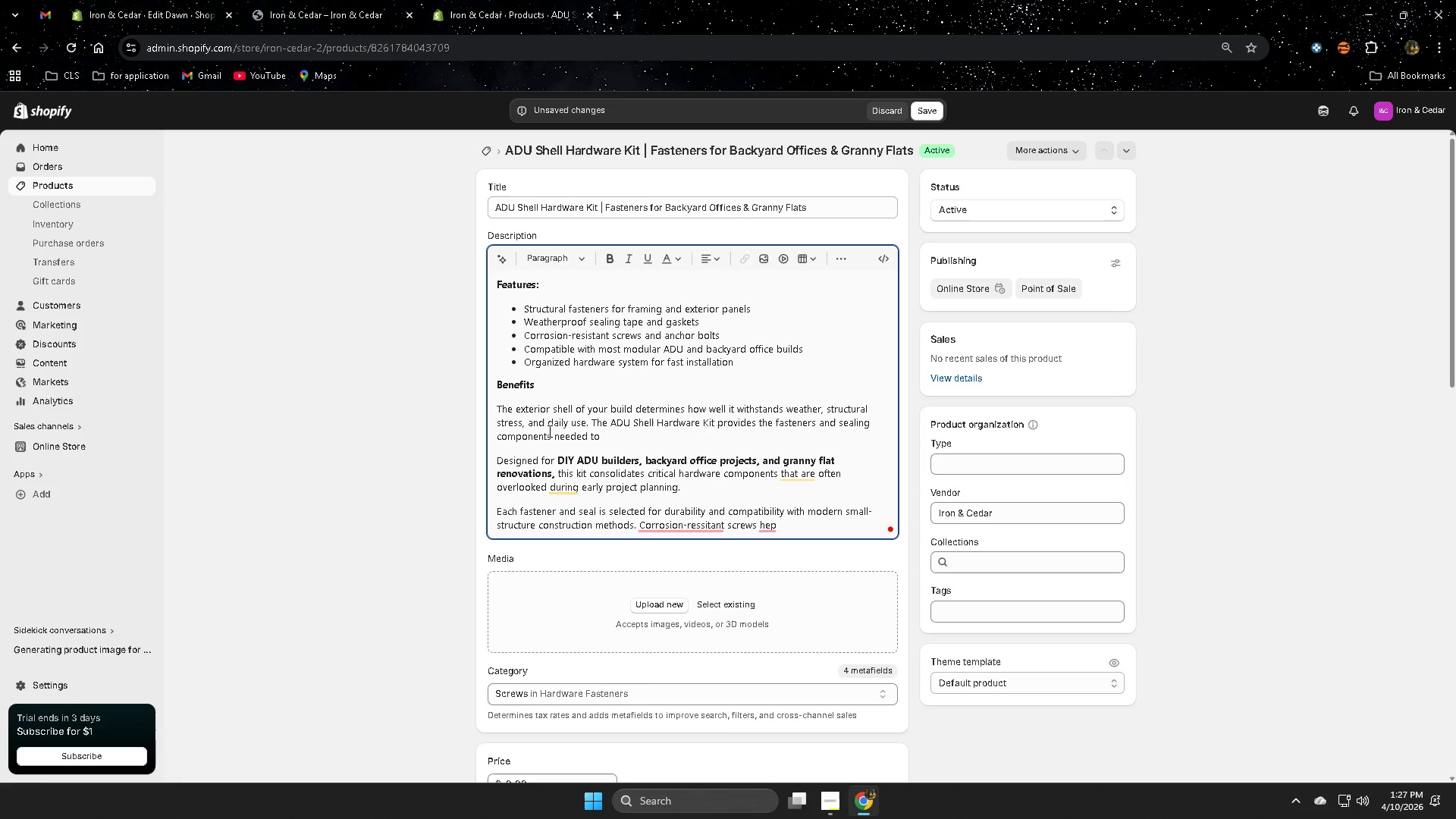 
type(se)
key(Backspace)
key(Backspace)
type( secure framing )
 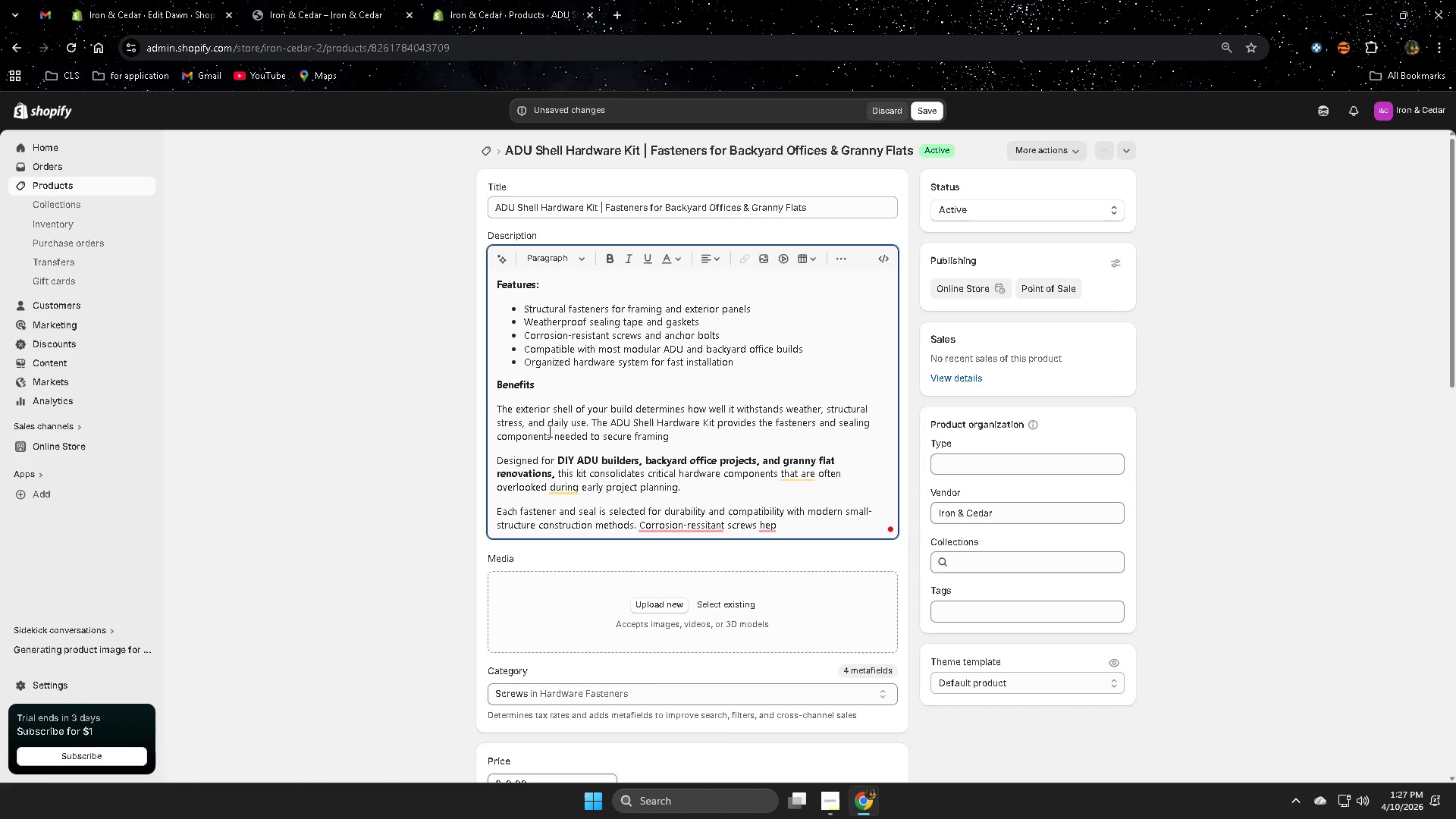 
type(elements )
 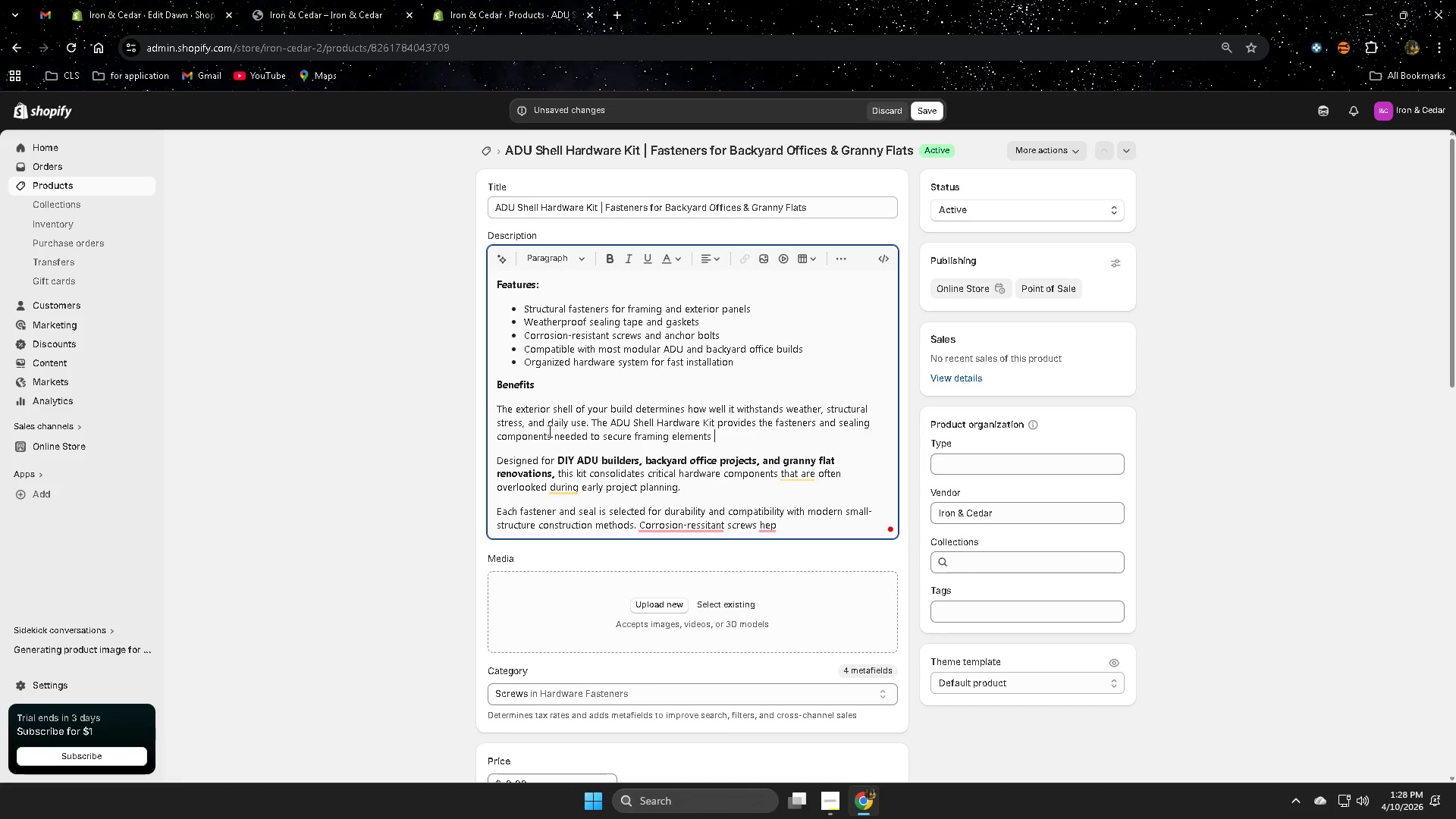 
type(and protect your structure)
 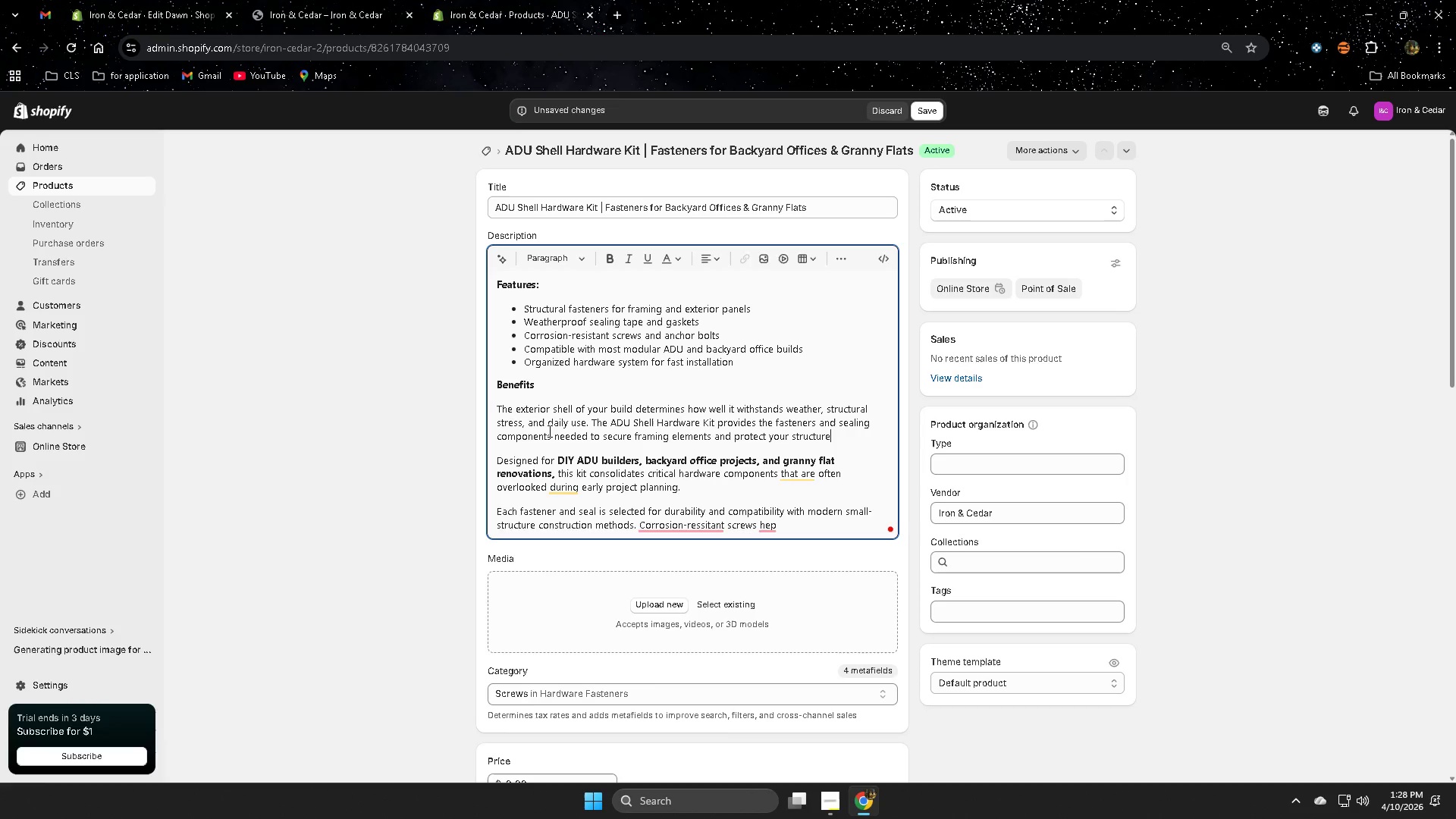 
wait(8.42)
 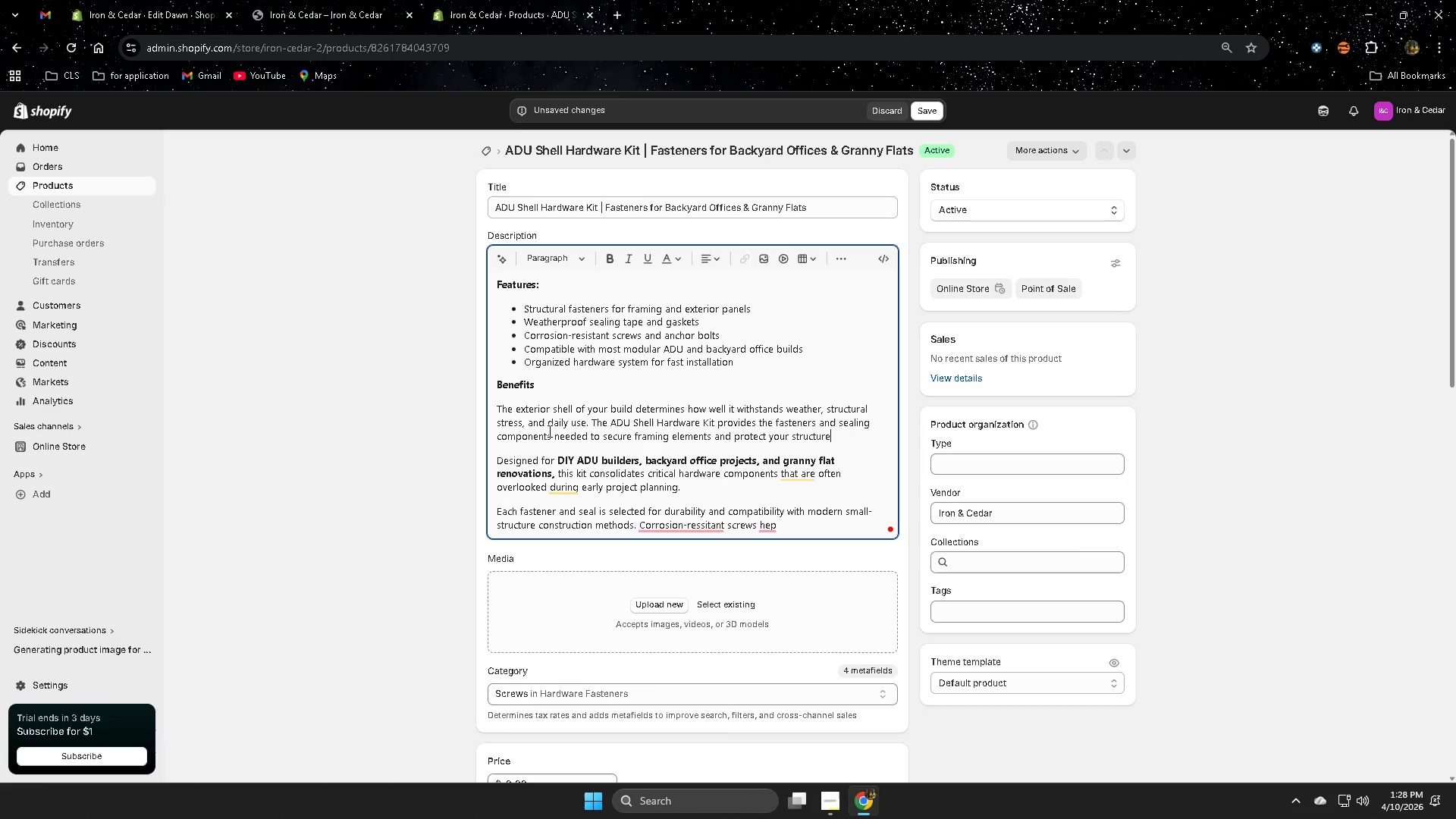 
type( from the elements.)
 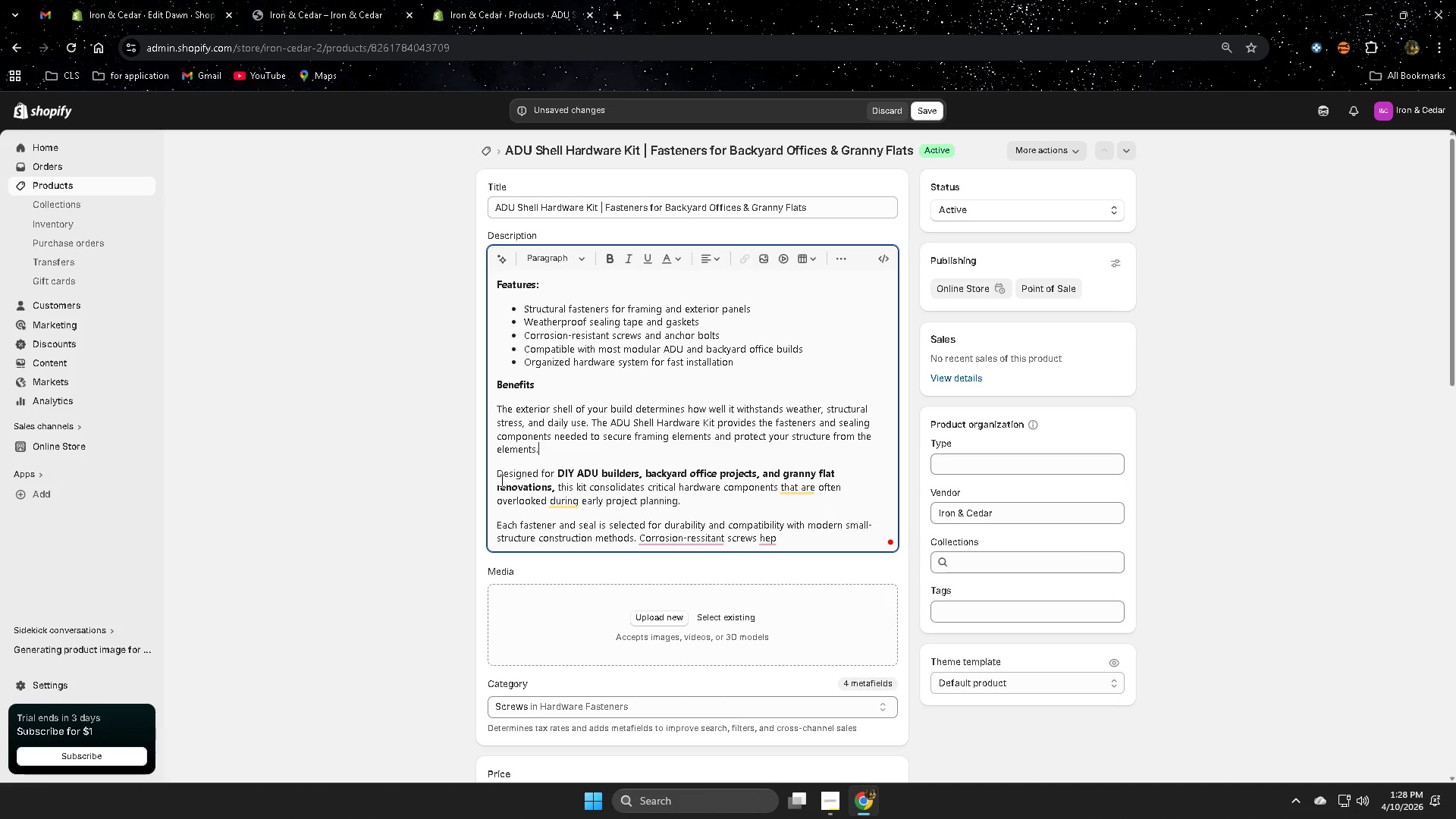 
left_click([496, 478])
 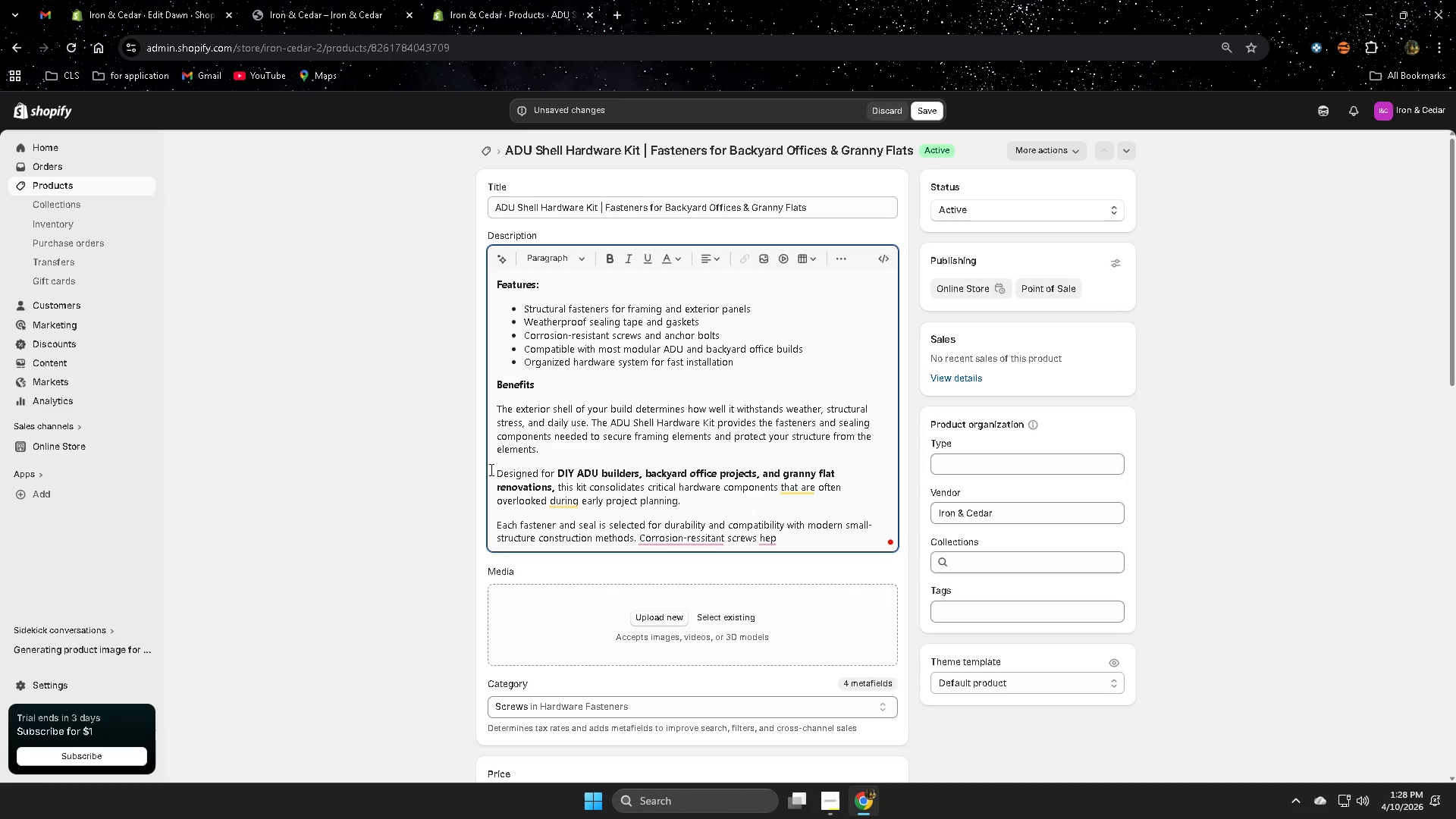 
key(Backspace)
 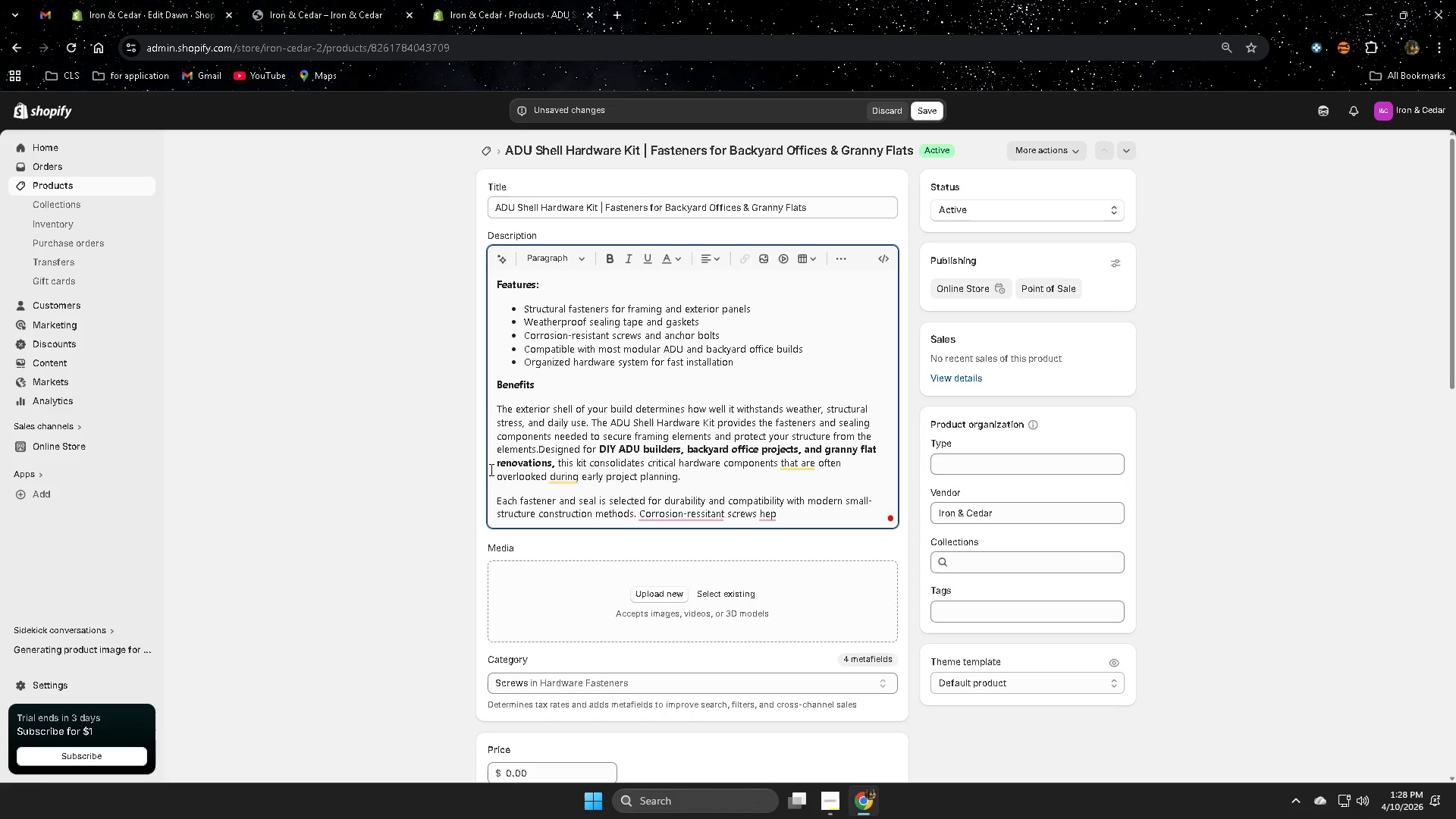 
key(Space)
 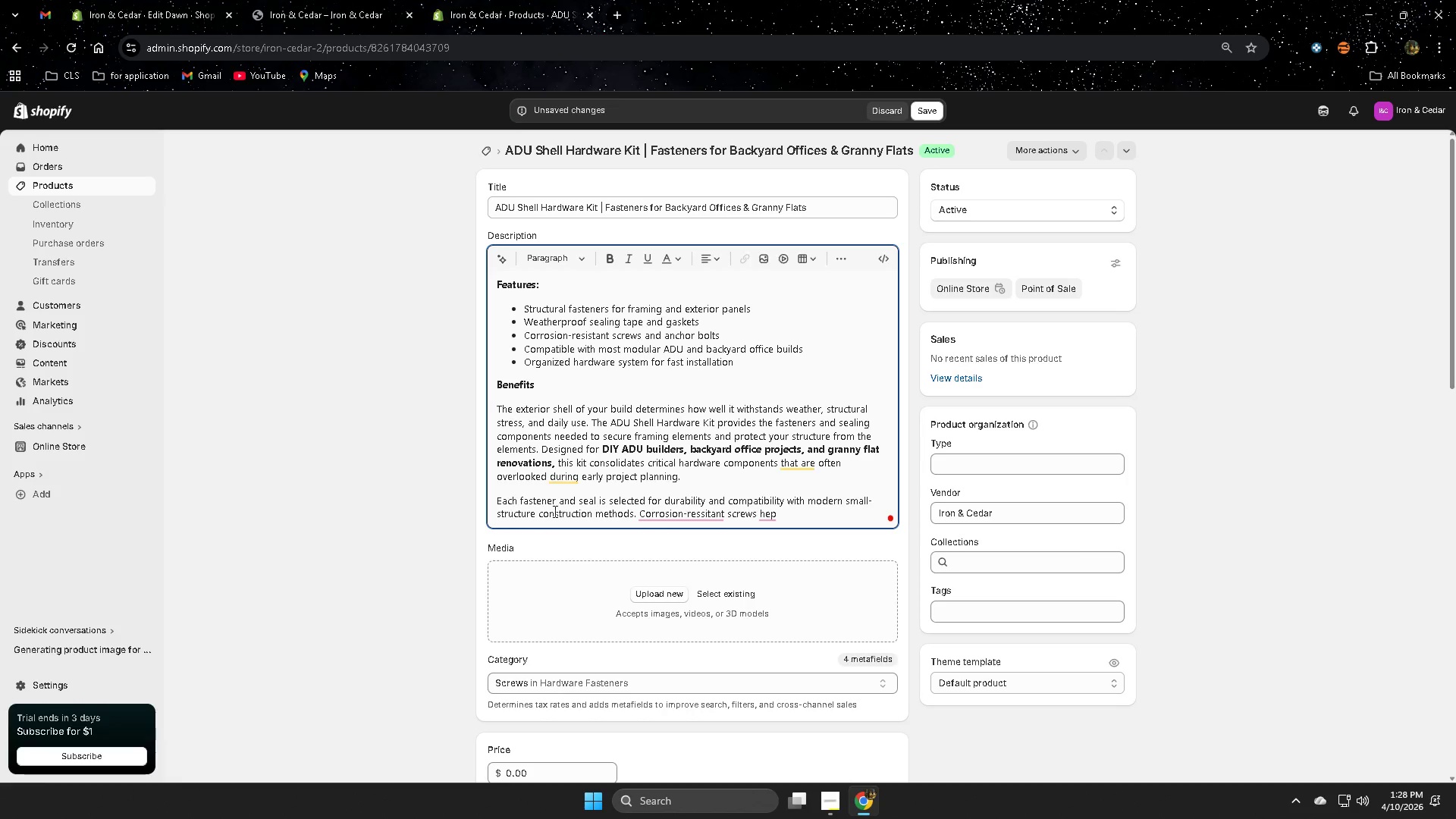 
left_click_drag(start_coordinate=[551, 463], to_coordinate=[604, 446])
 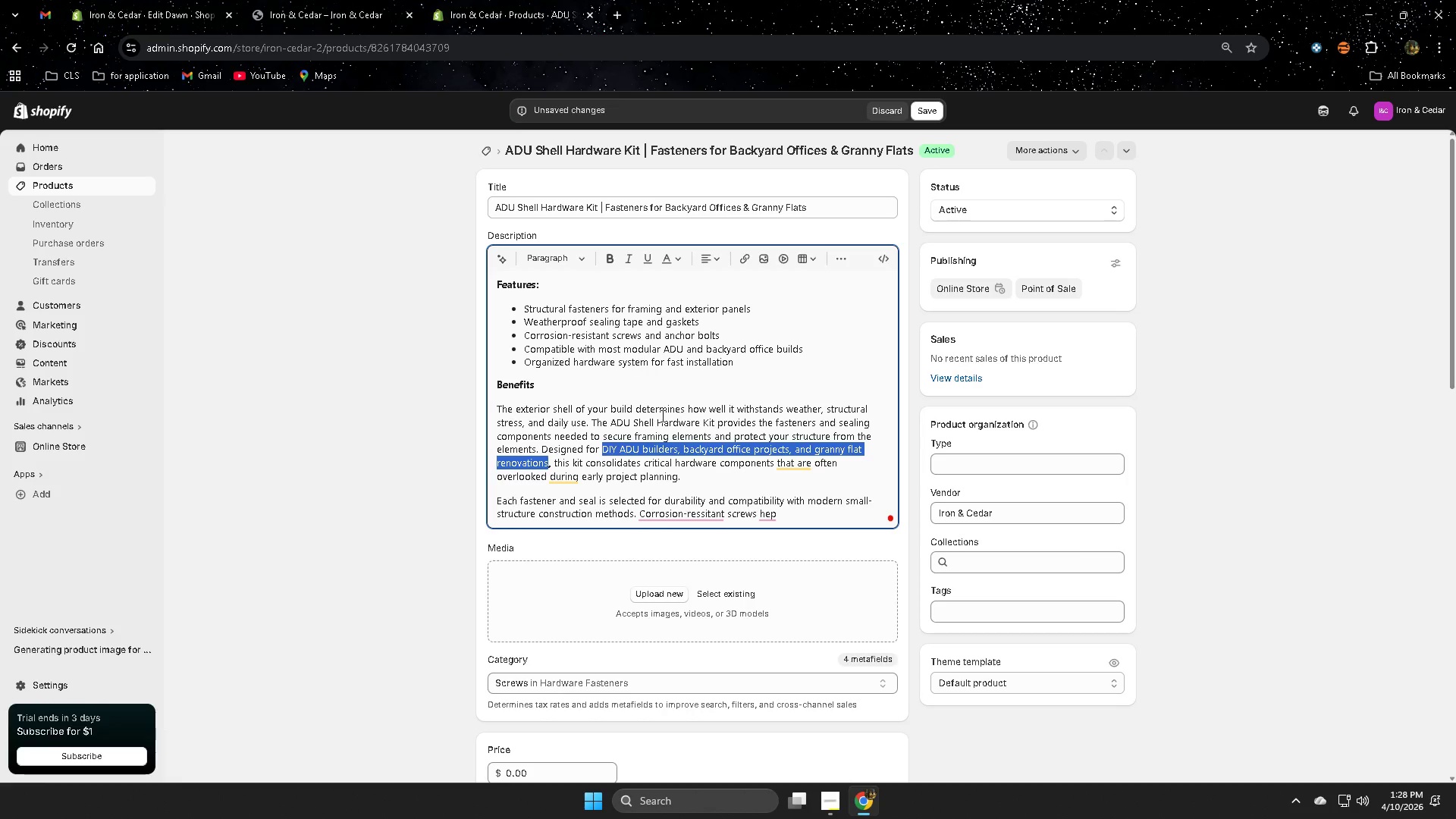 
left_click([684, 480])
 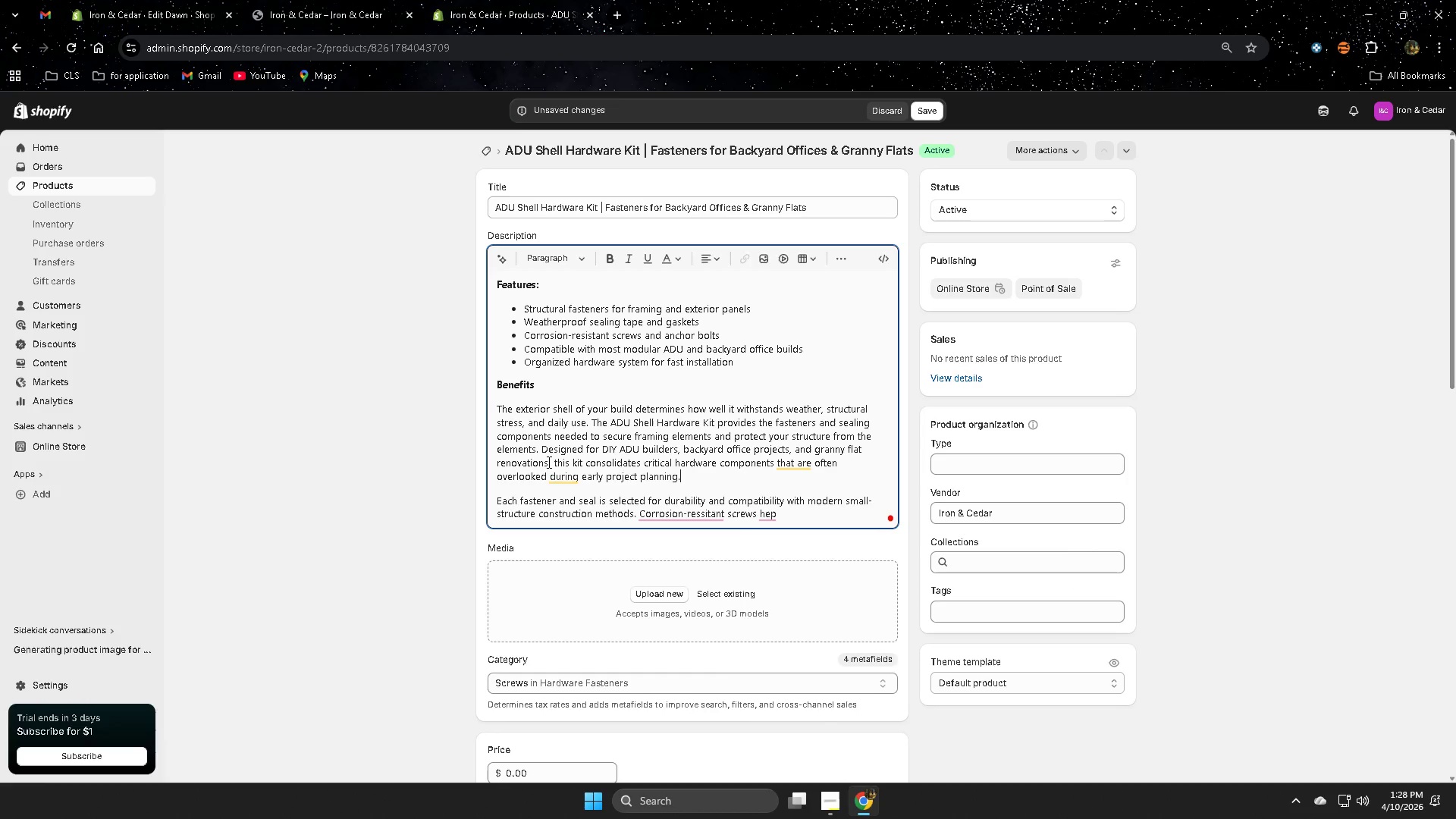 
wait(7.11)
 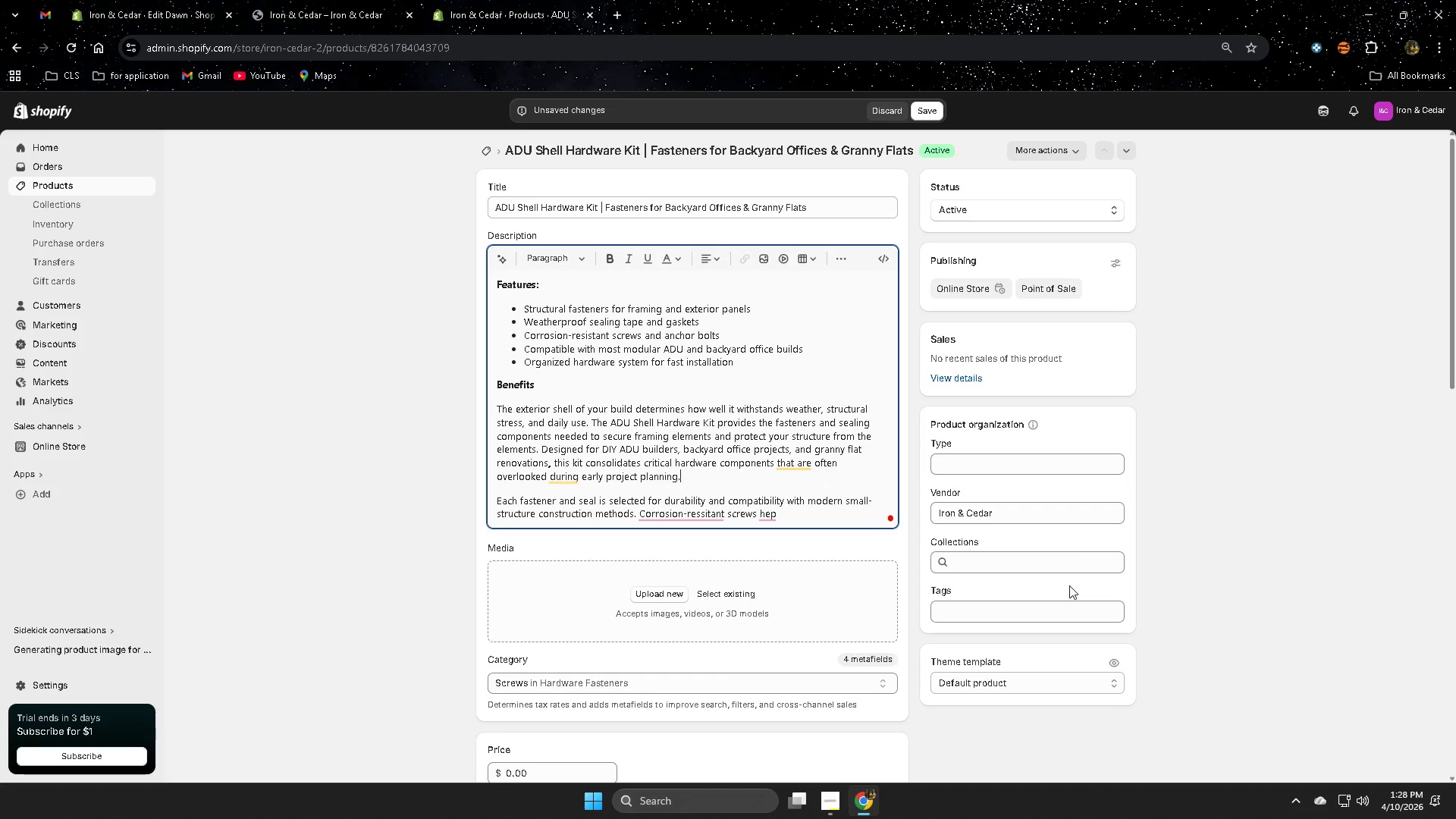 
key(Backspace)
 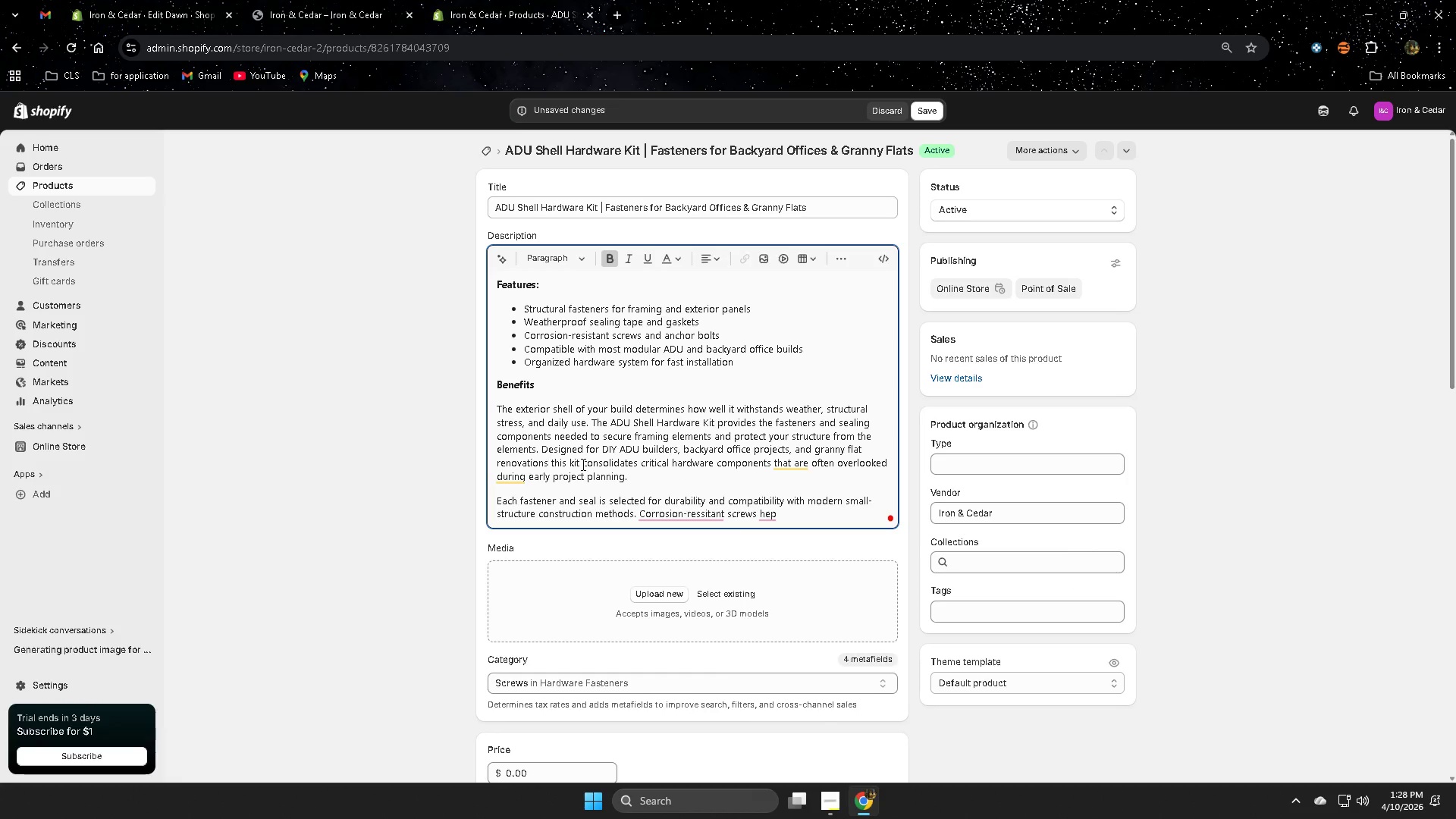 
key(Comma)
 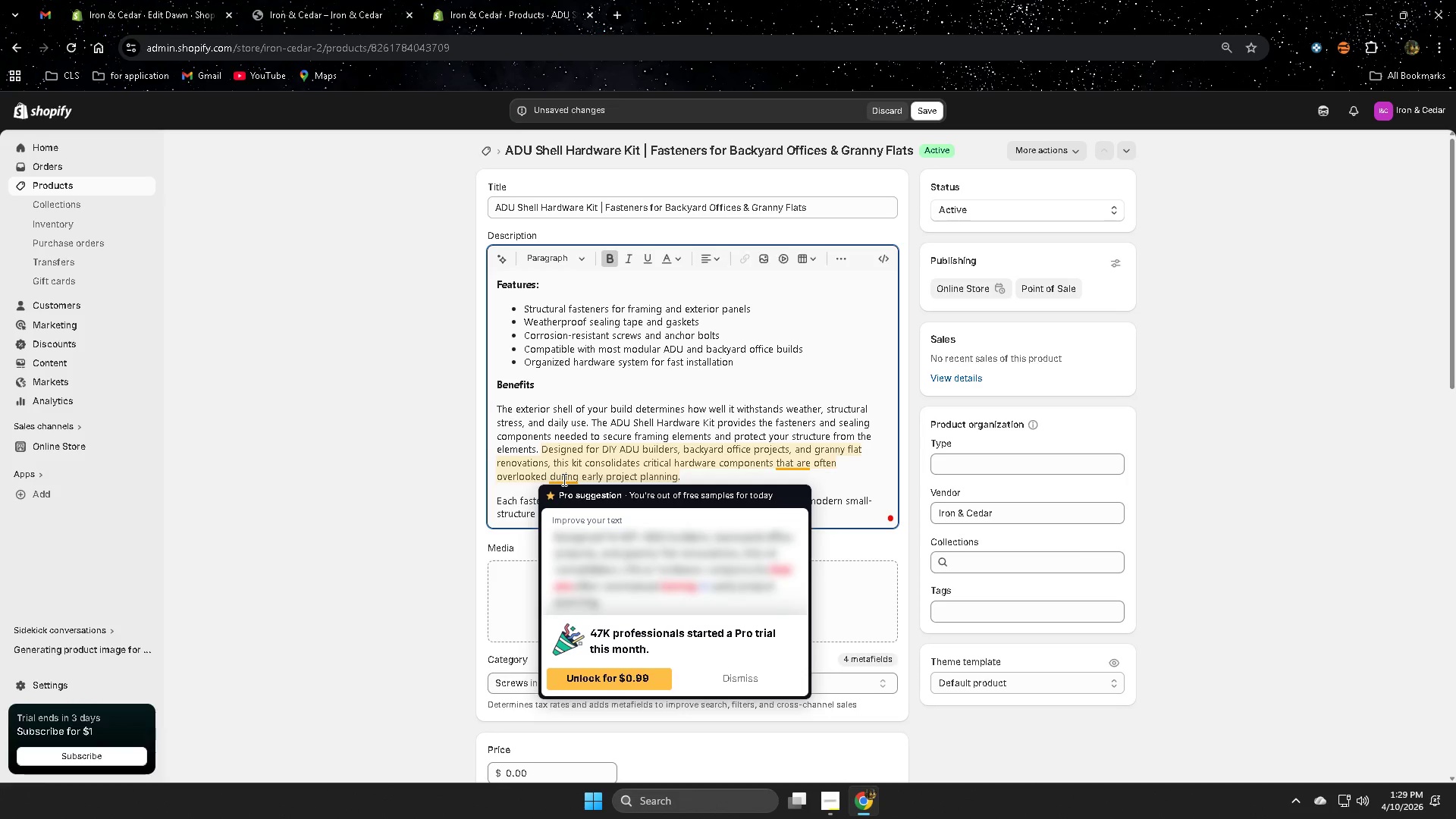 
wait(47.36)
 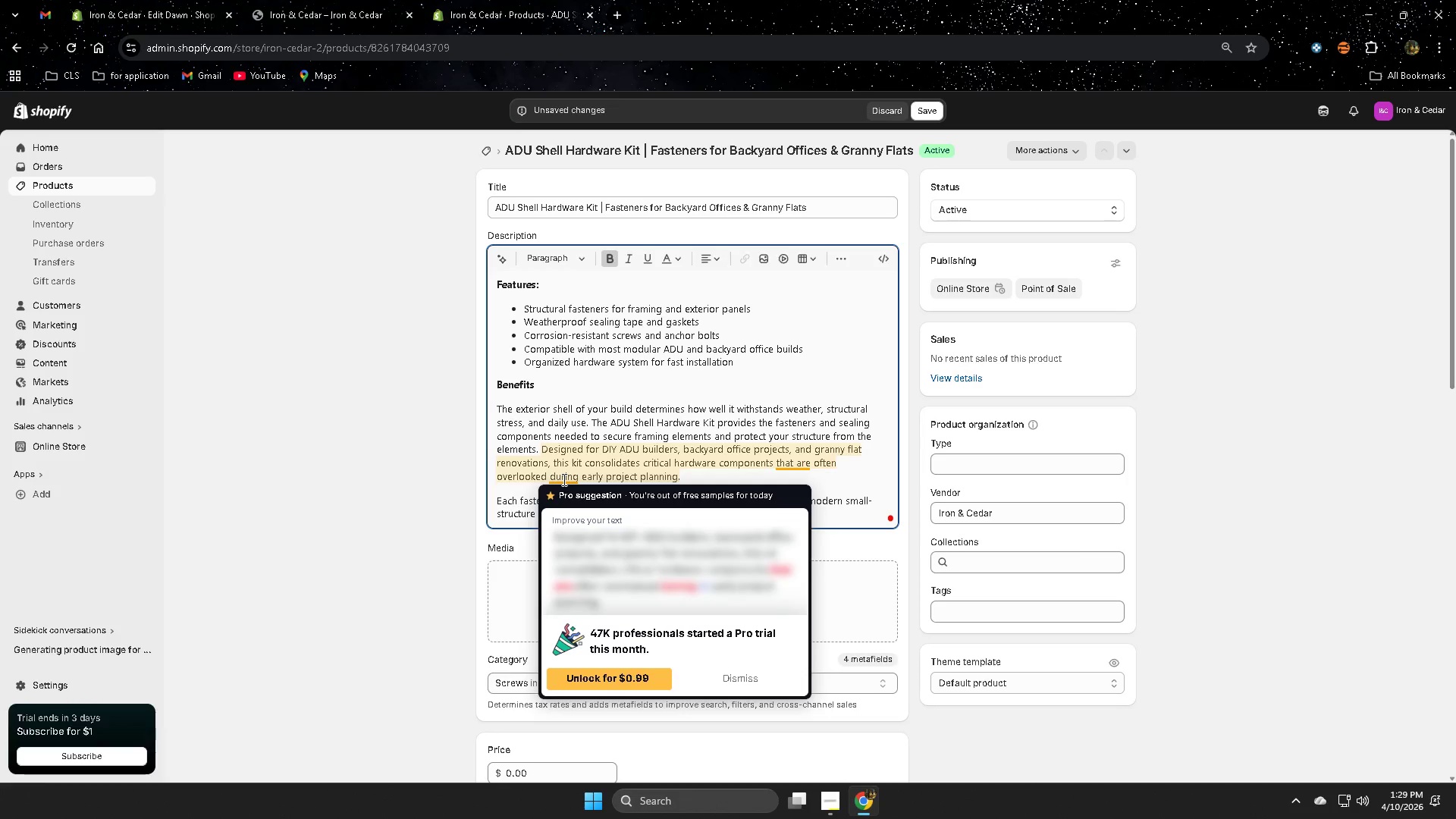 
left_click([496, 500])
 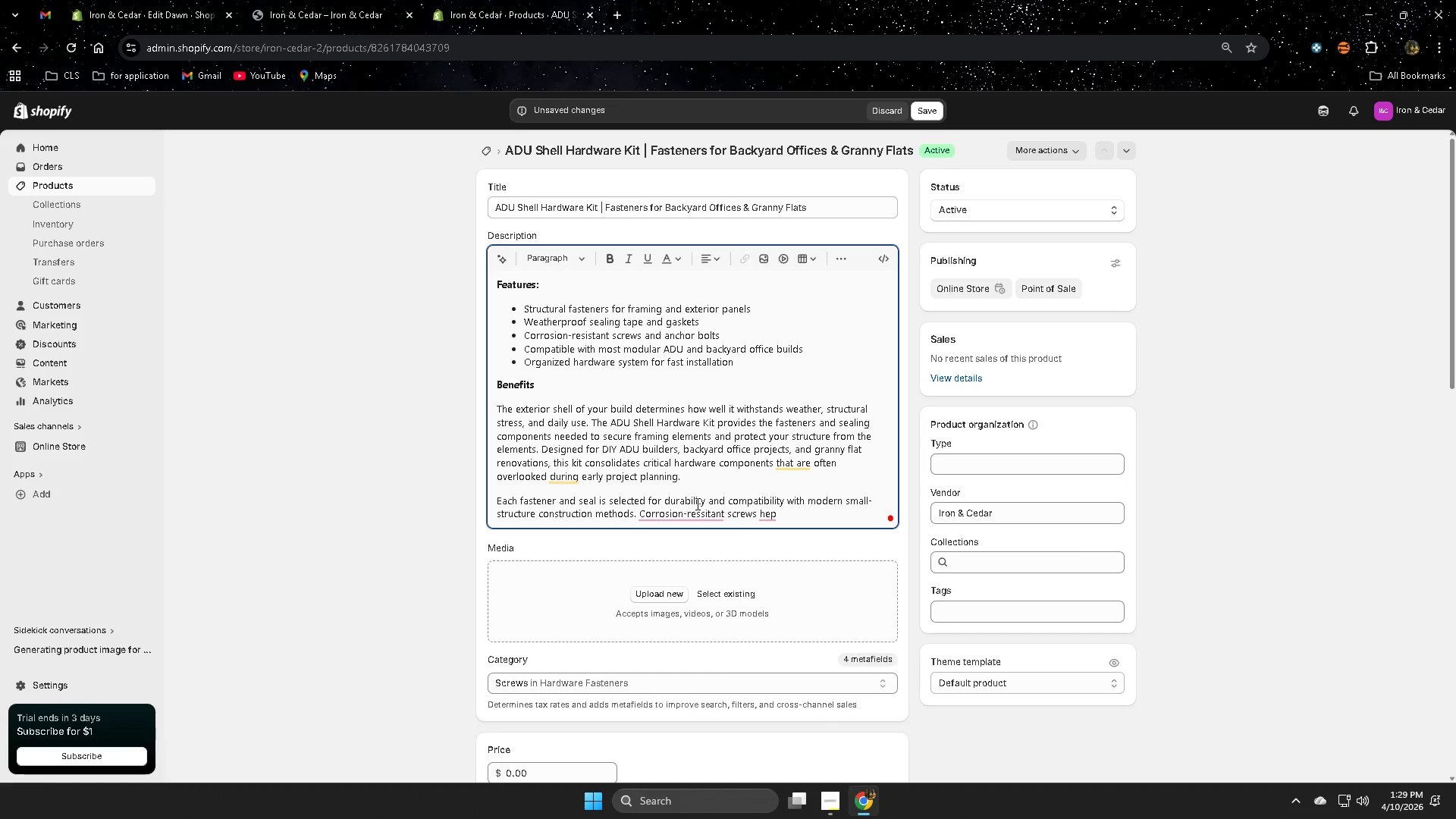 
key(Backspace)
 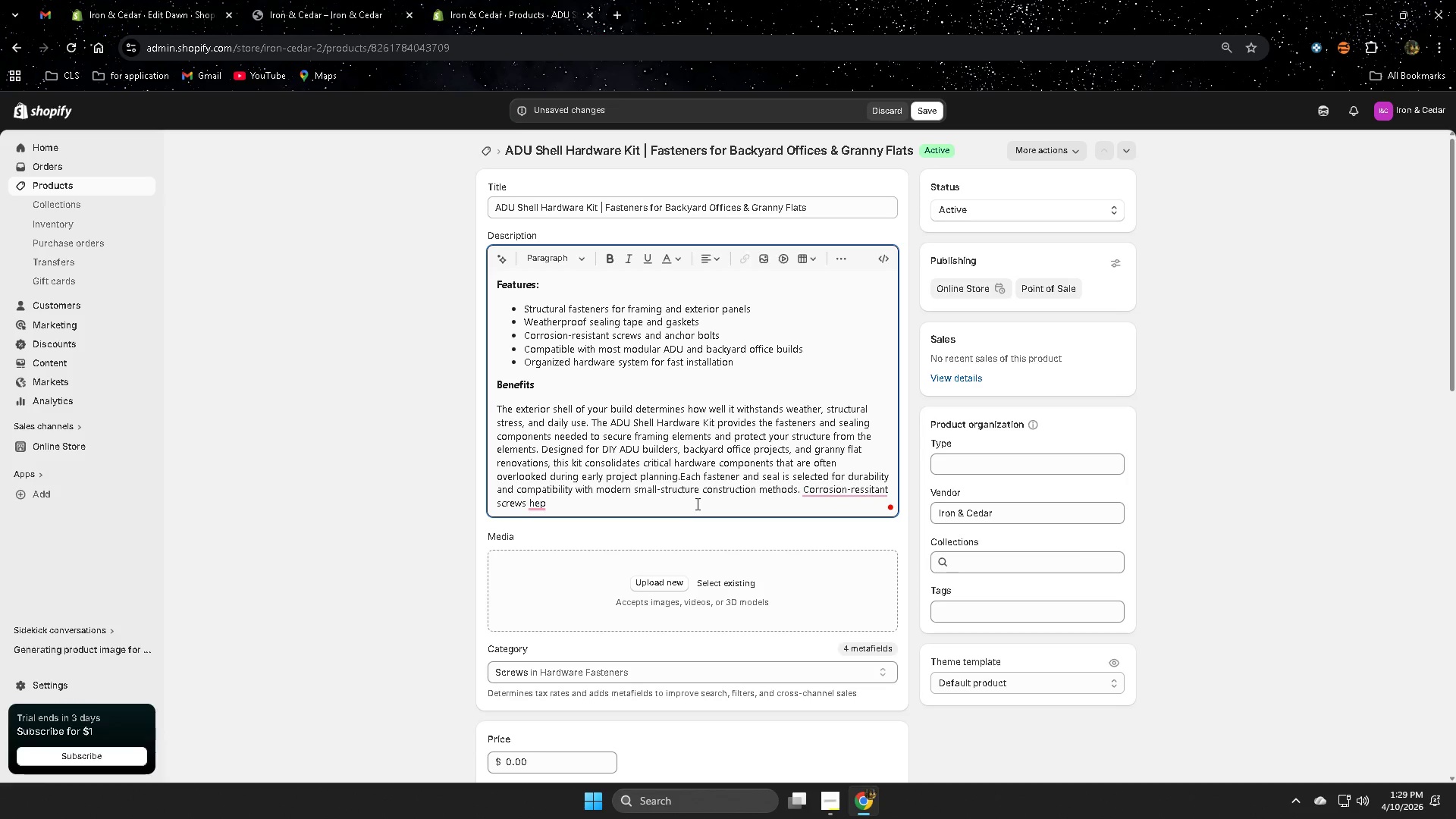 
key(Space)
 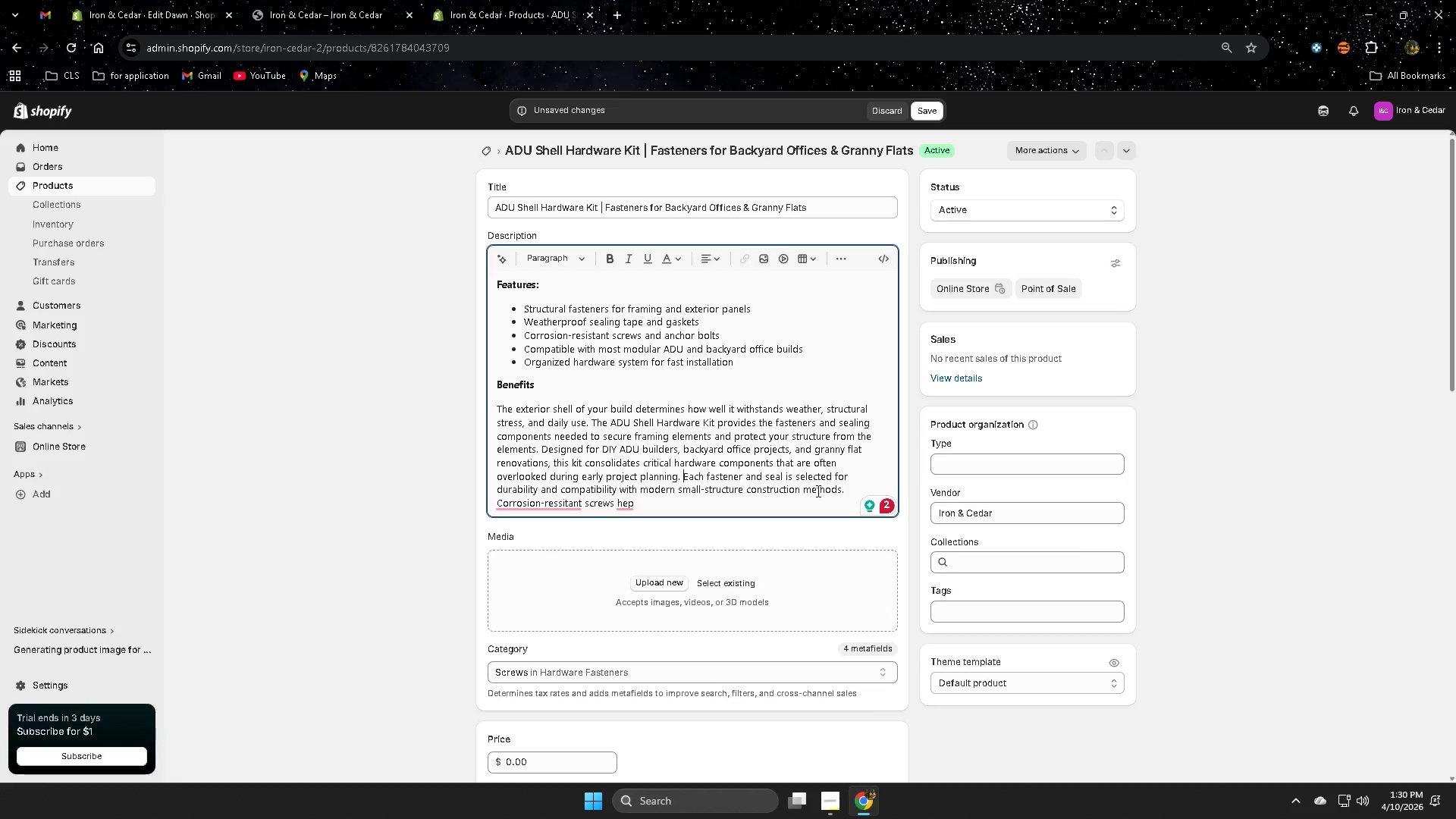 
wait(83.69)
 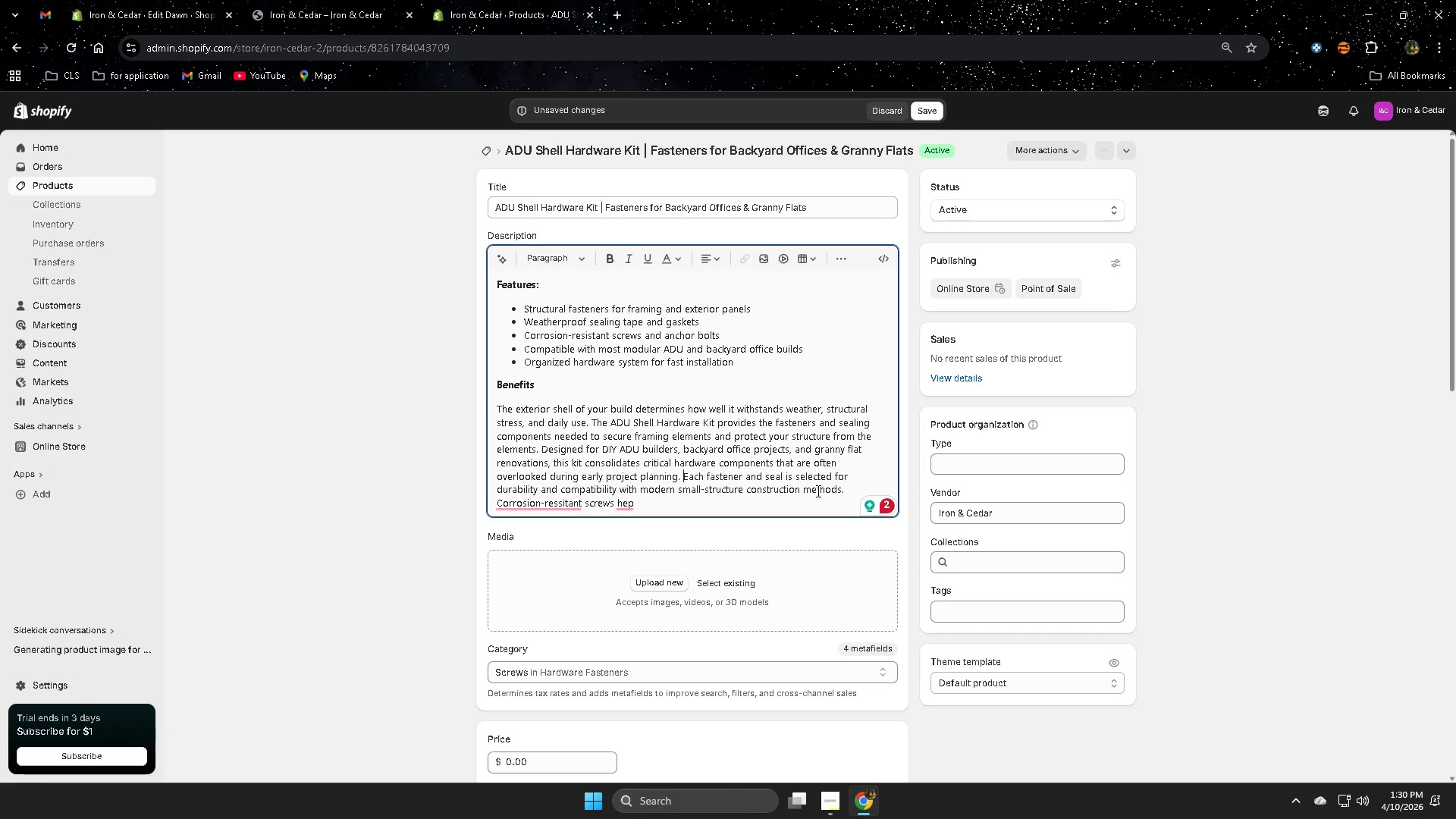 
left_click([572, 538])
 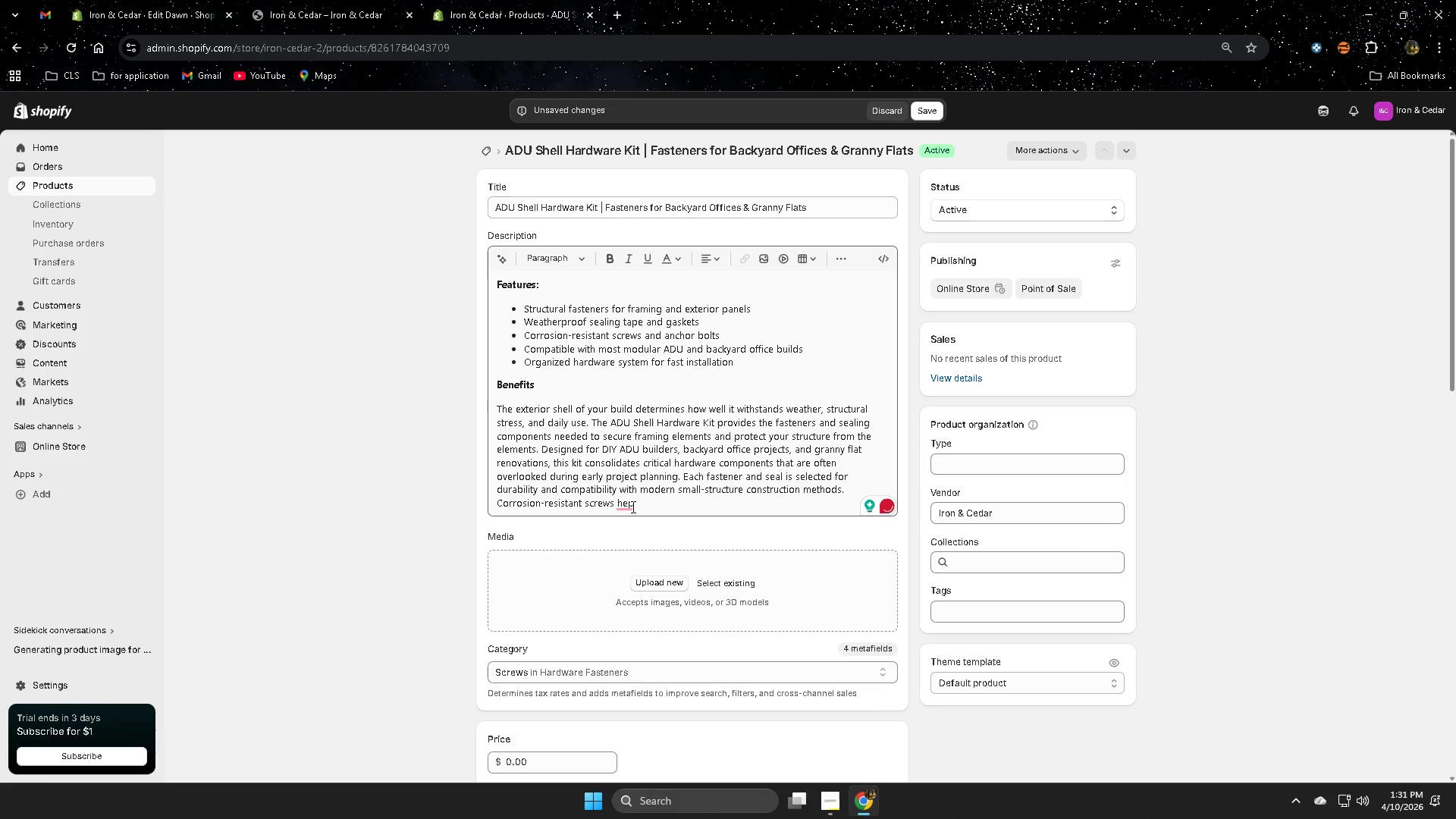 
left_click([630, 507])
 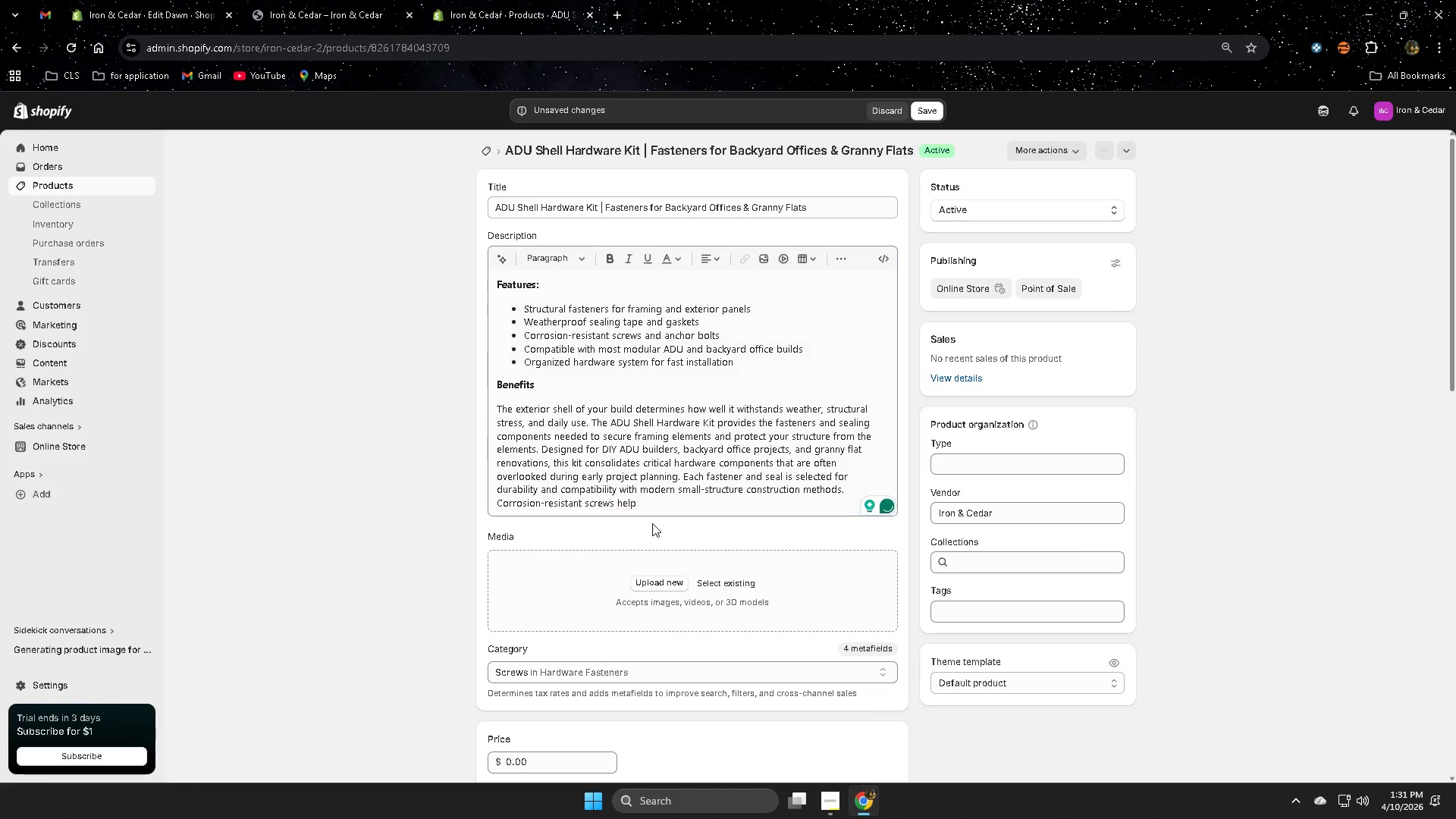 
left_click([667, 507])
 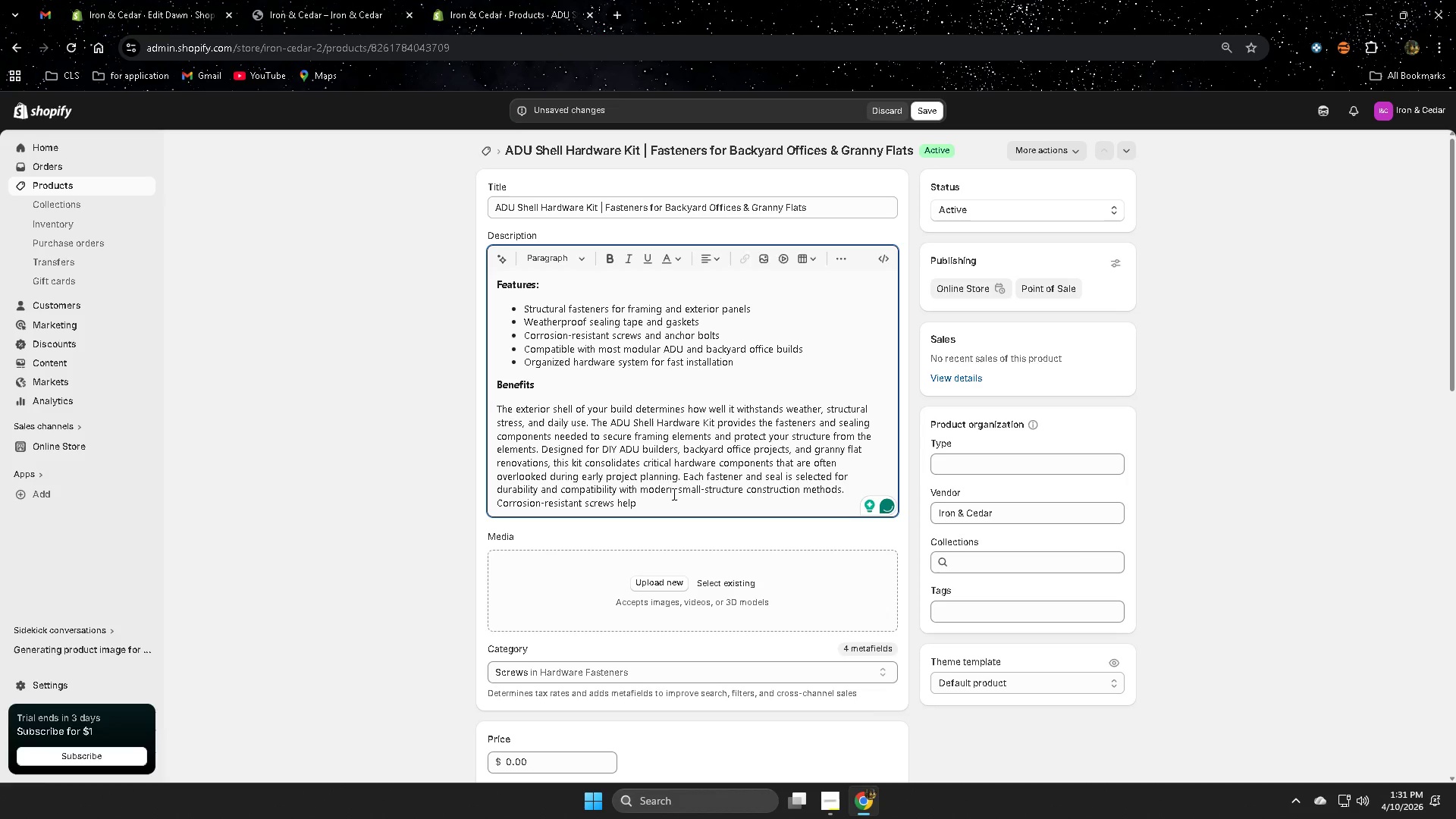 
type( maintain )
 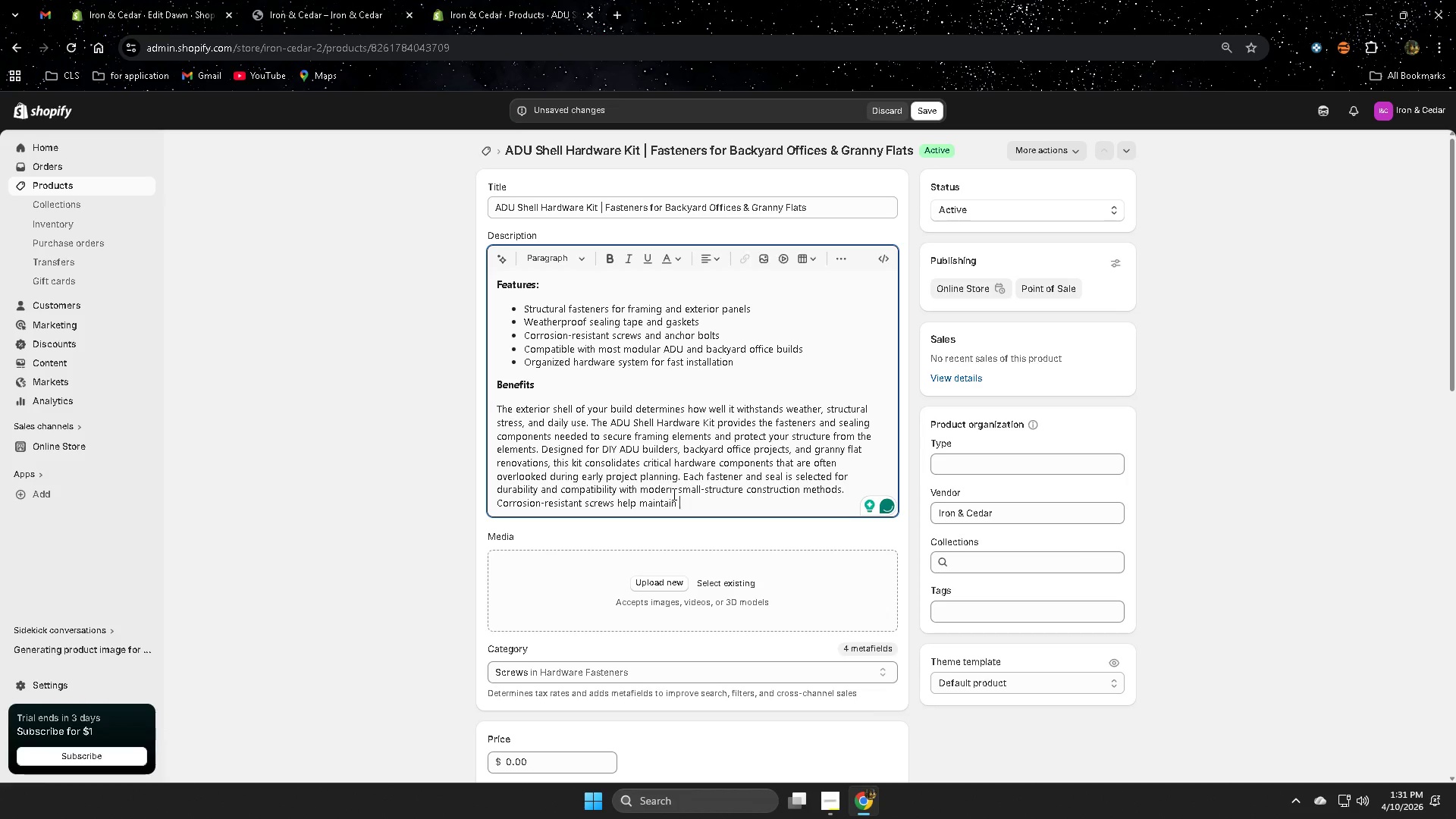 
wait(5.55)
 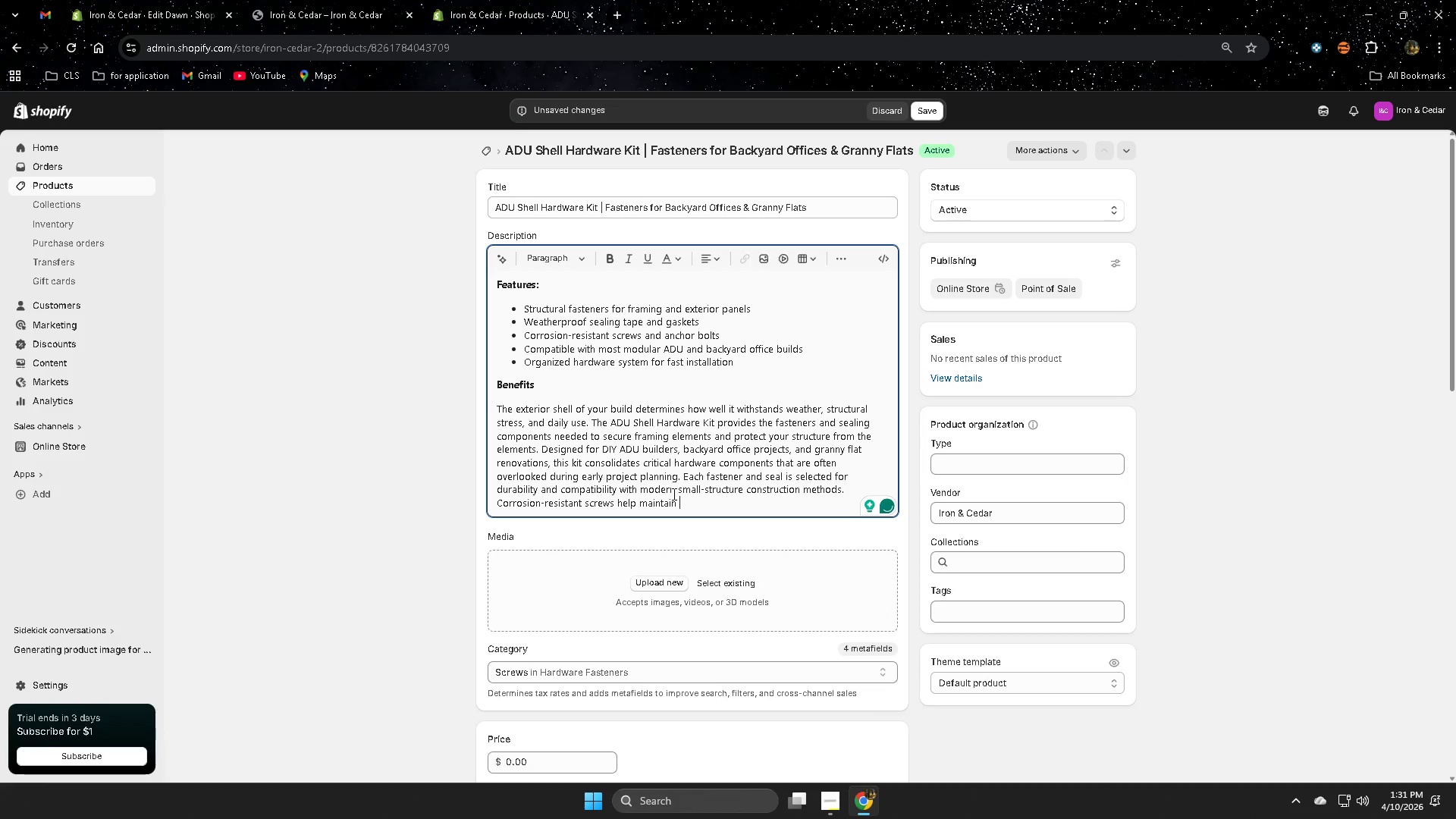 
type(structural integrity over time)
 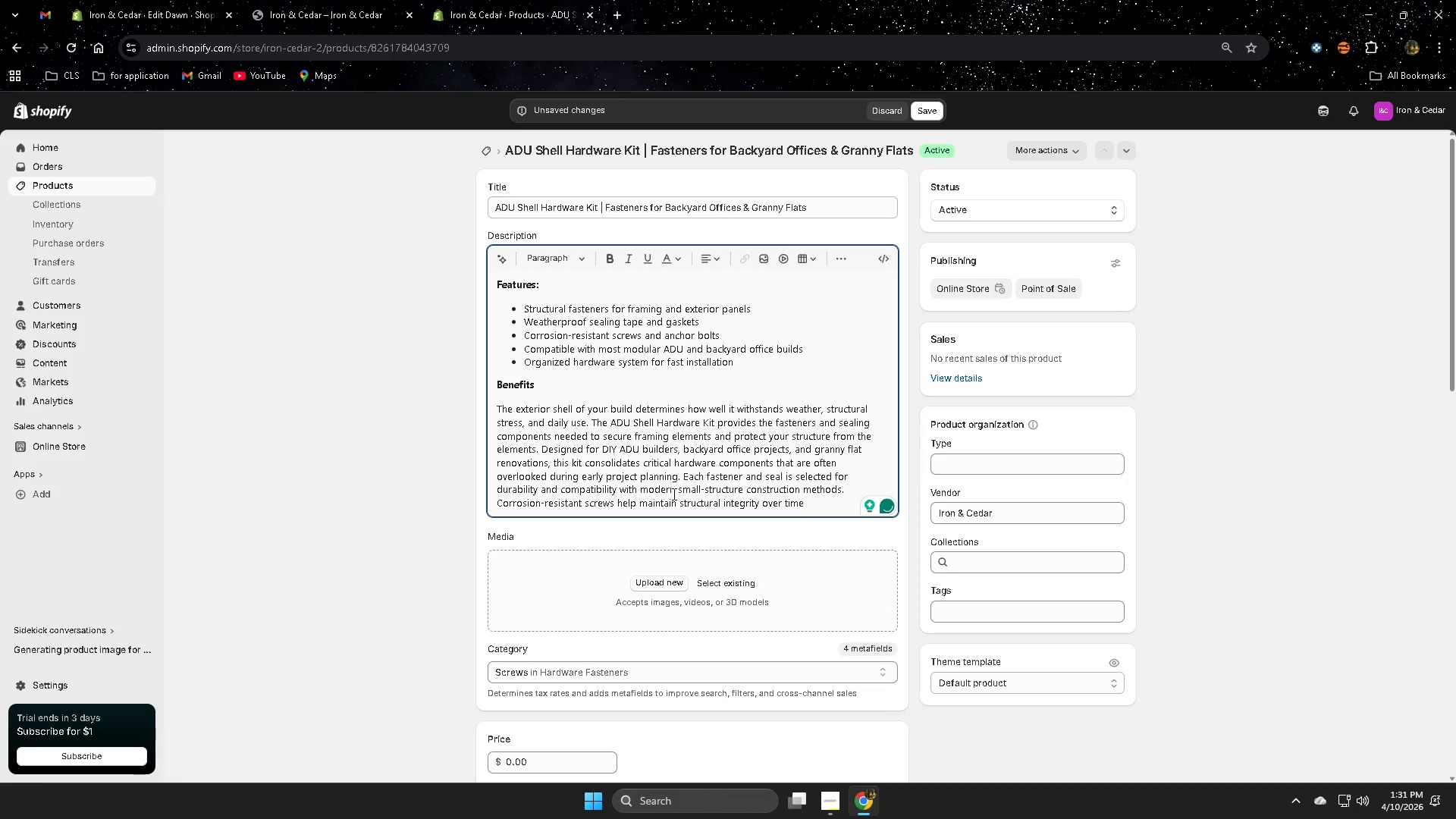 
type(, while high-performance)
 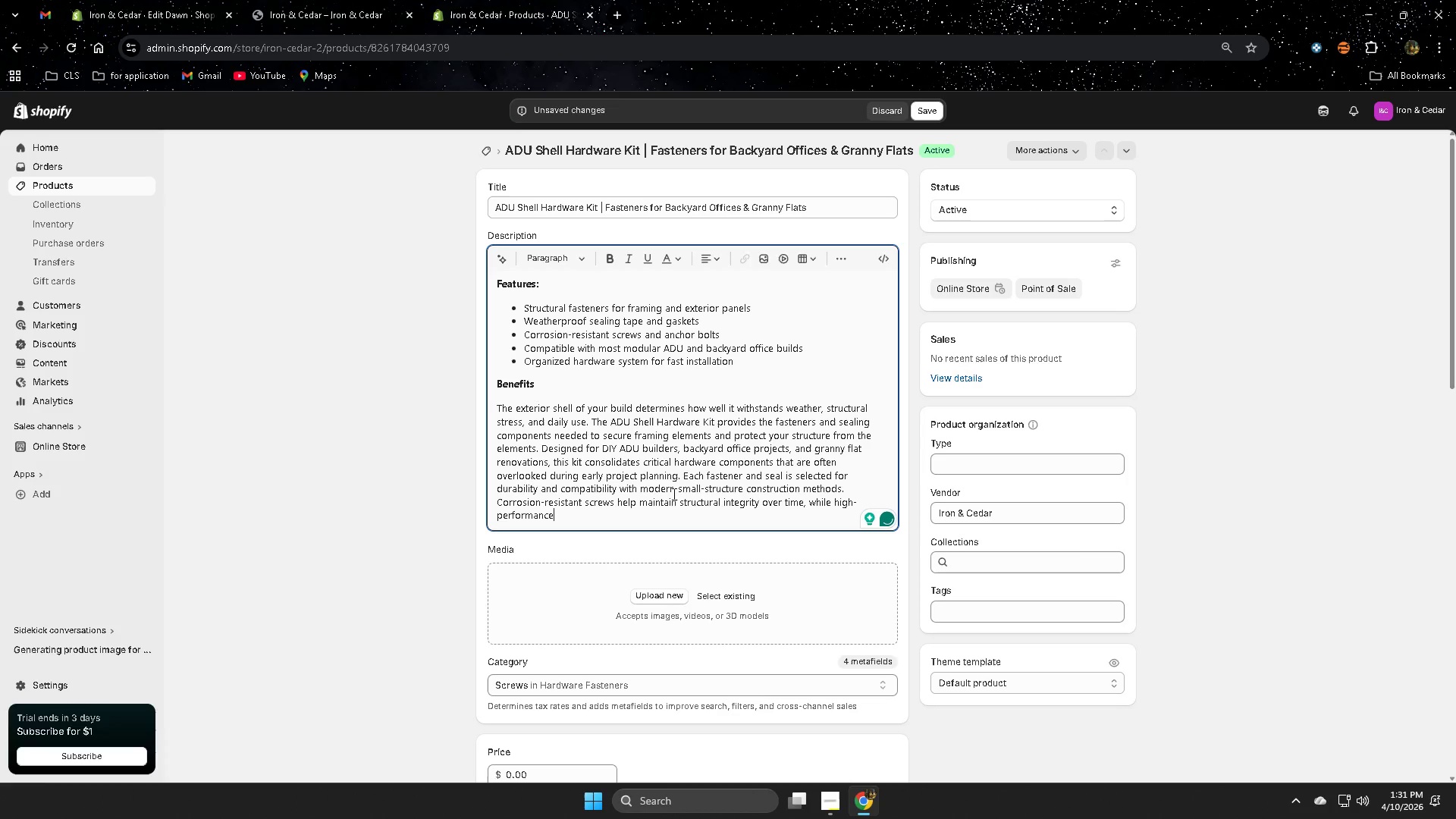 
type( weather seals )
 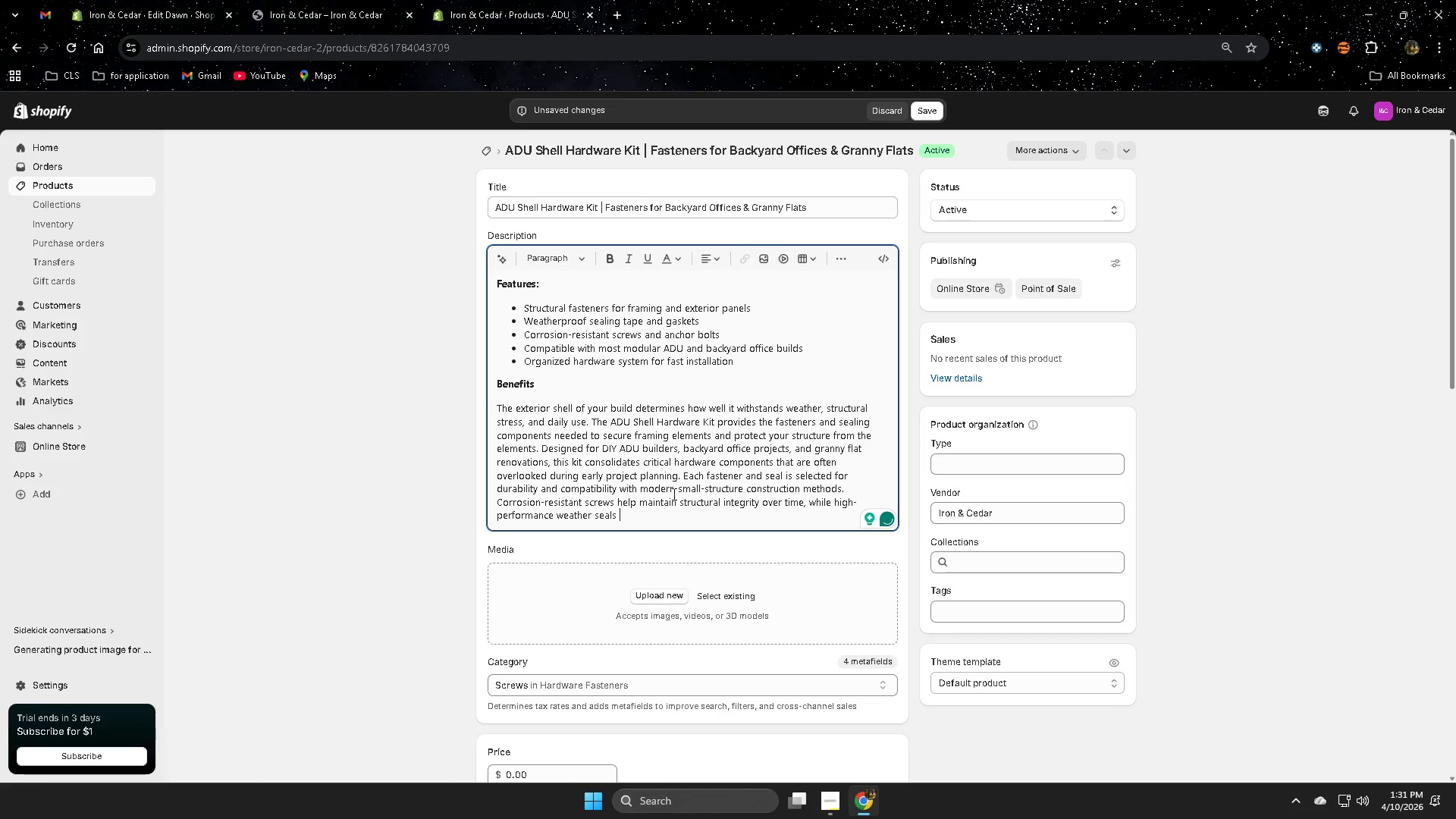 
type(reduce air and moisture intrusion.)
 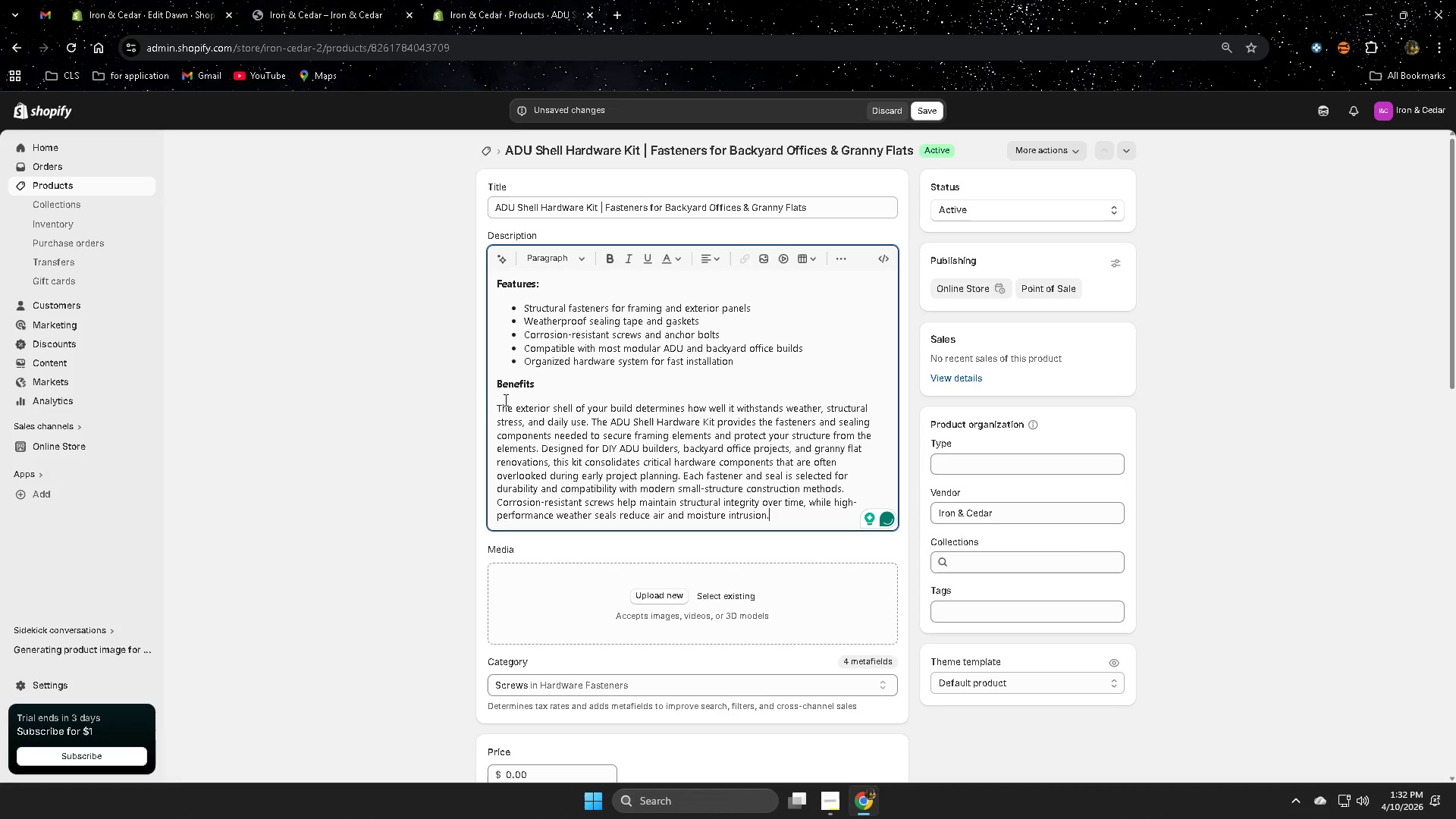 
left_click_drag(start_coordinate=[495, 404], to_coordinate=[736, 499])
 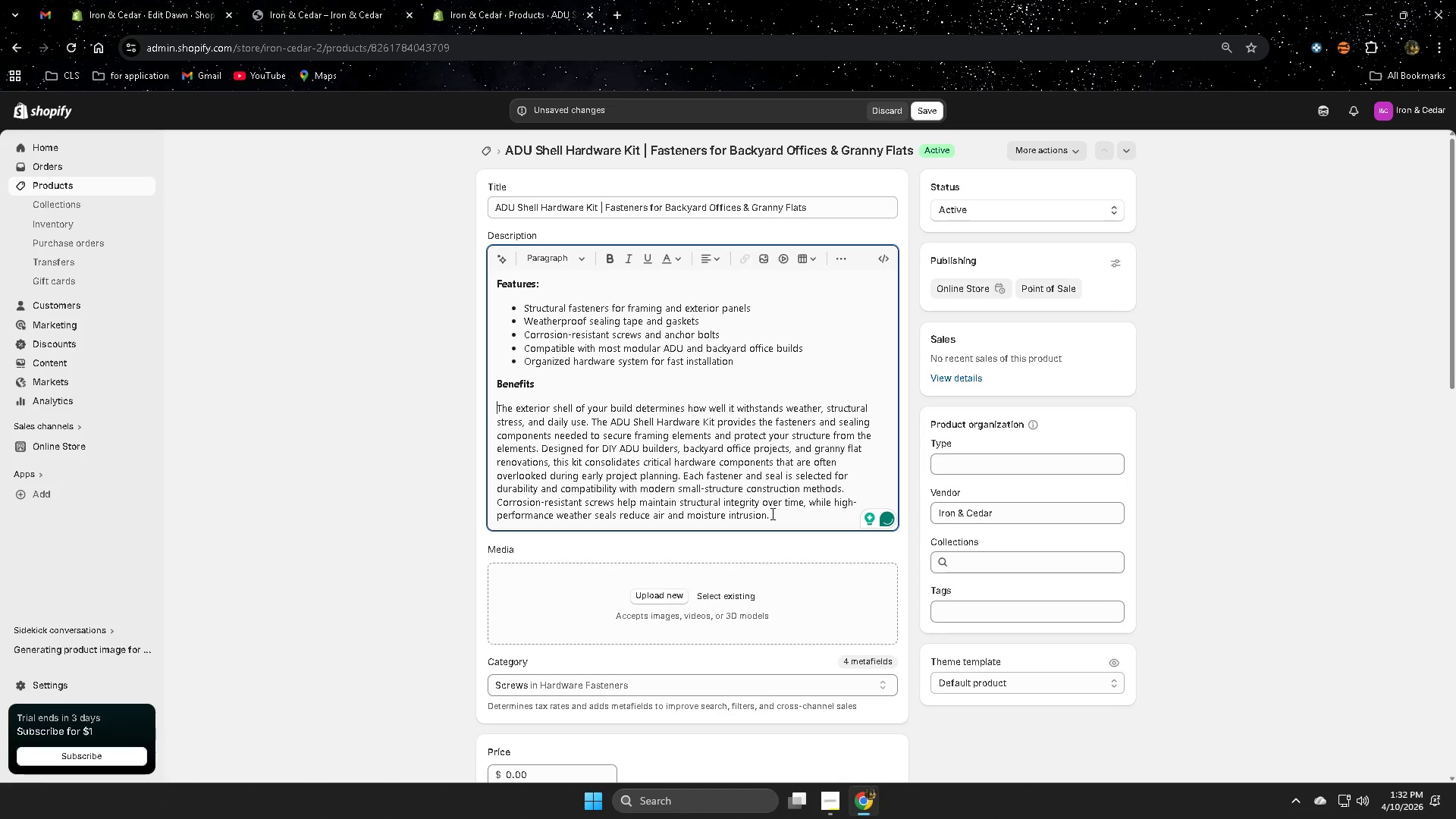 
left_click_drag(start_coordinate=[772, 513], to_coordinate=[497, 407])
 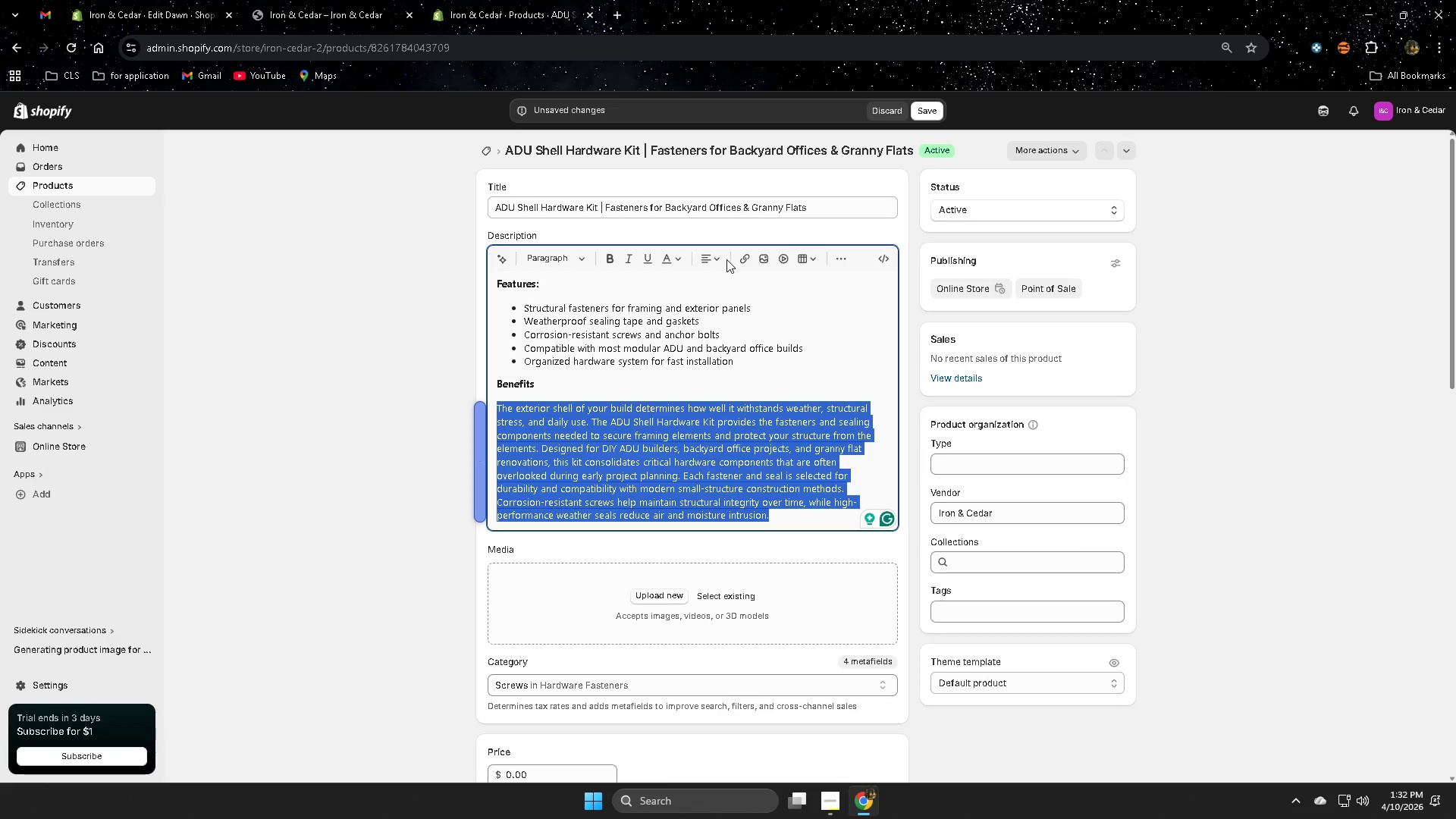 
left_click([717, 256])
 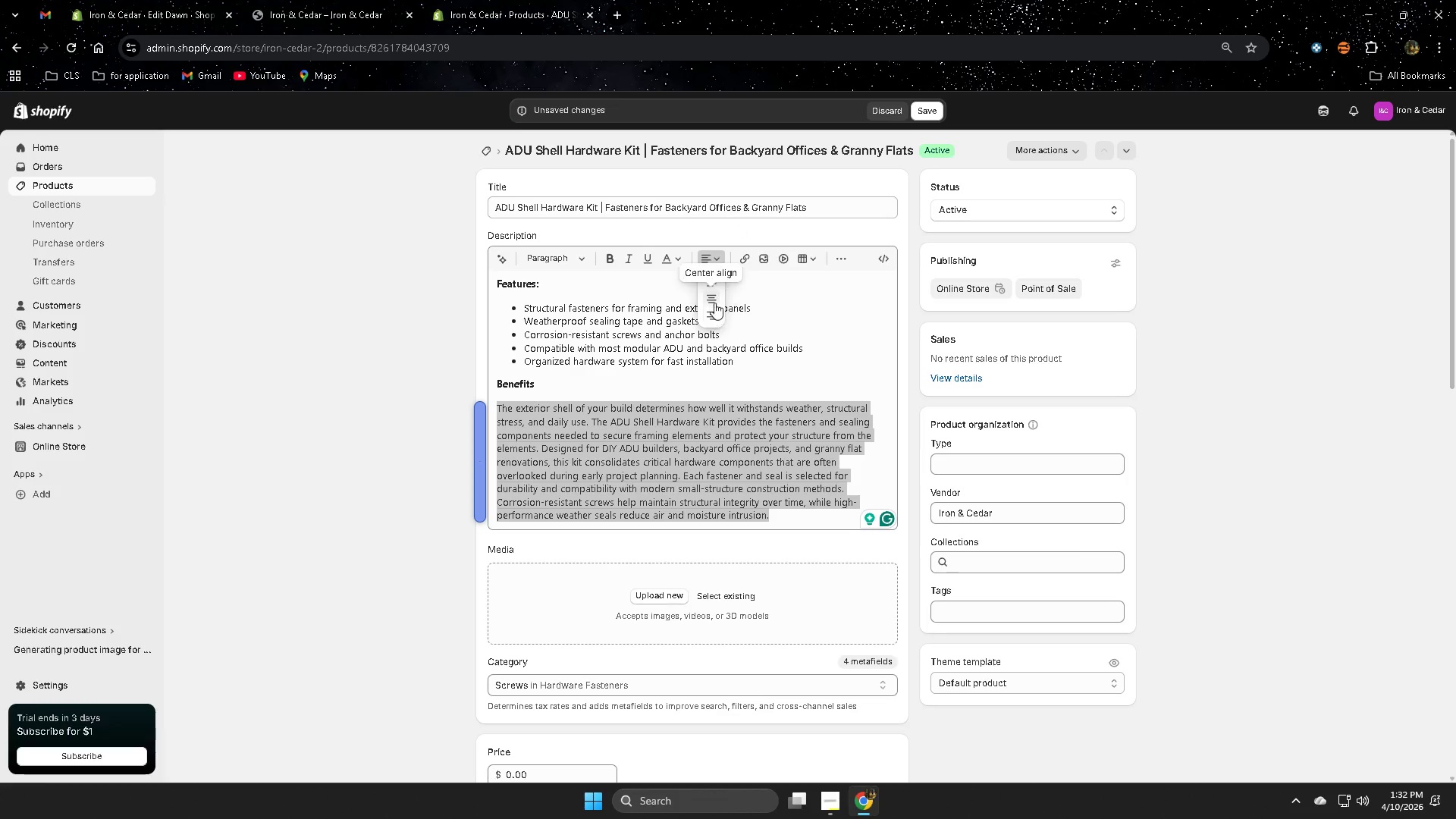 
left_click([715, 281])
 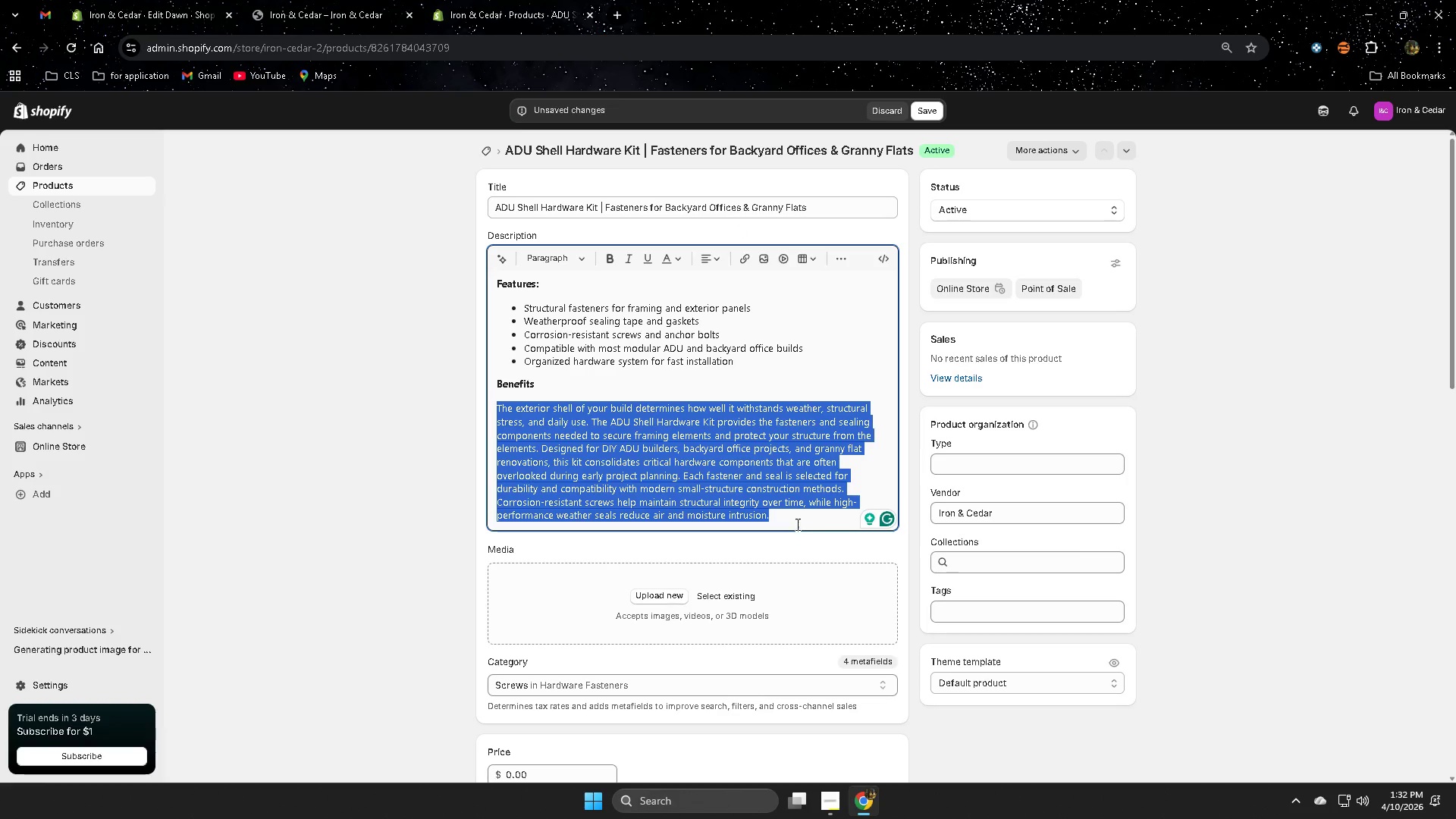 
left_click([782, 519])
 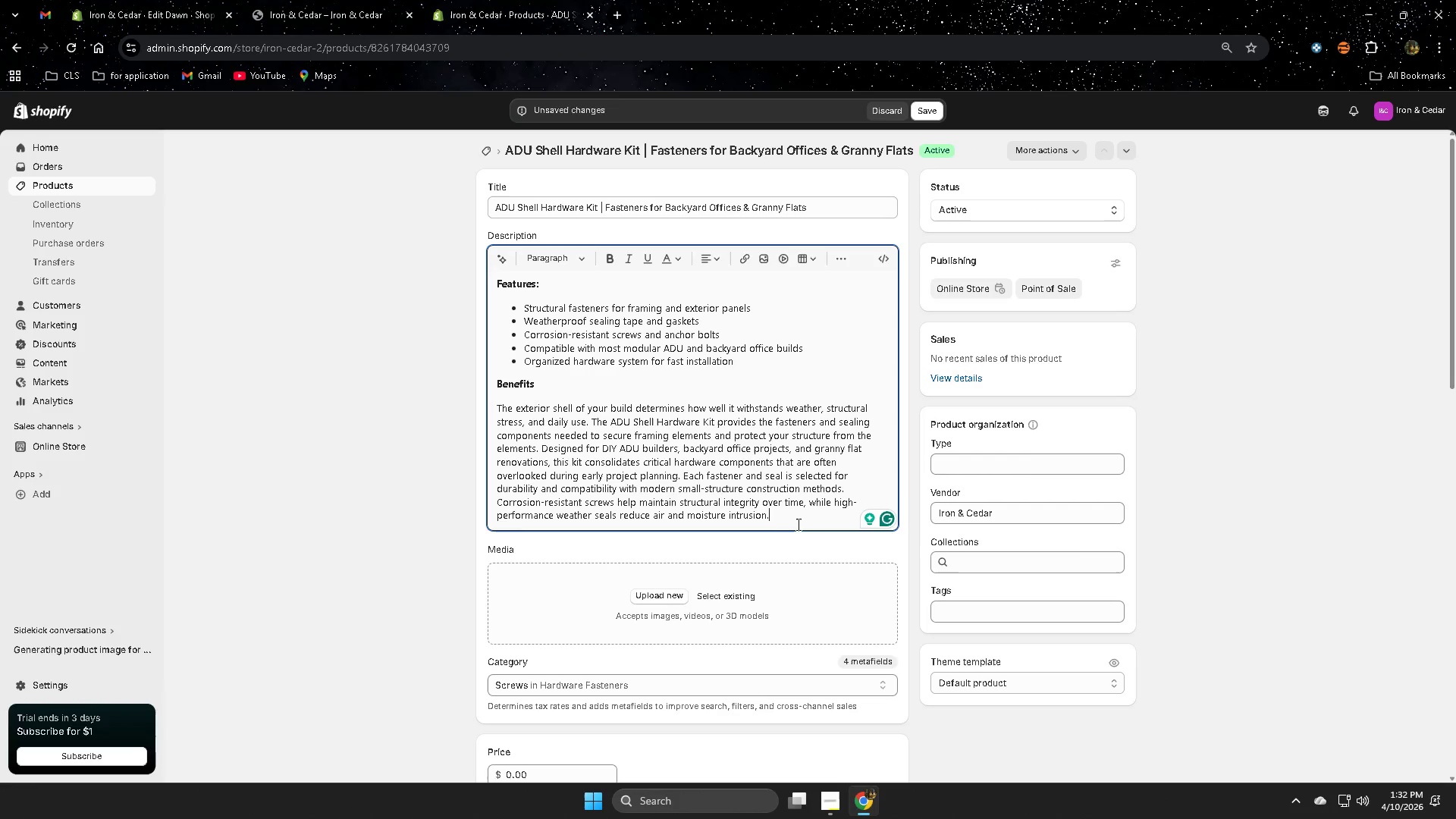 
key(Space)
 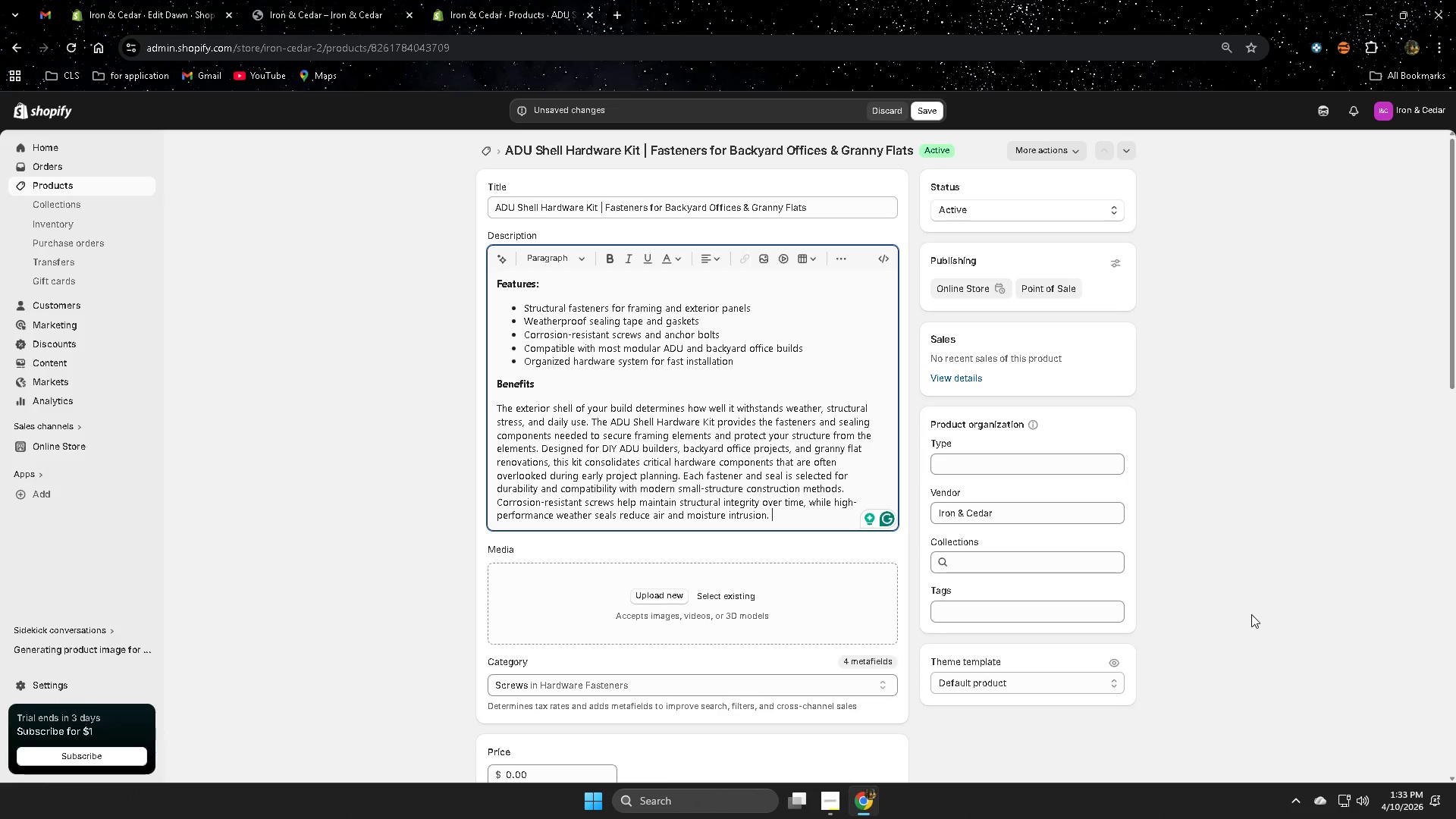 
wait(45.98)
 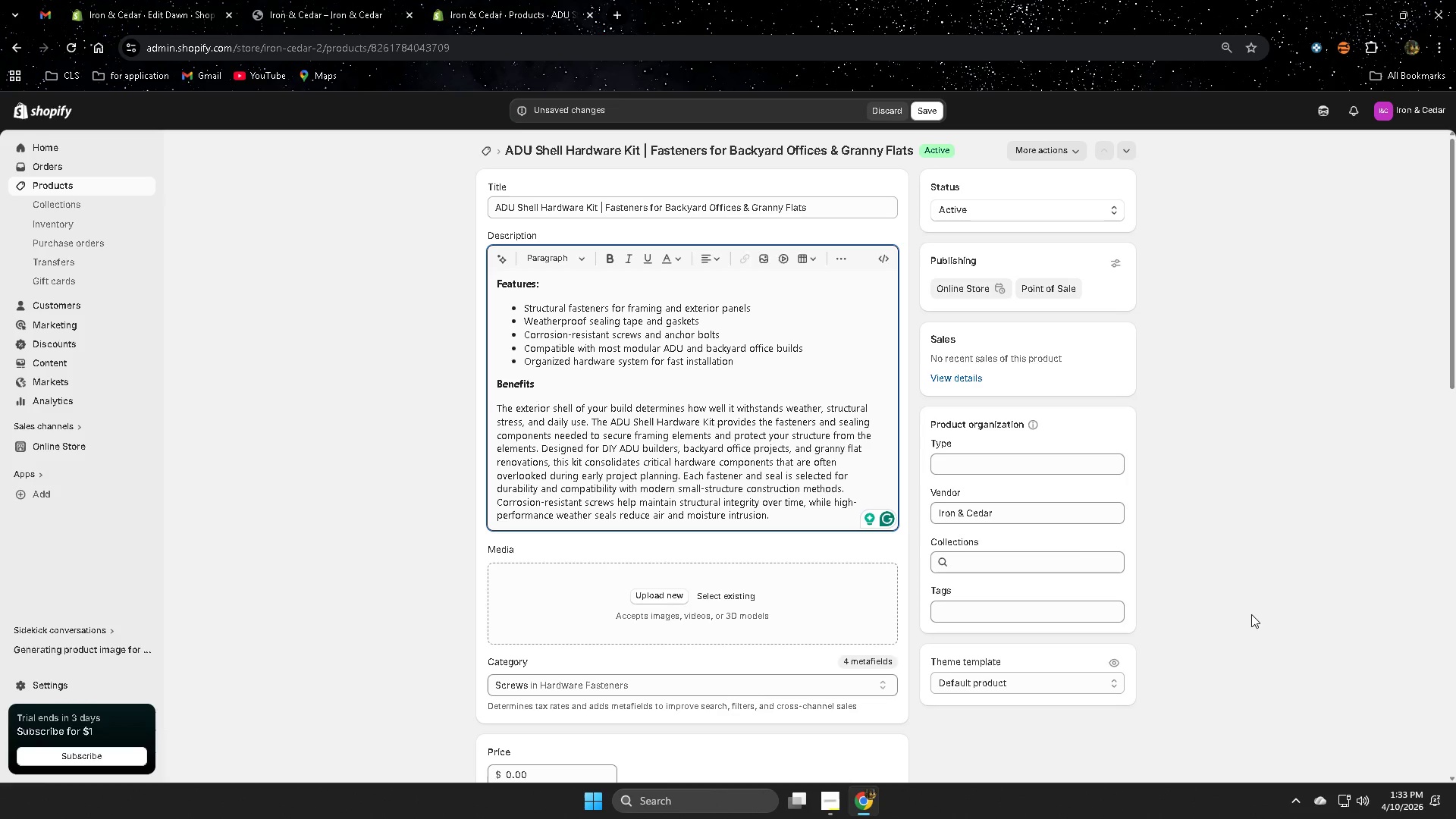 
type(For preof)
key(Backspace)
key(Backspace)
key(Backspace)
type(ofessional builders,  )
key(Backspace)
key(Backspace)
key(Backspace)
type(, )
 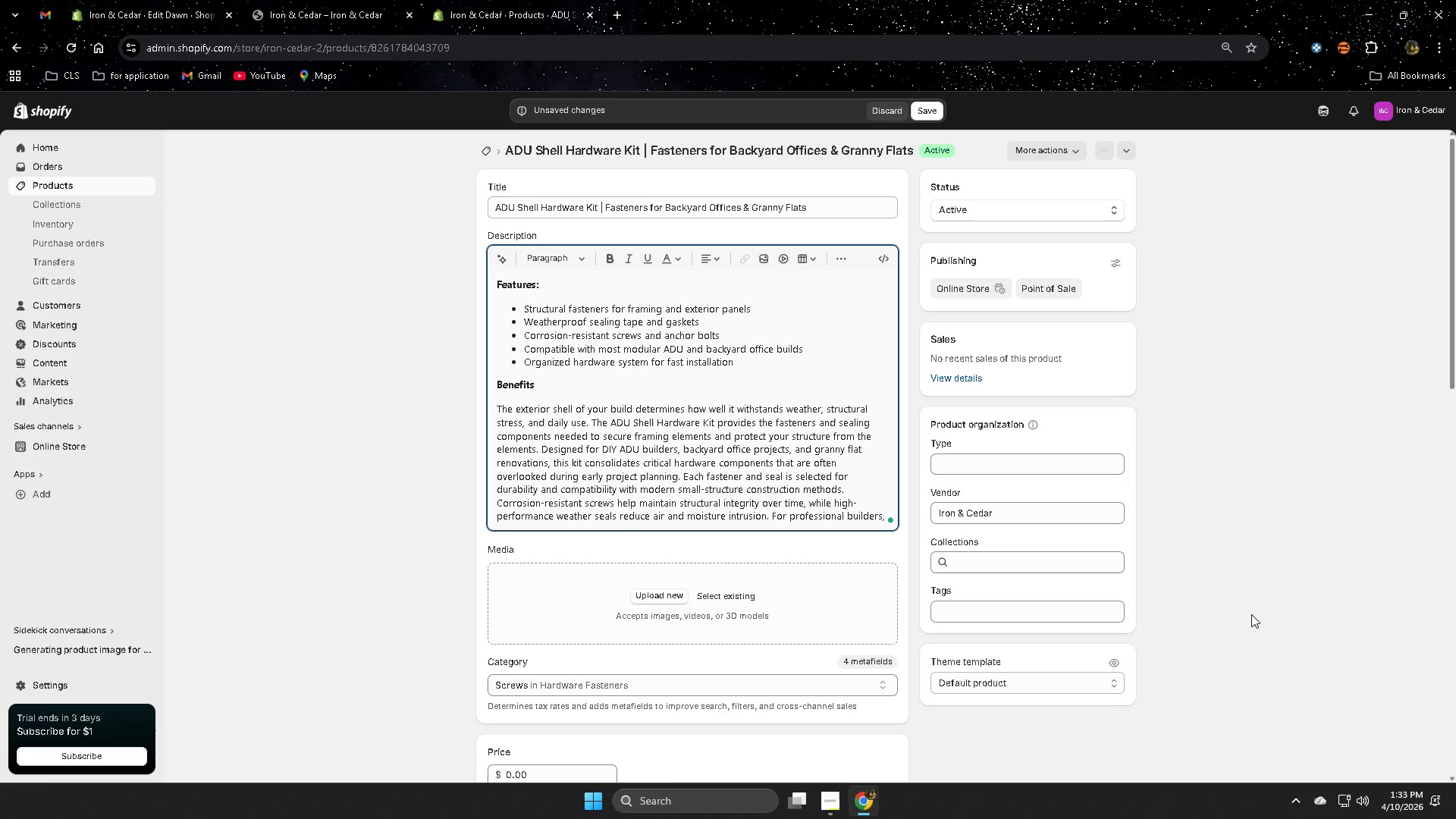 
type(the kit helps )
 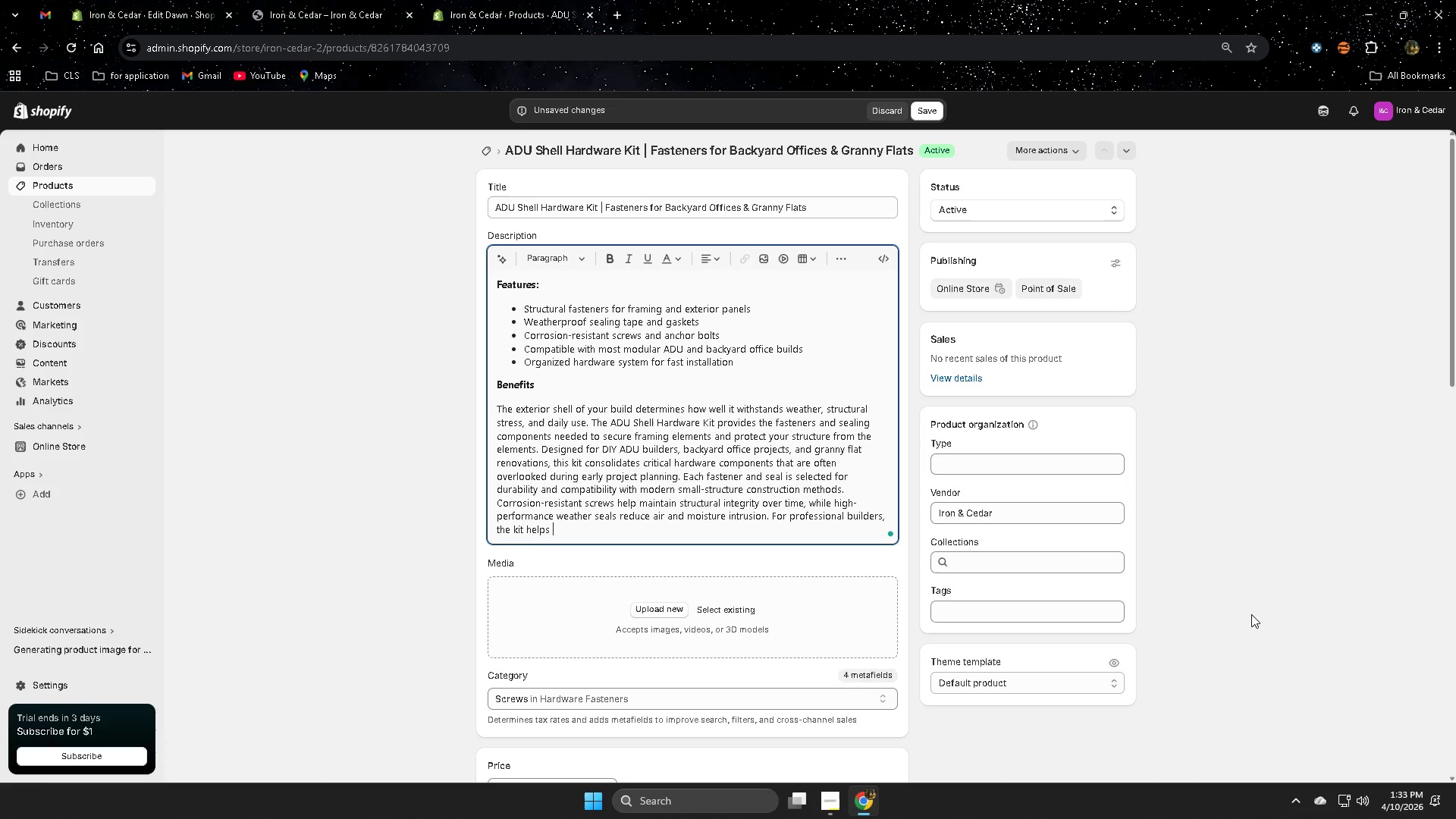 
wait(5.55)
 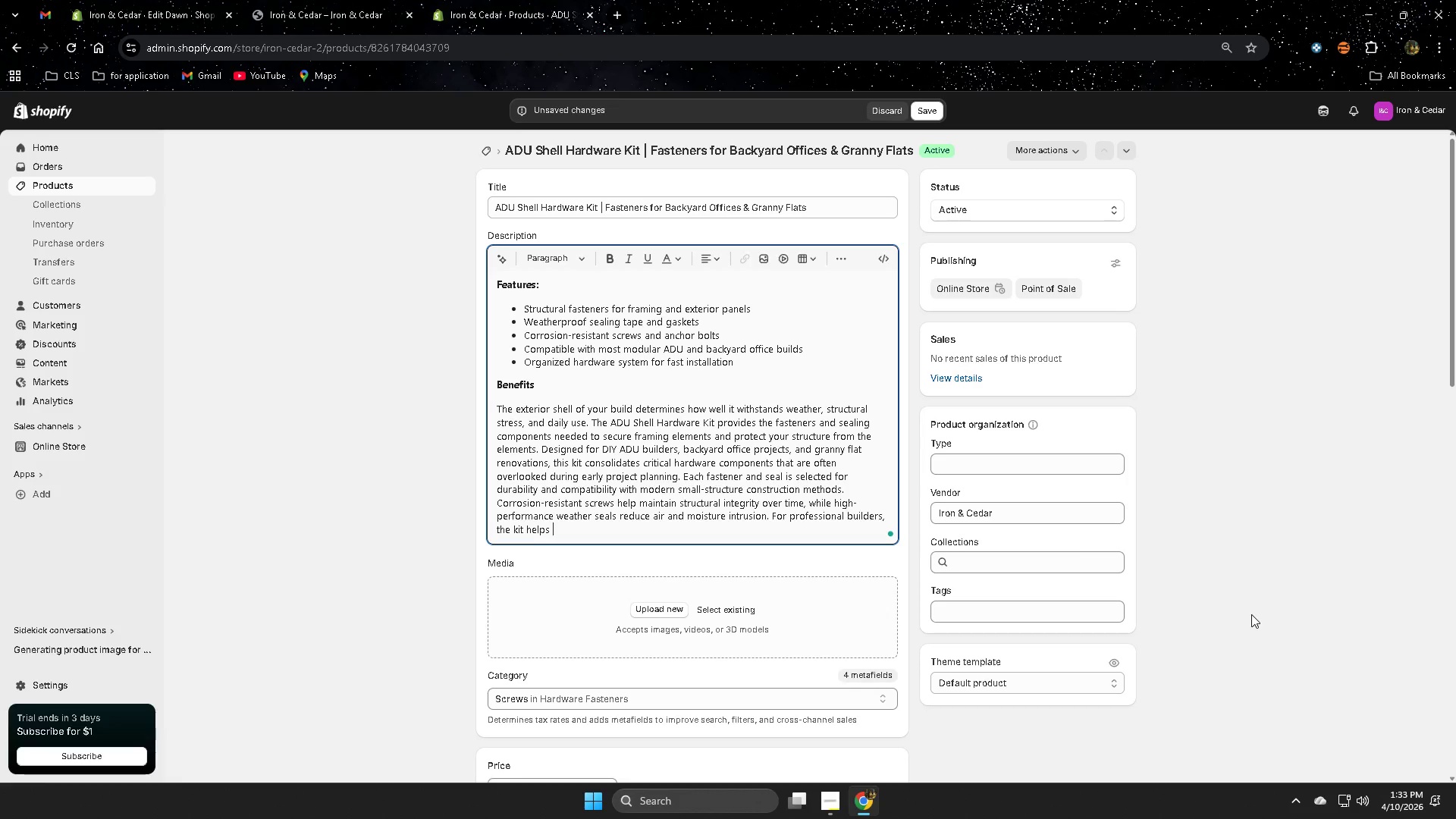 
type(standardize hardware)
 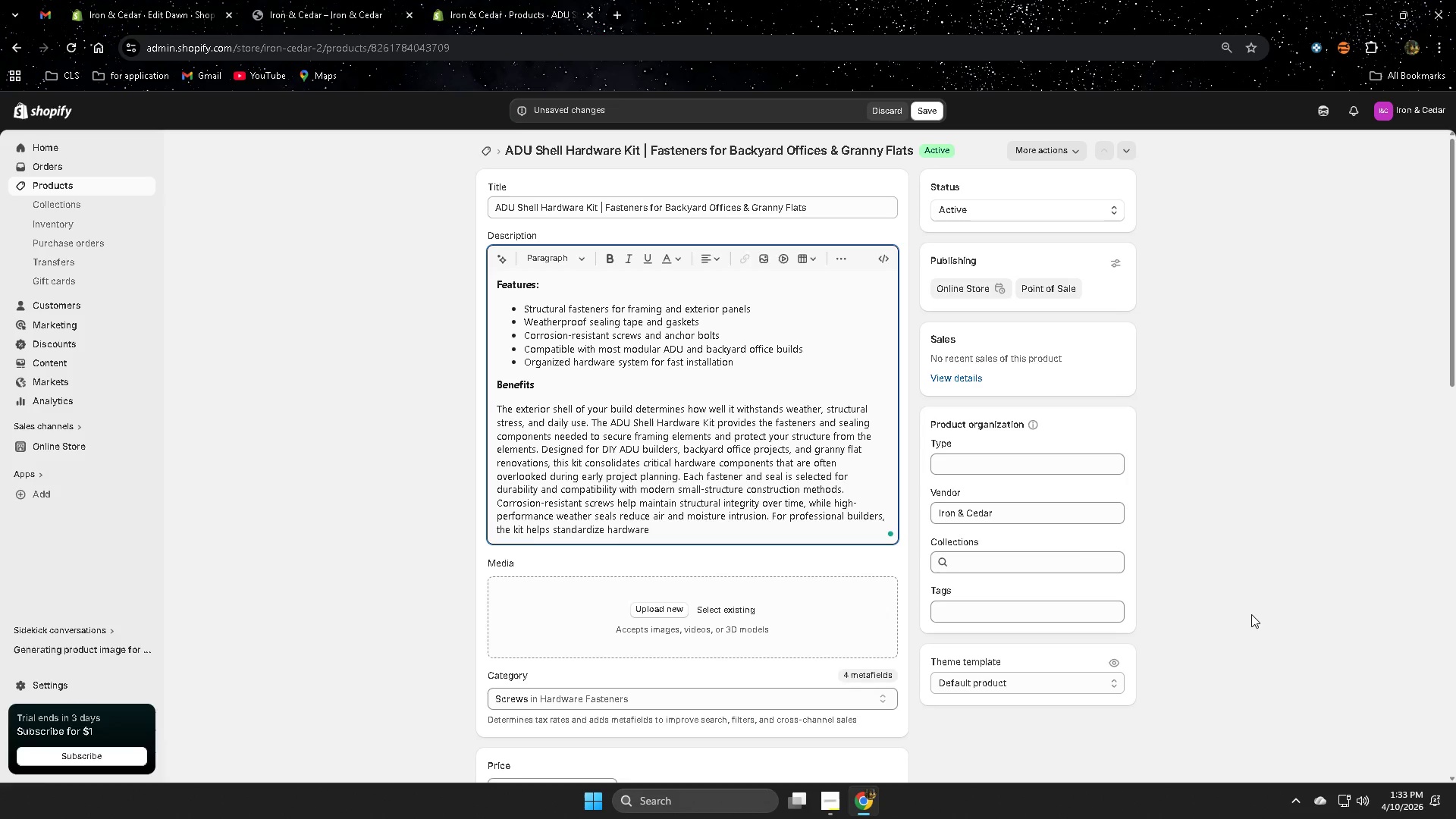 
type( across projects)
 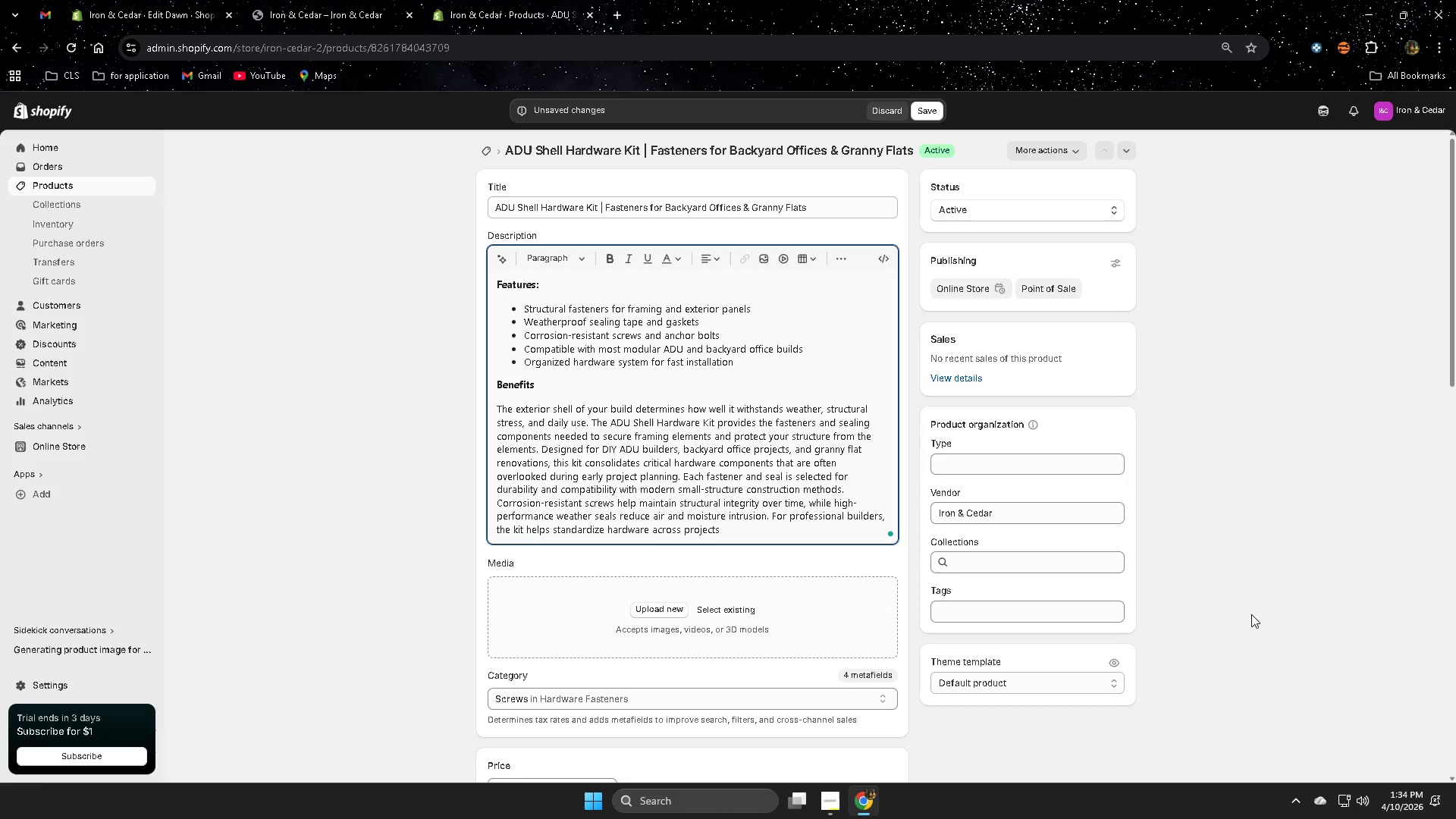 
wait(6.34)
 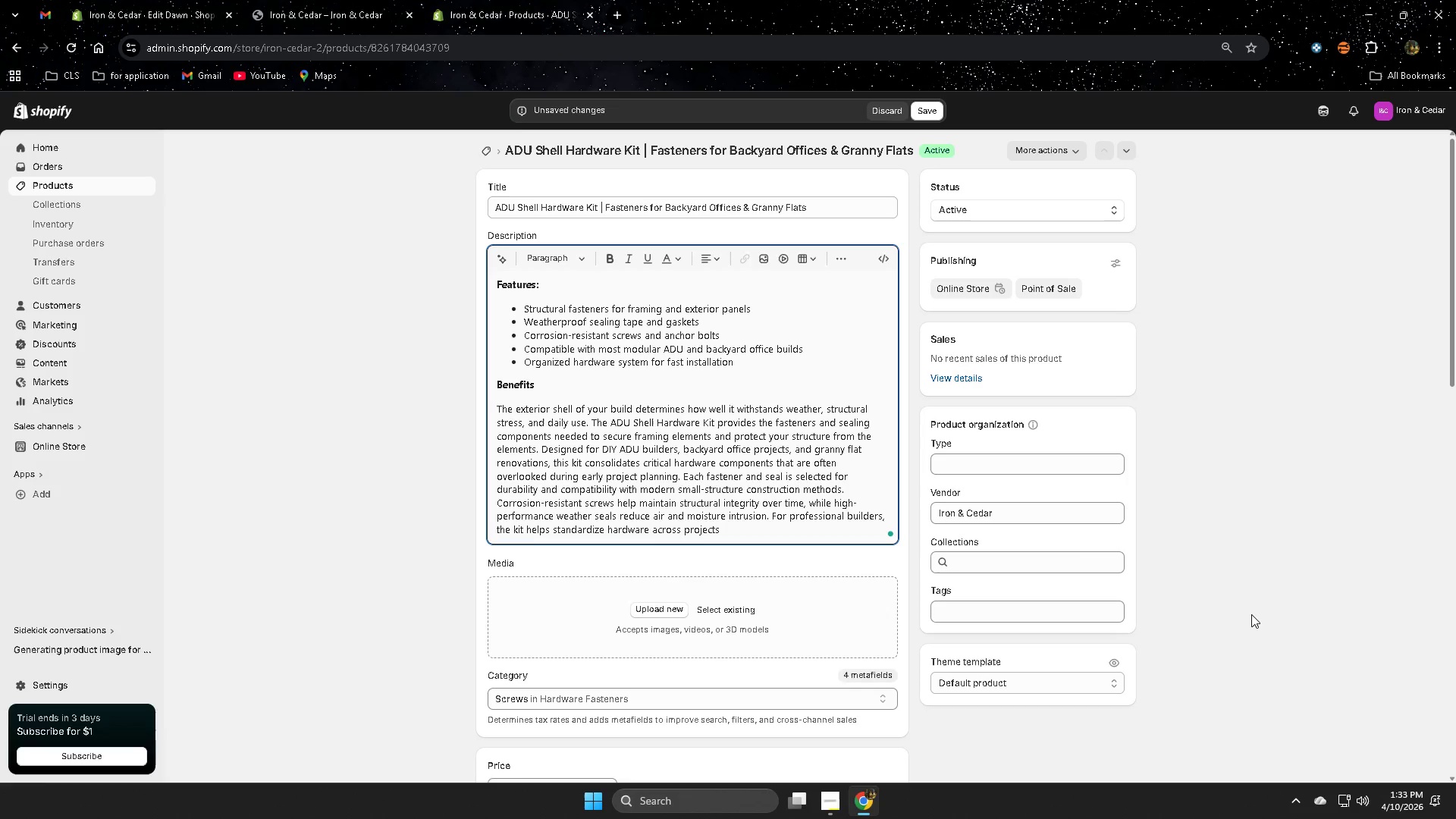 
type(, making installations )
 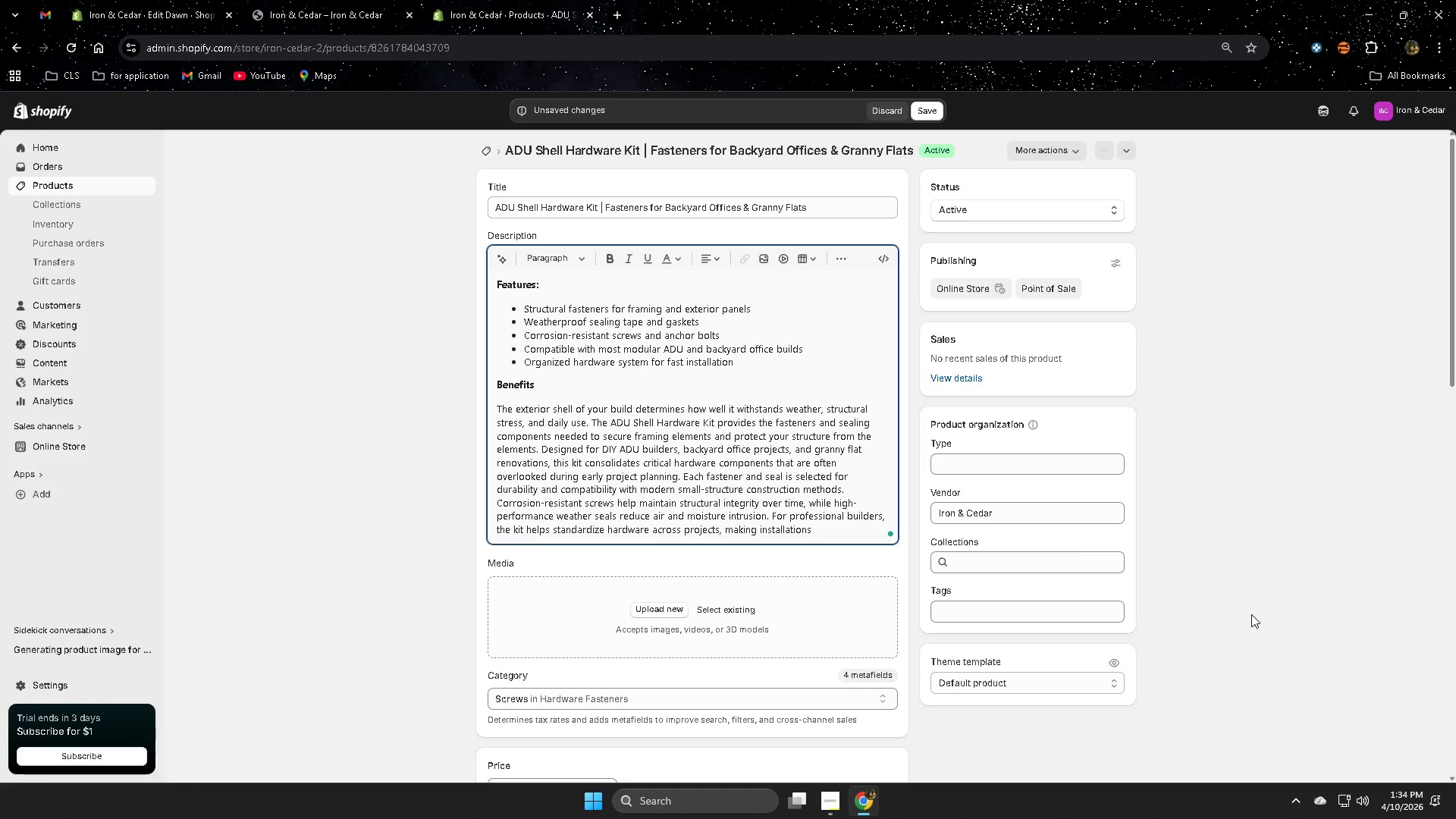 
type(faster and more )
 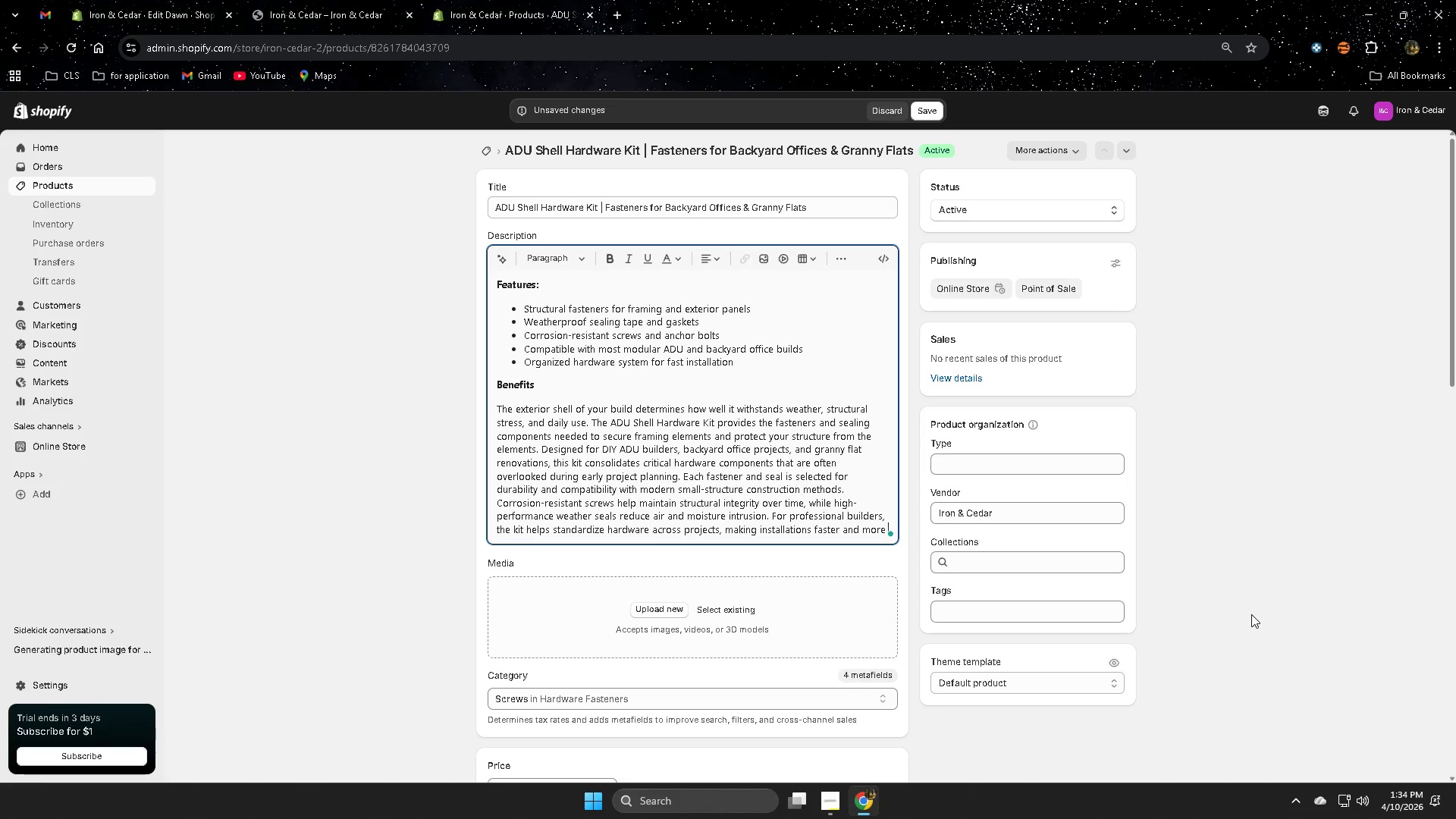 
type(predictable. )
 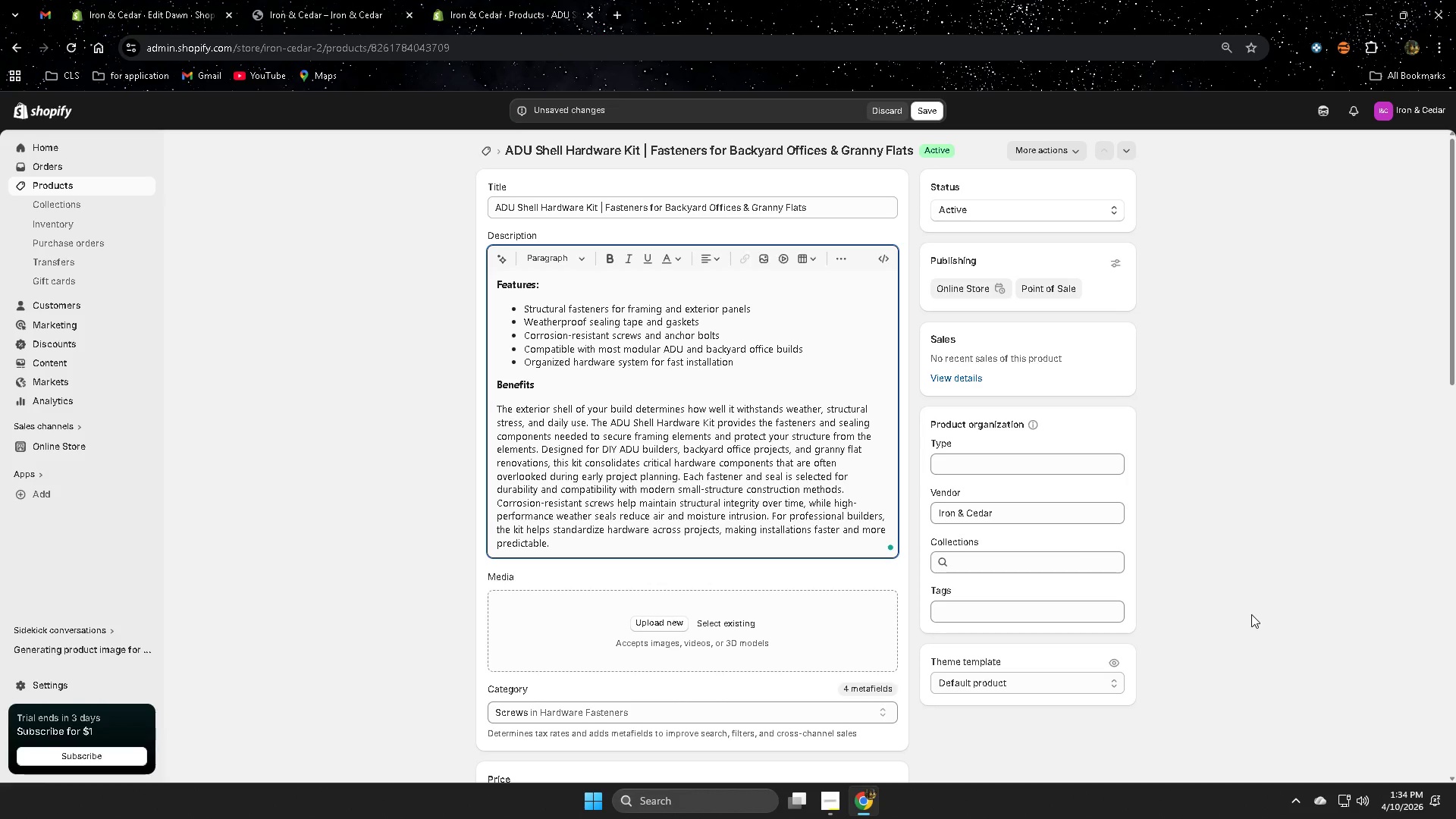 
wait(29.61)
 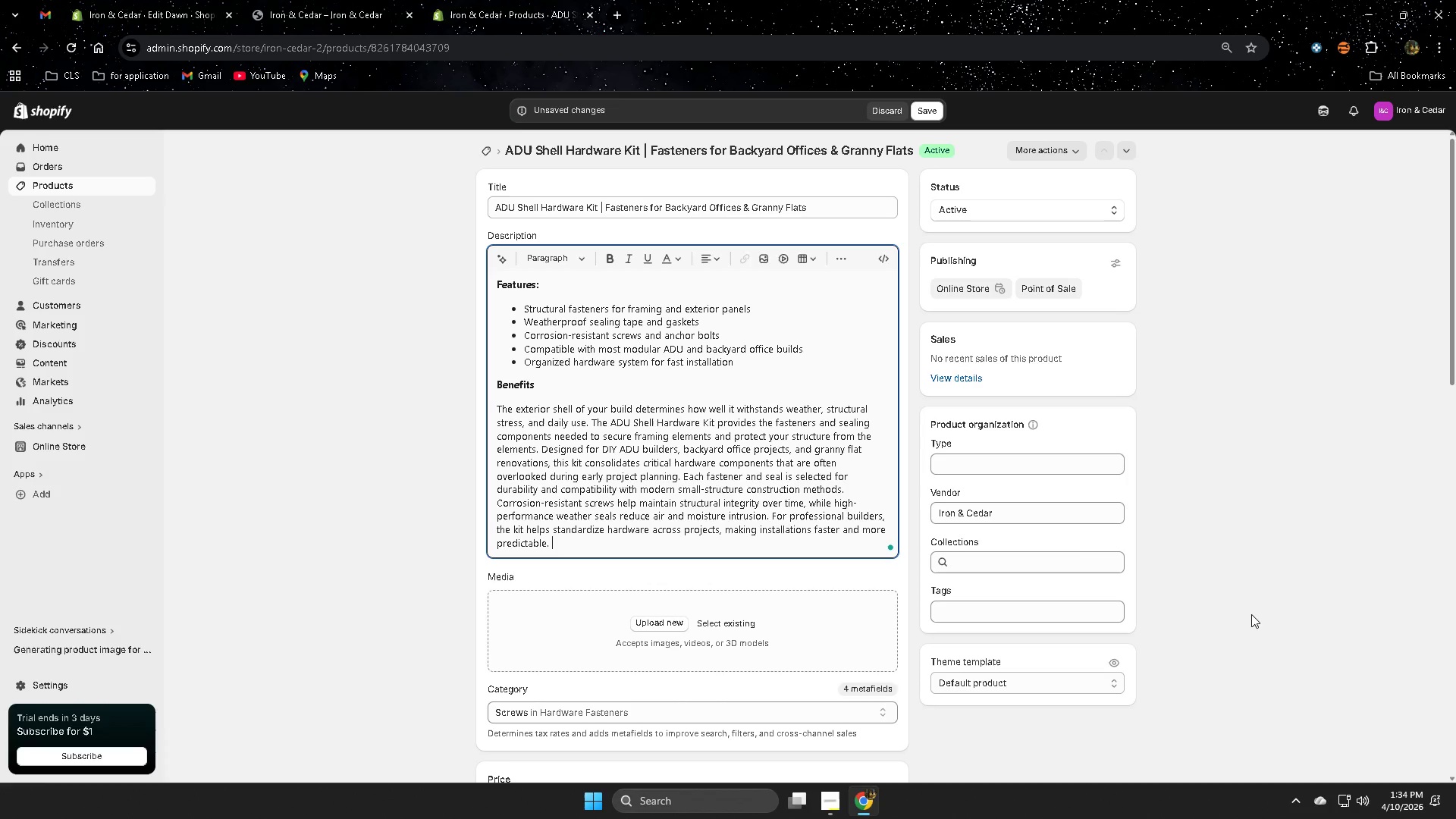 
type(For homeownrs )
 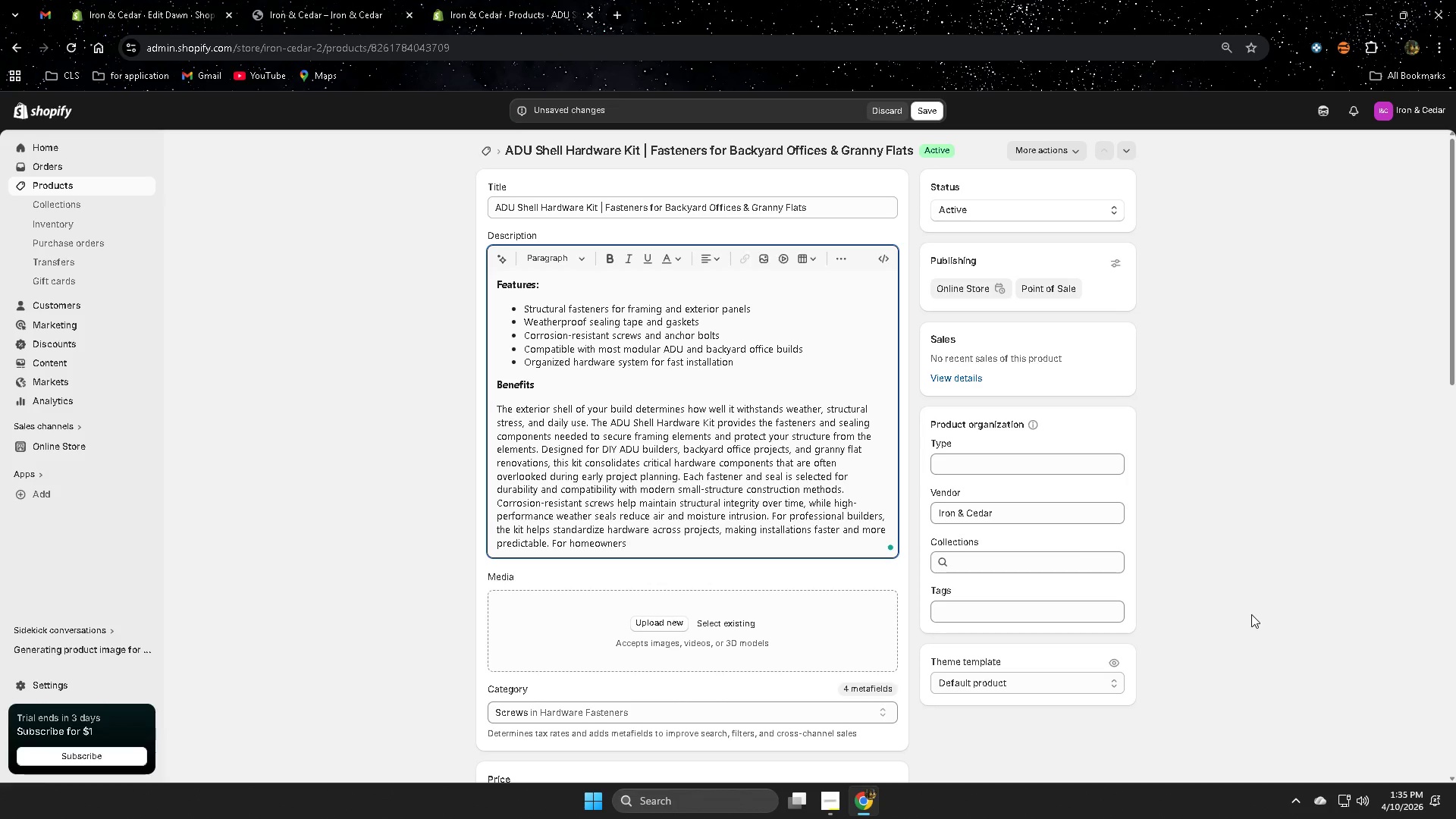 
wait(5.3)
 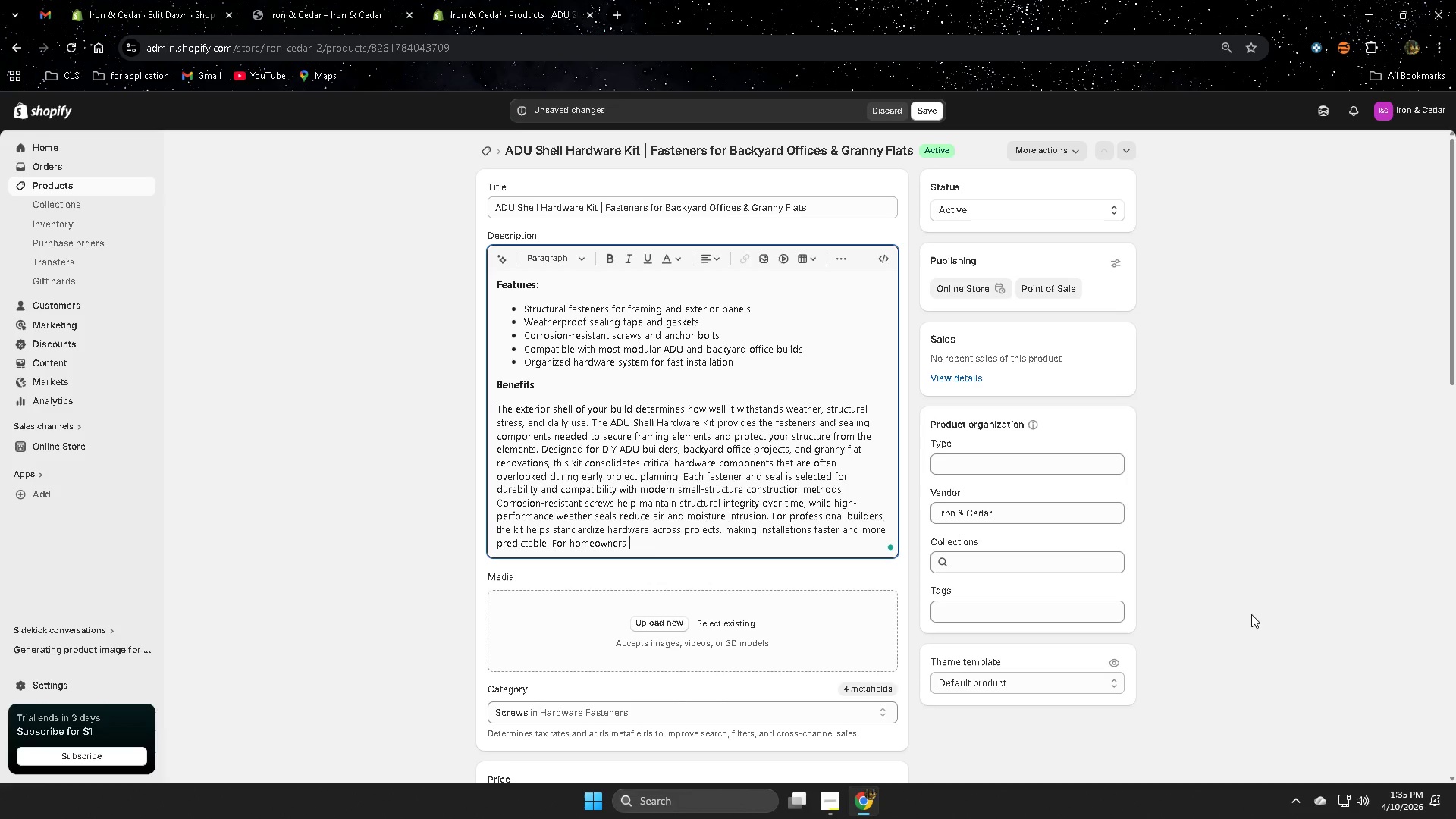 
type(embarking )
 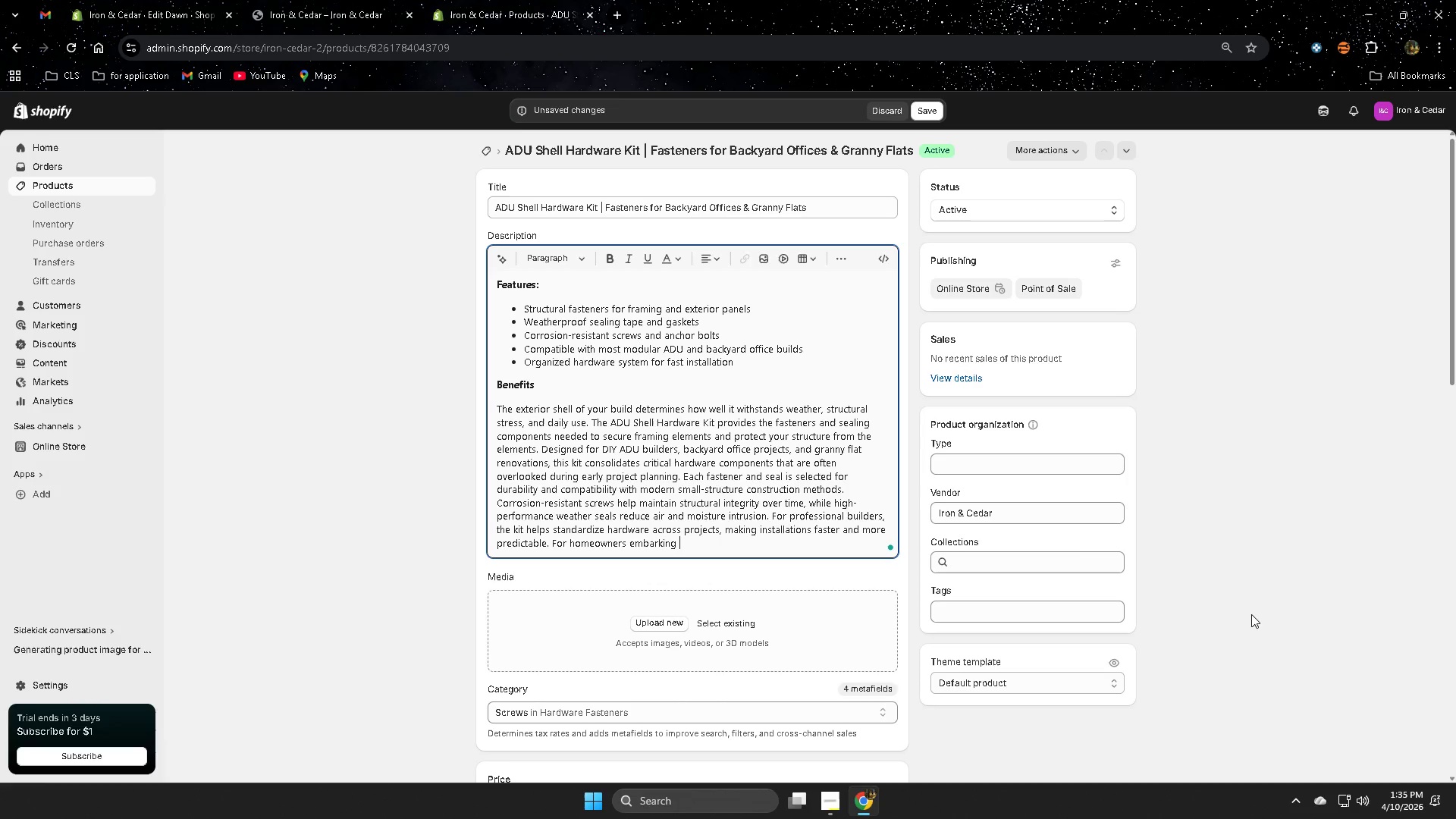 
wait(22.14)
 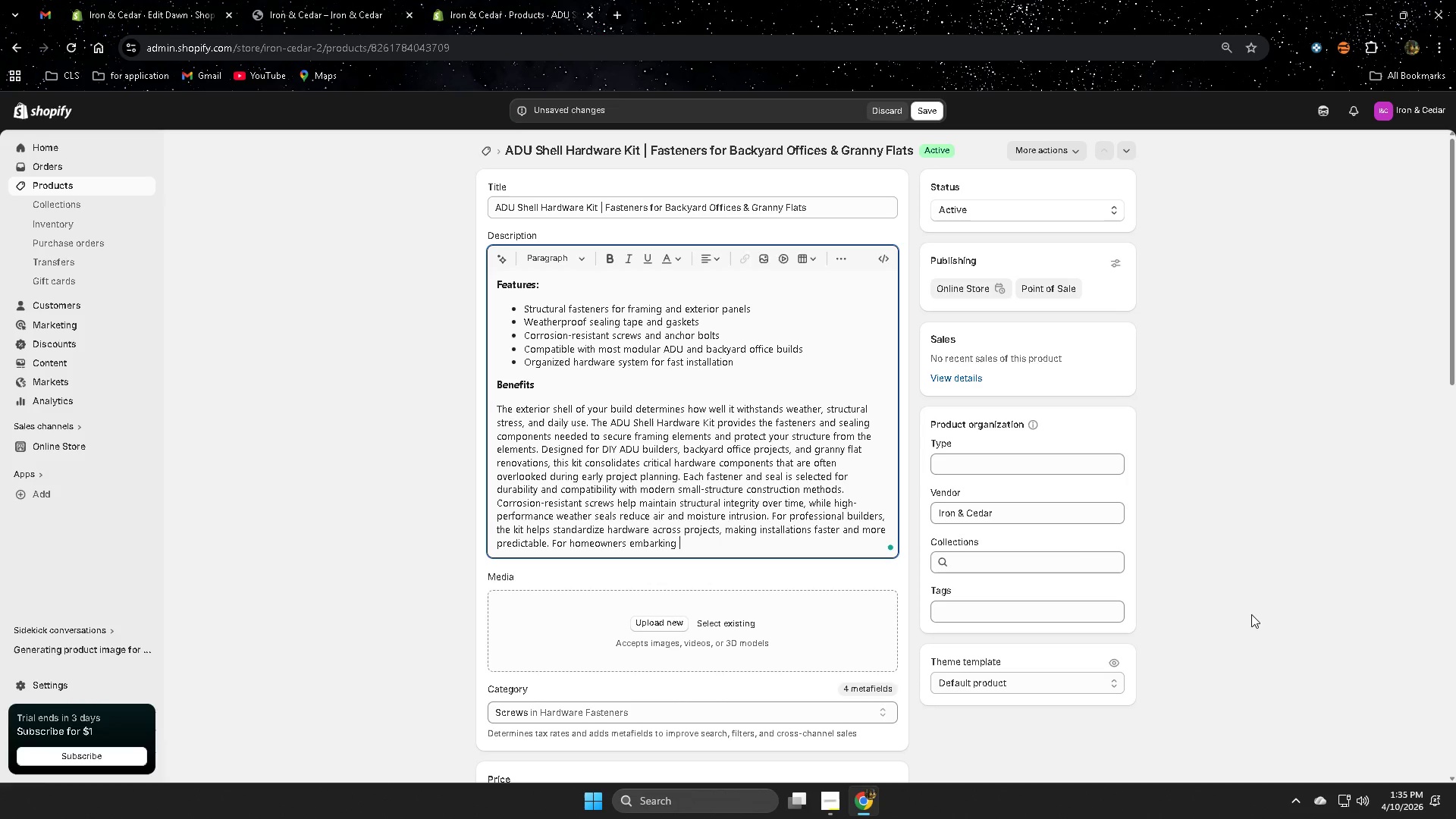 
type(on a DIY backyard )
 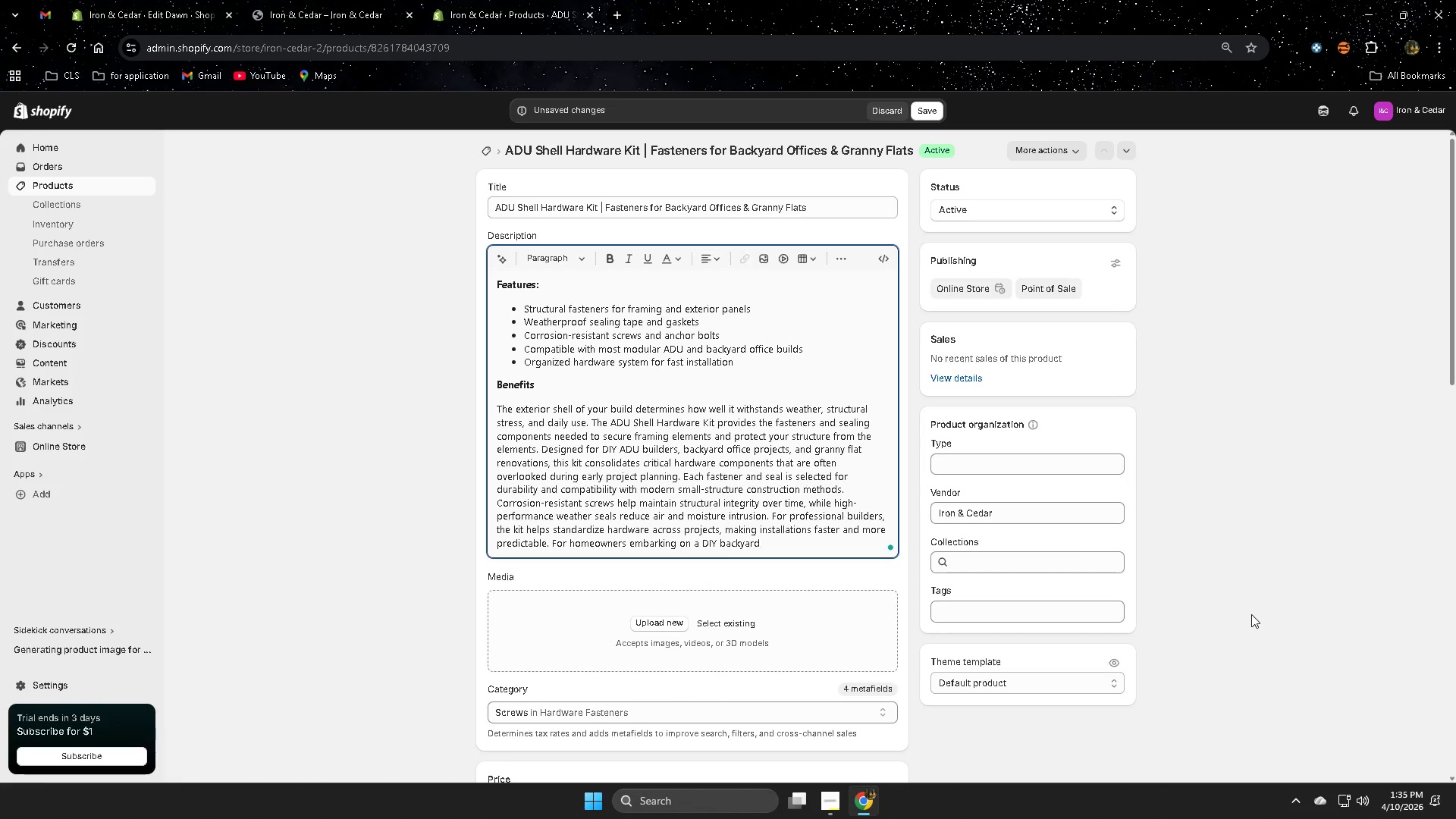 
type(office or accessory)
 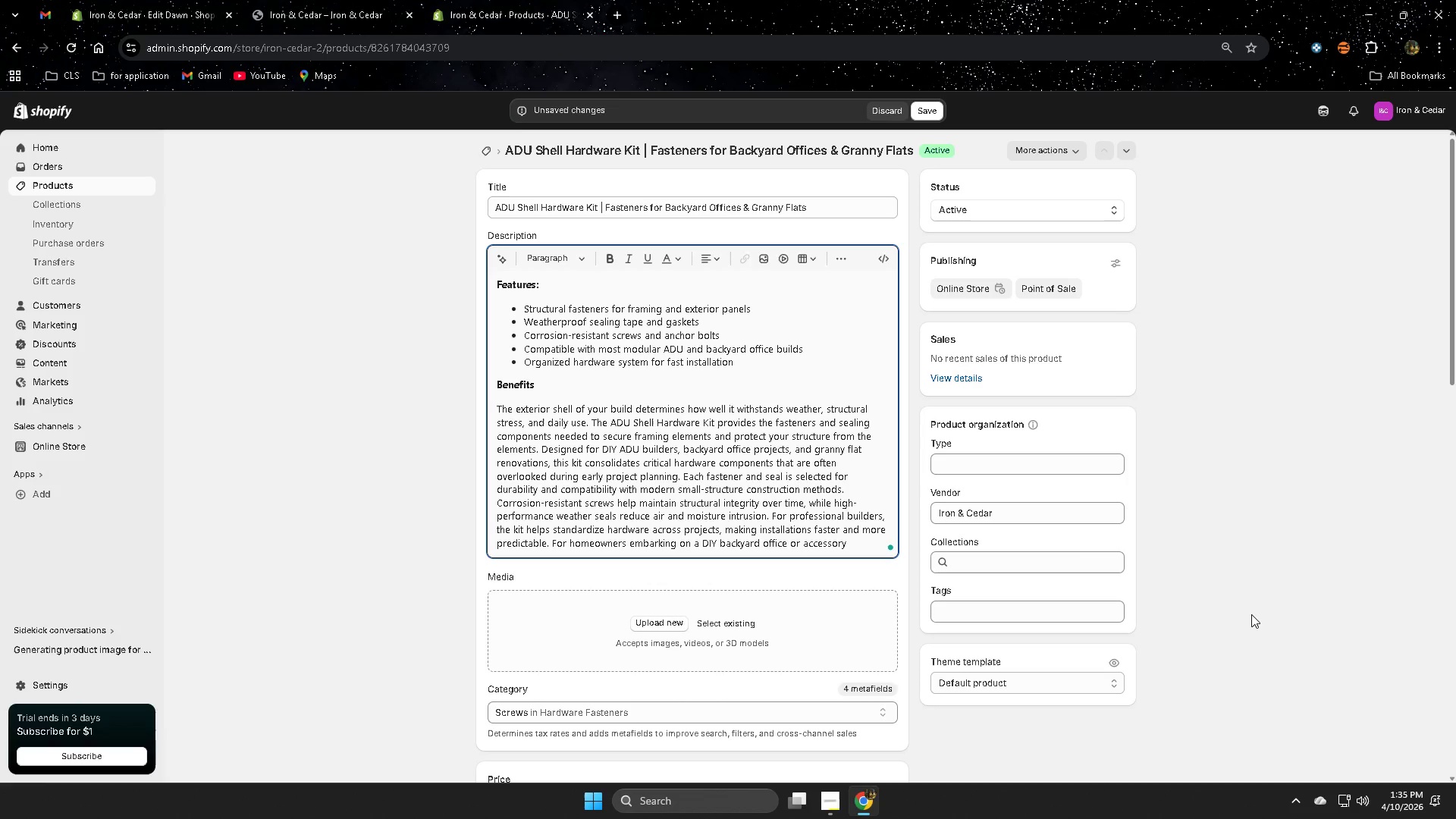 
type( dwelling unit build, it removes )
 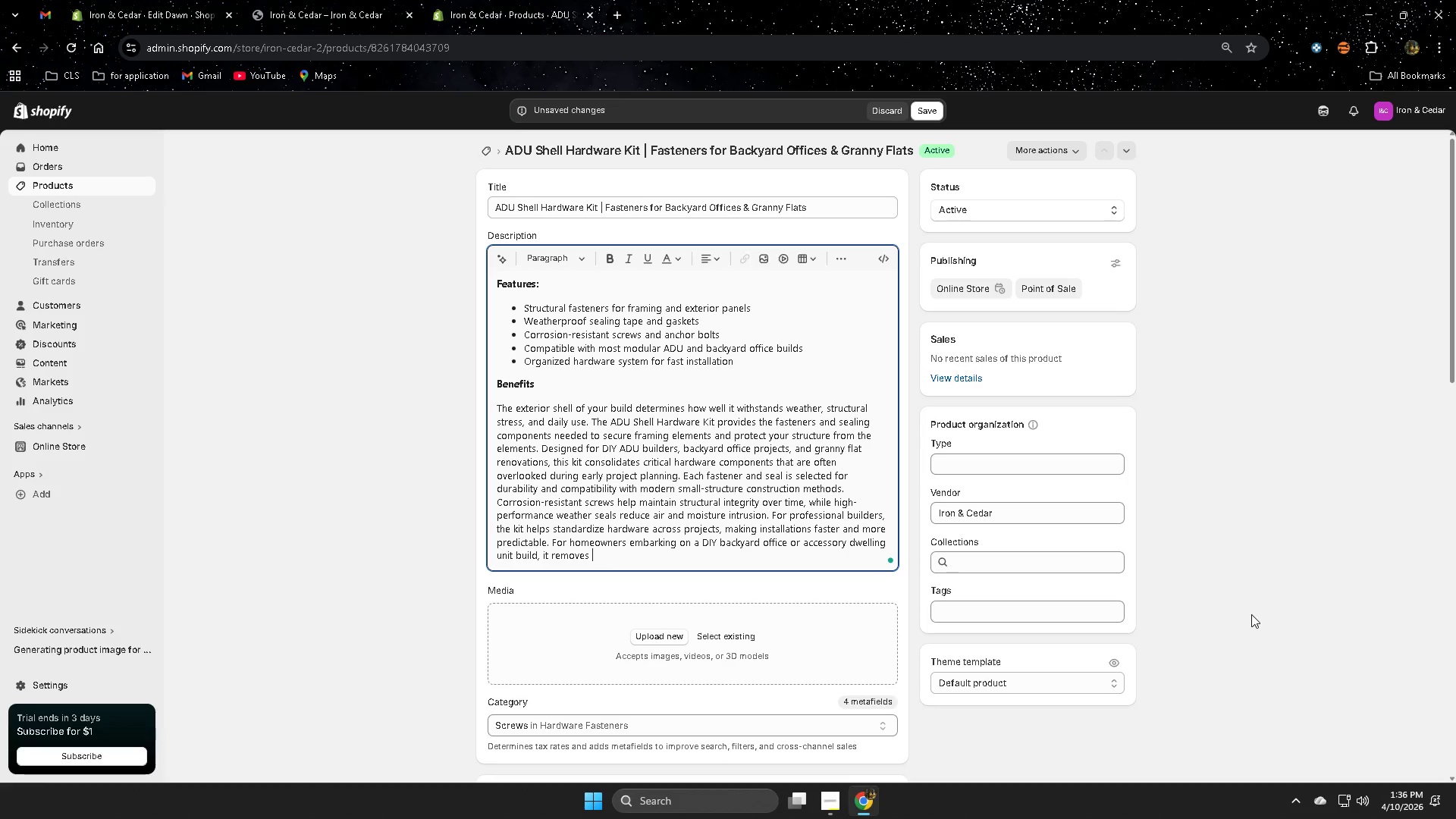 
type(the hassle )
 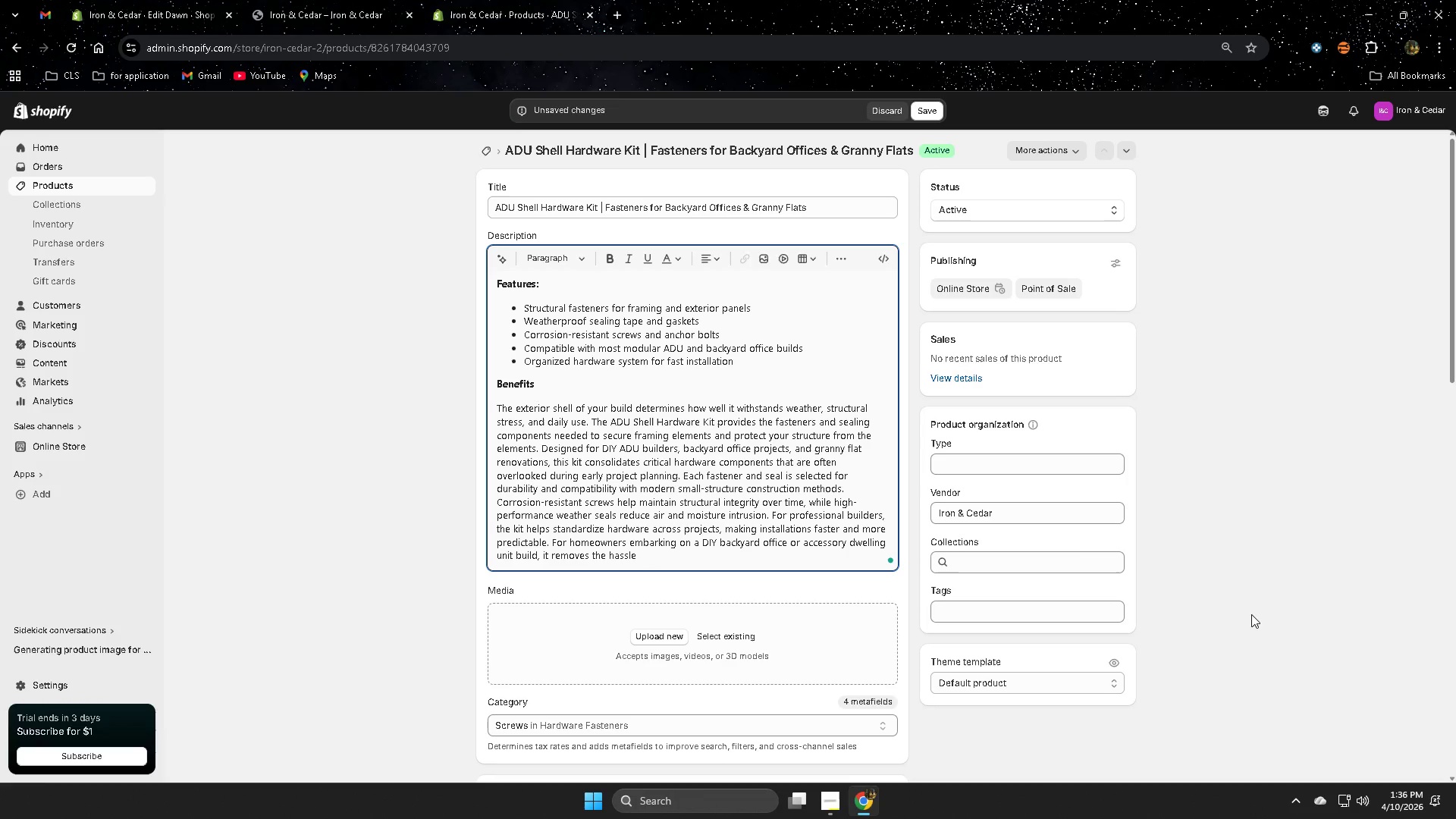 
type(of sourcing dozens of individual fastener types. )
 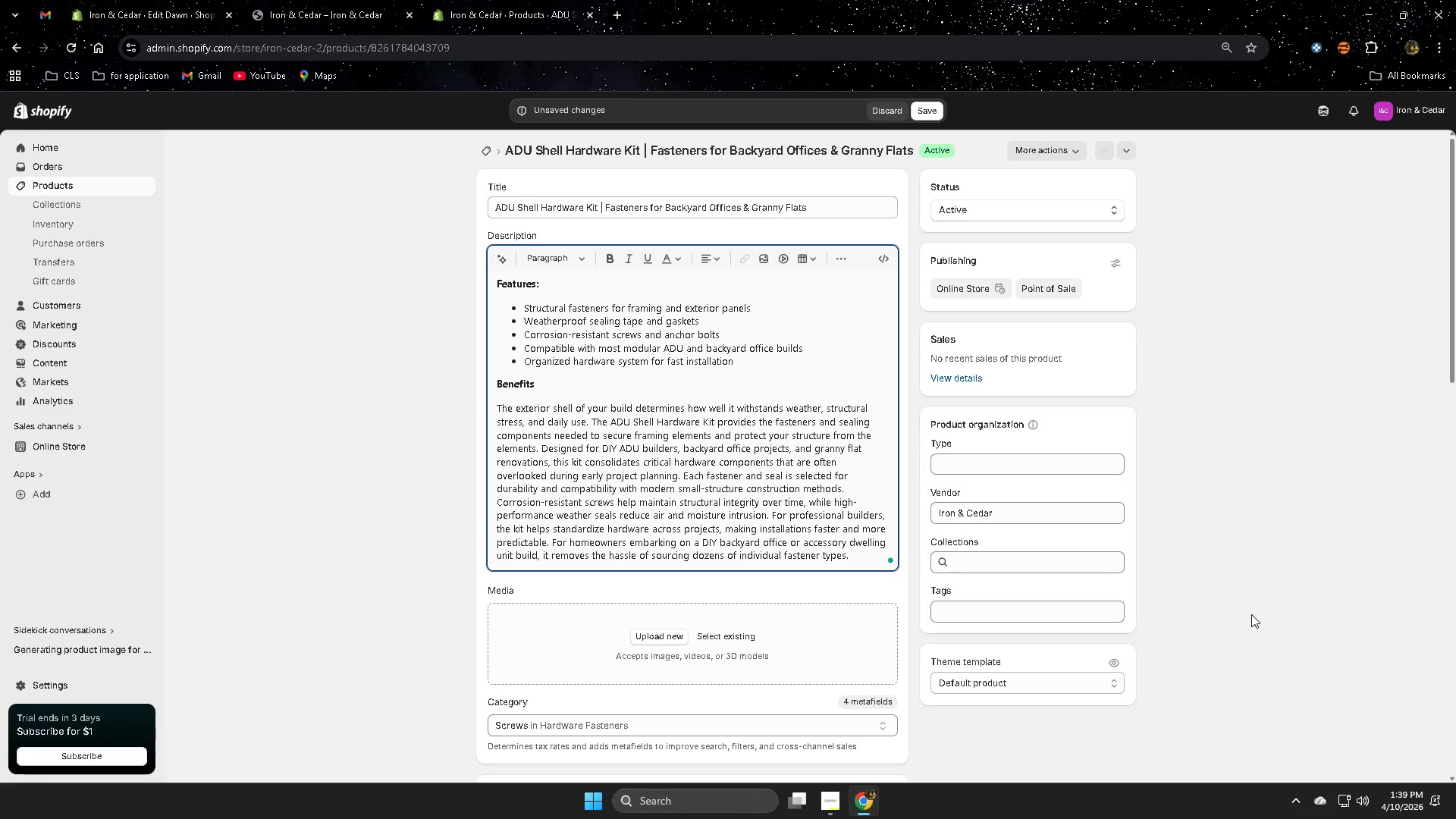 
wait(166.62)
 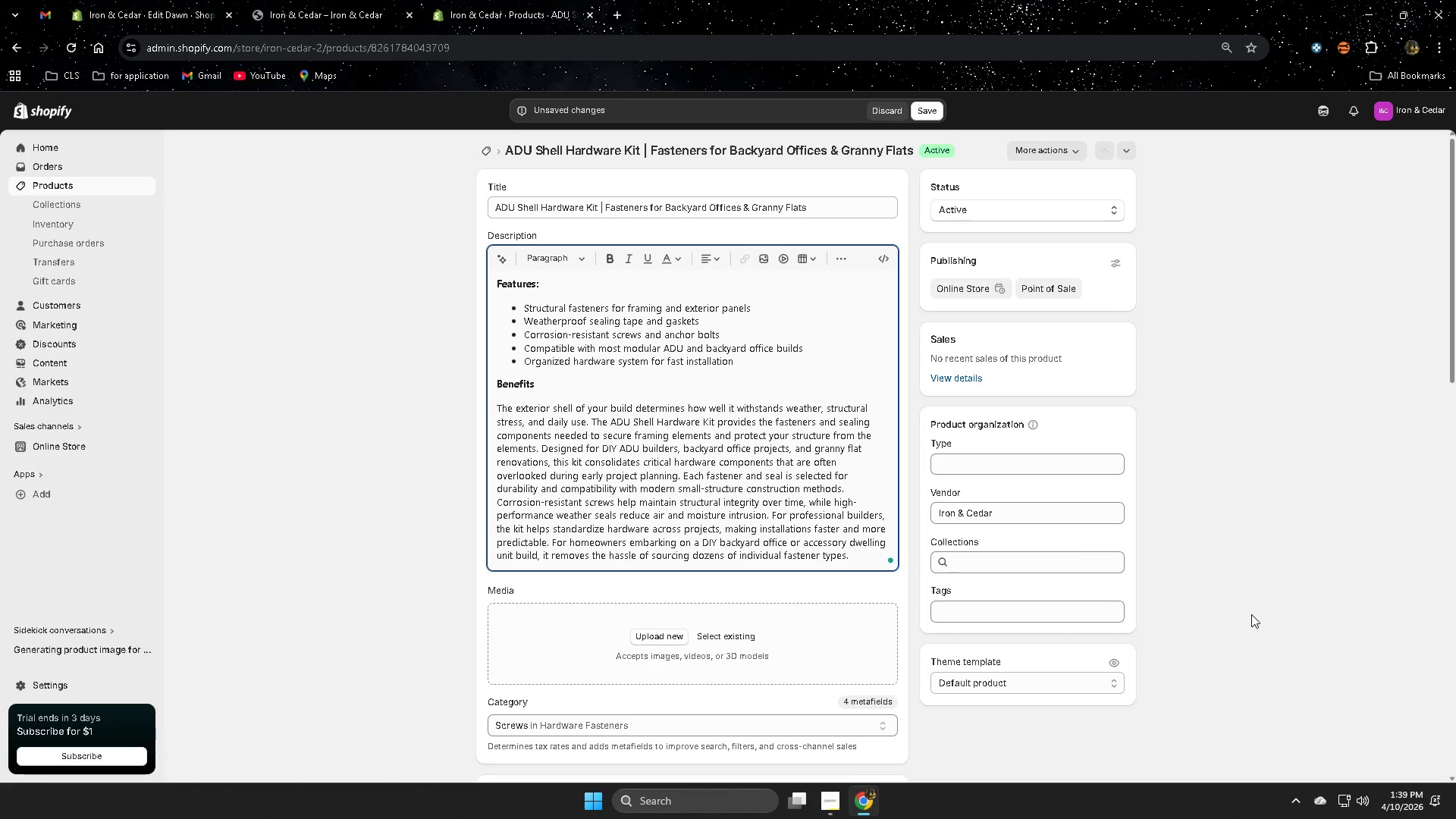 
type(Whether you're framing wals)
key(Backspace)
type(ls)
 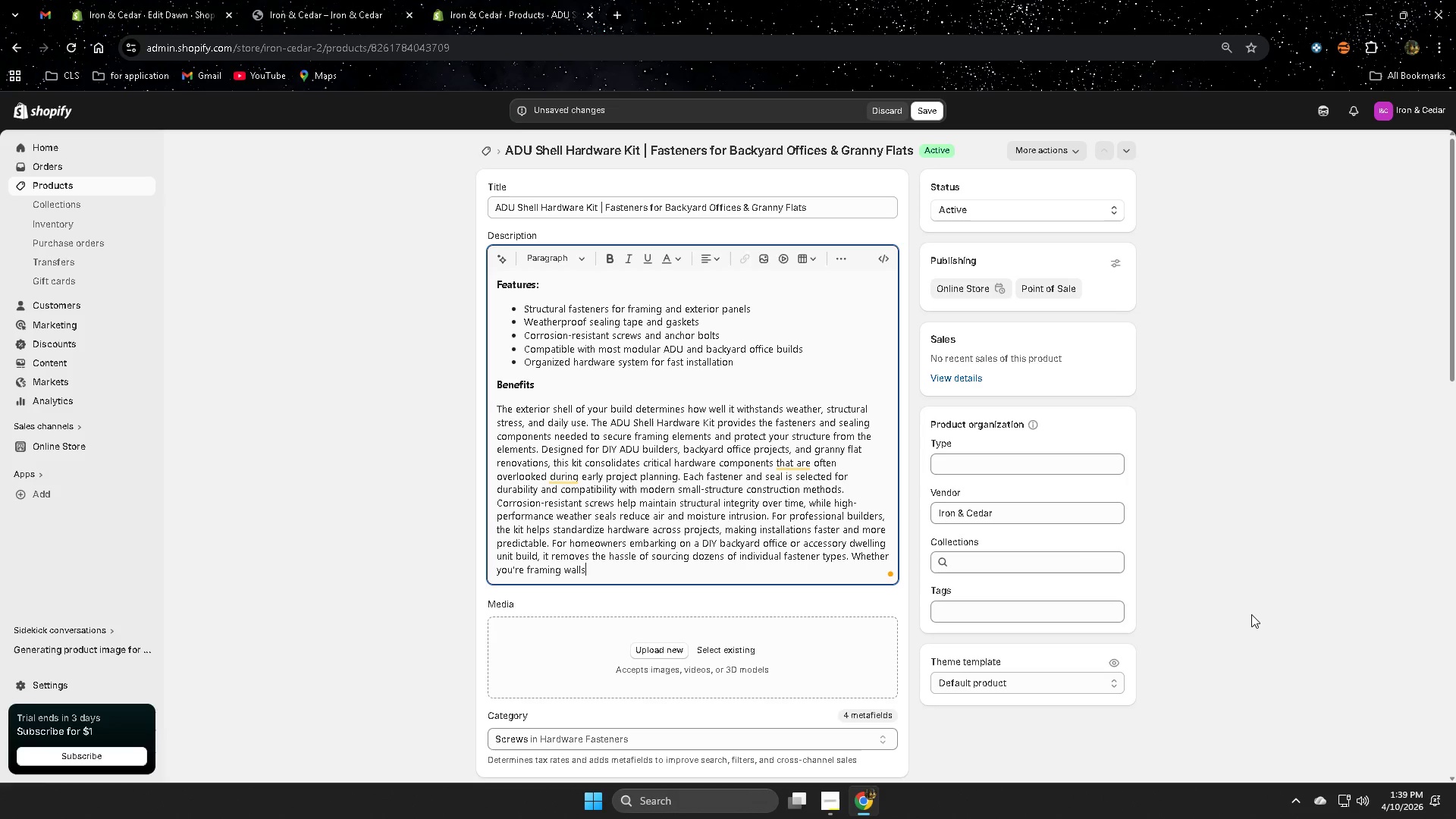 
type(, attaching exterior )
 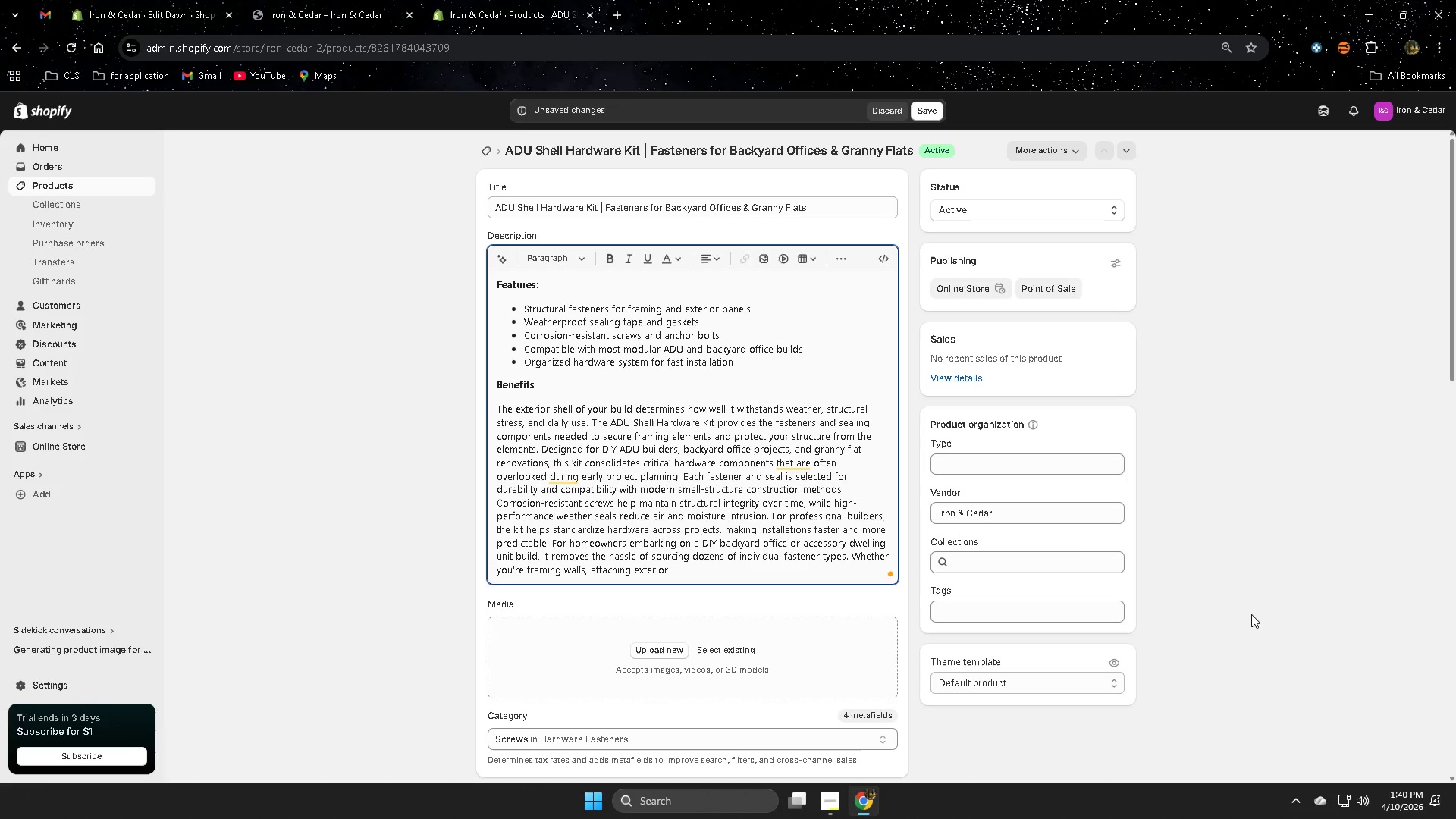 
type(panels)
 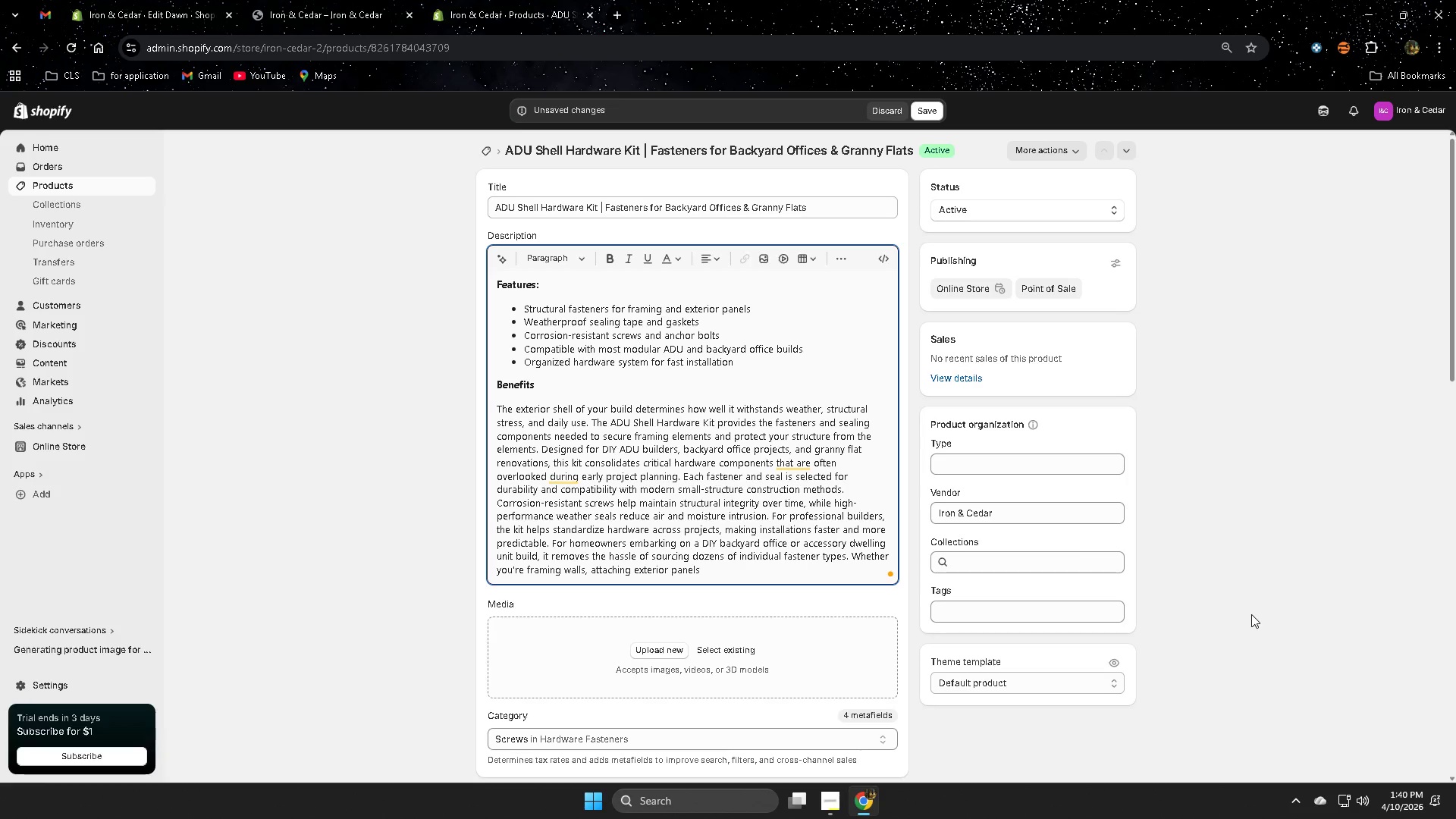 
key(Comma)
 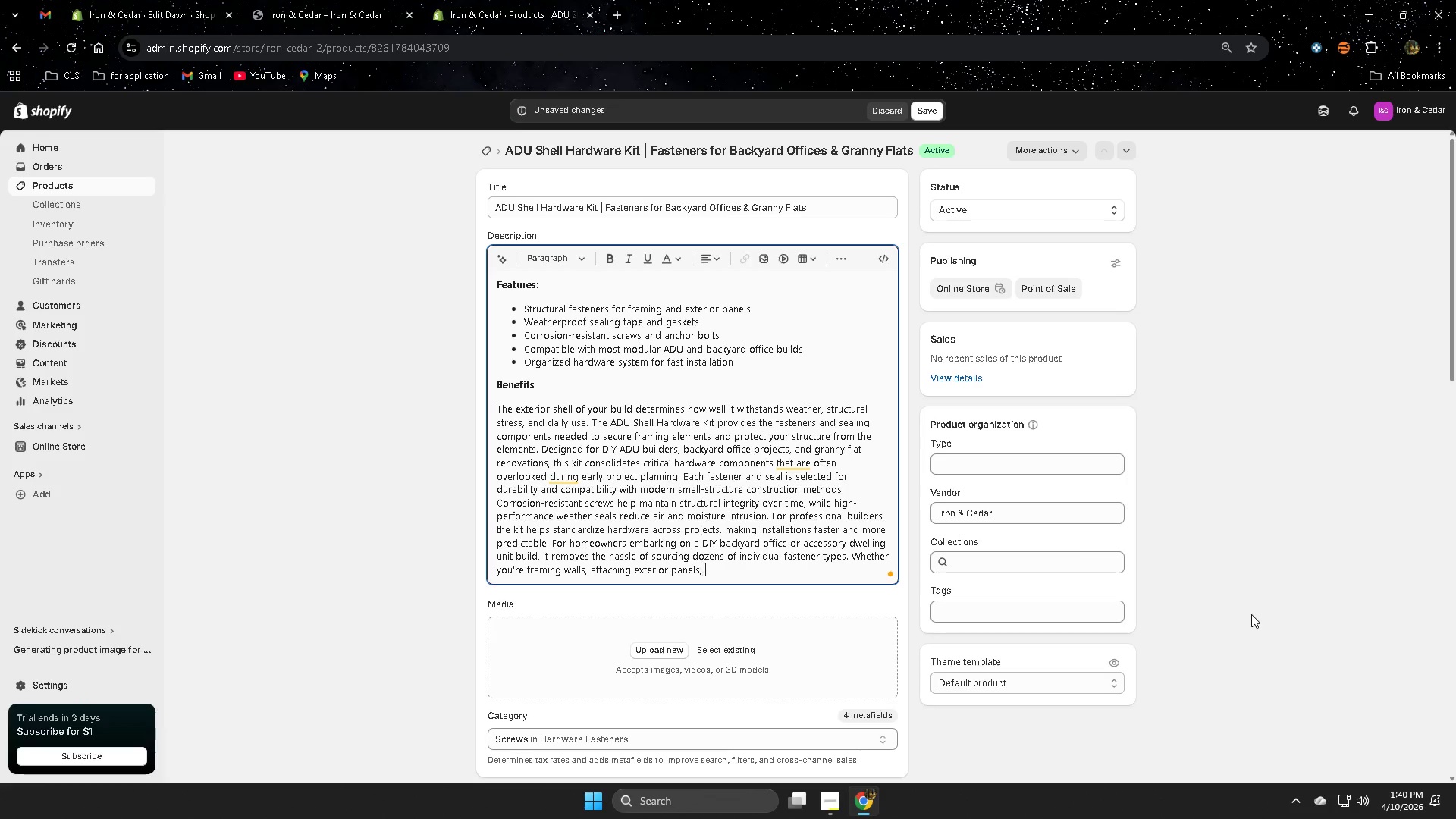 
key(Space)
 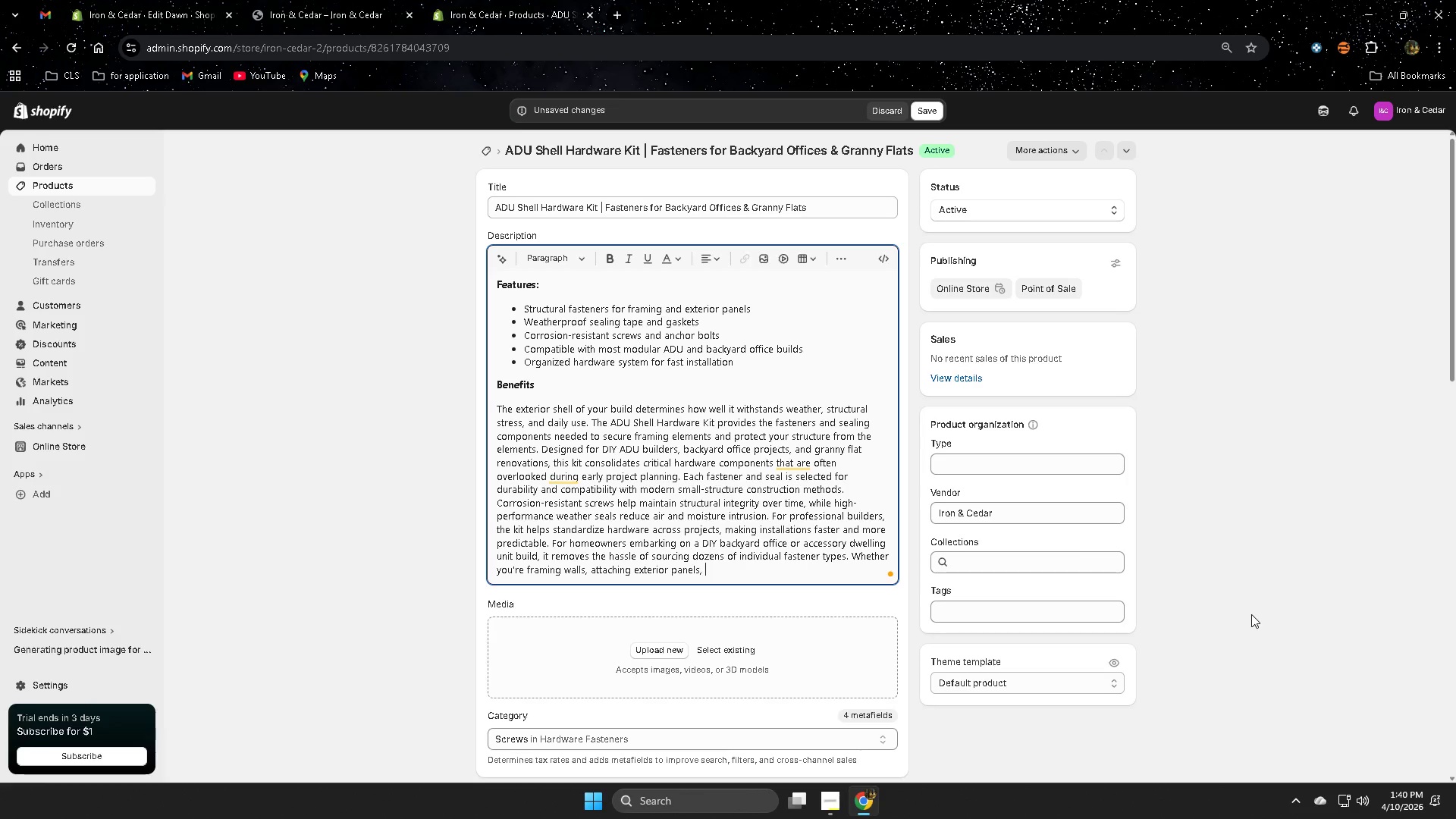 
type(or sealing )
 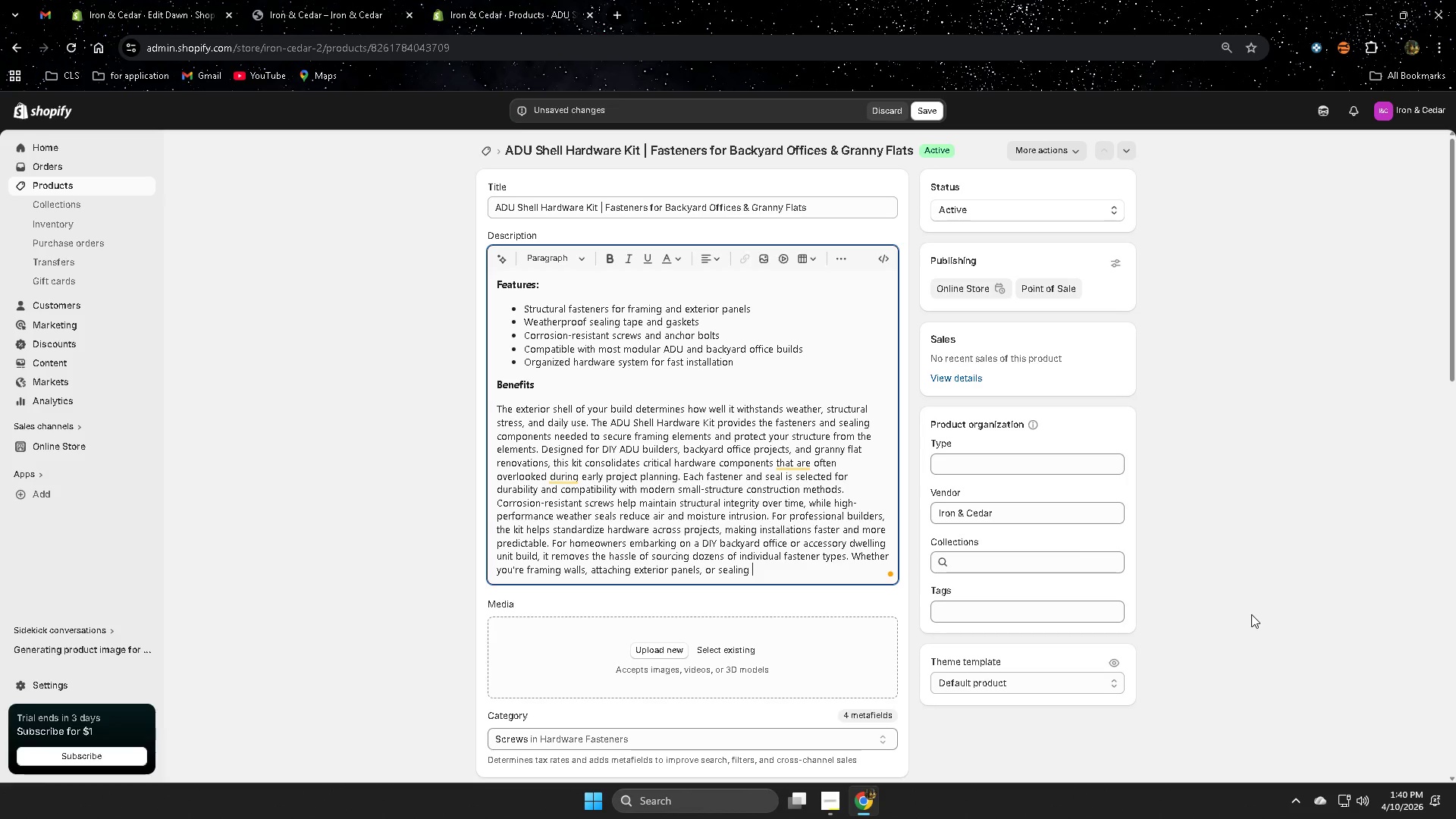 
type(structural joints)
 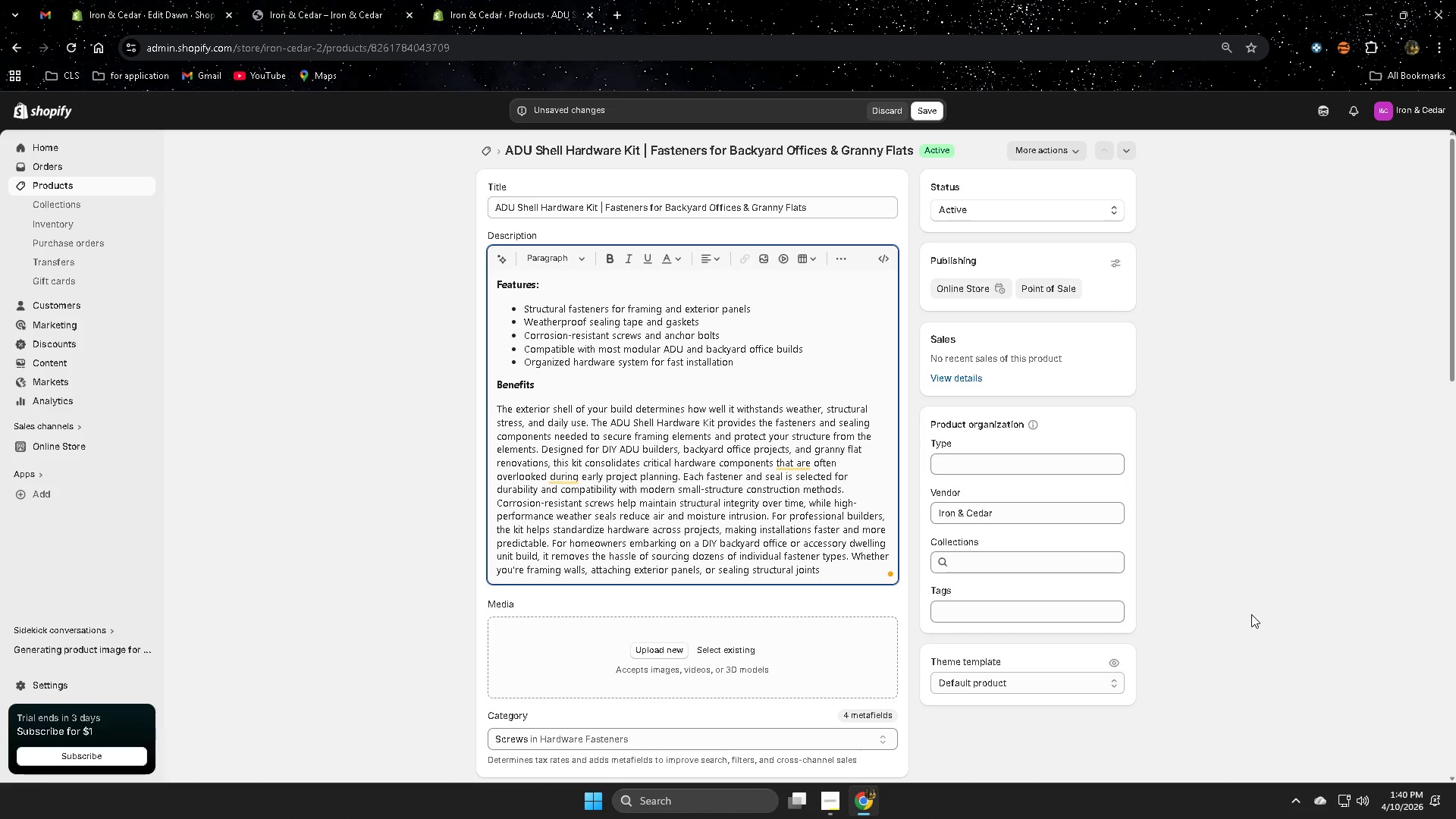 
wait(5.41)
 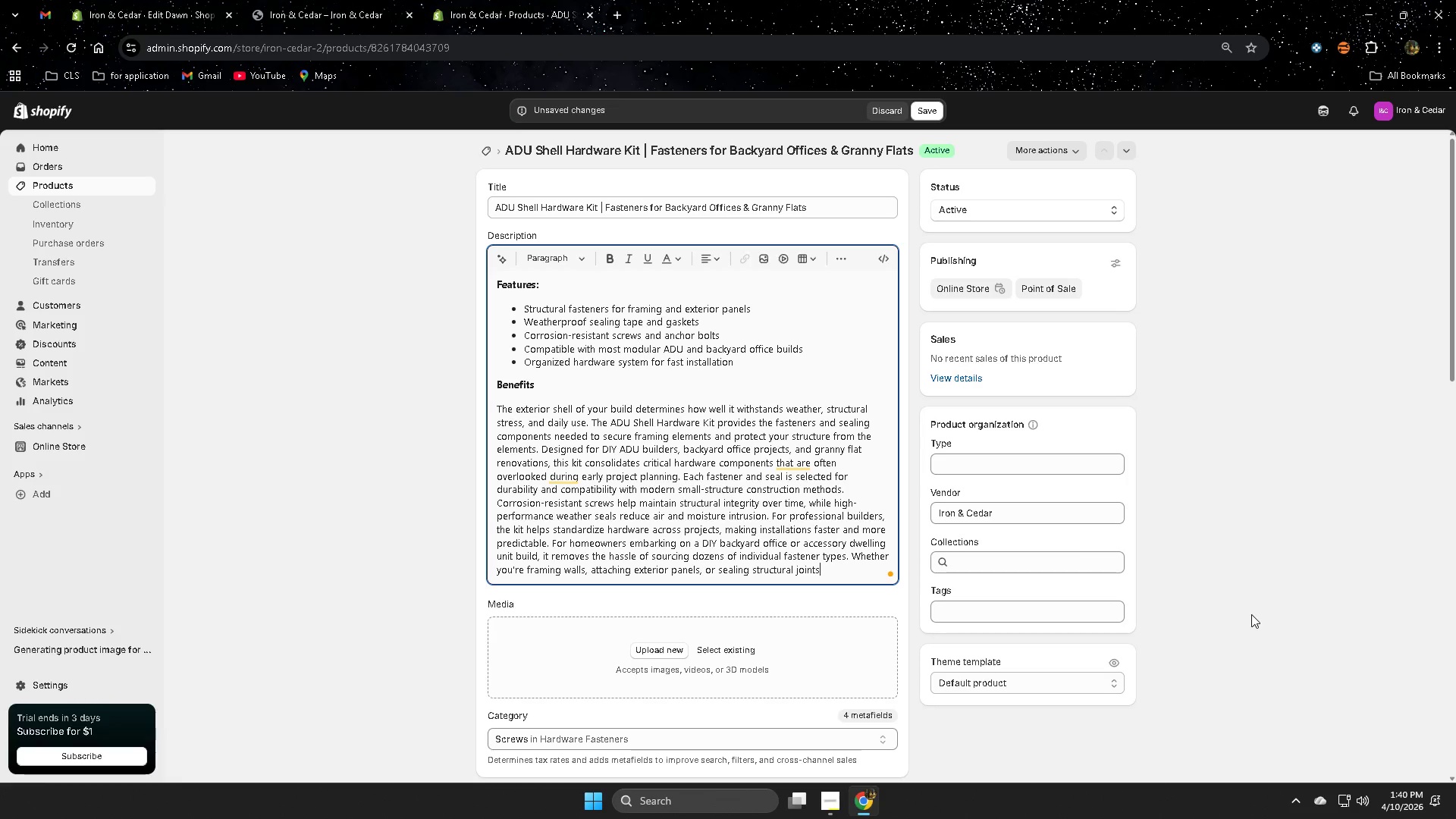 
type(, this hardware)
 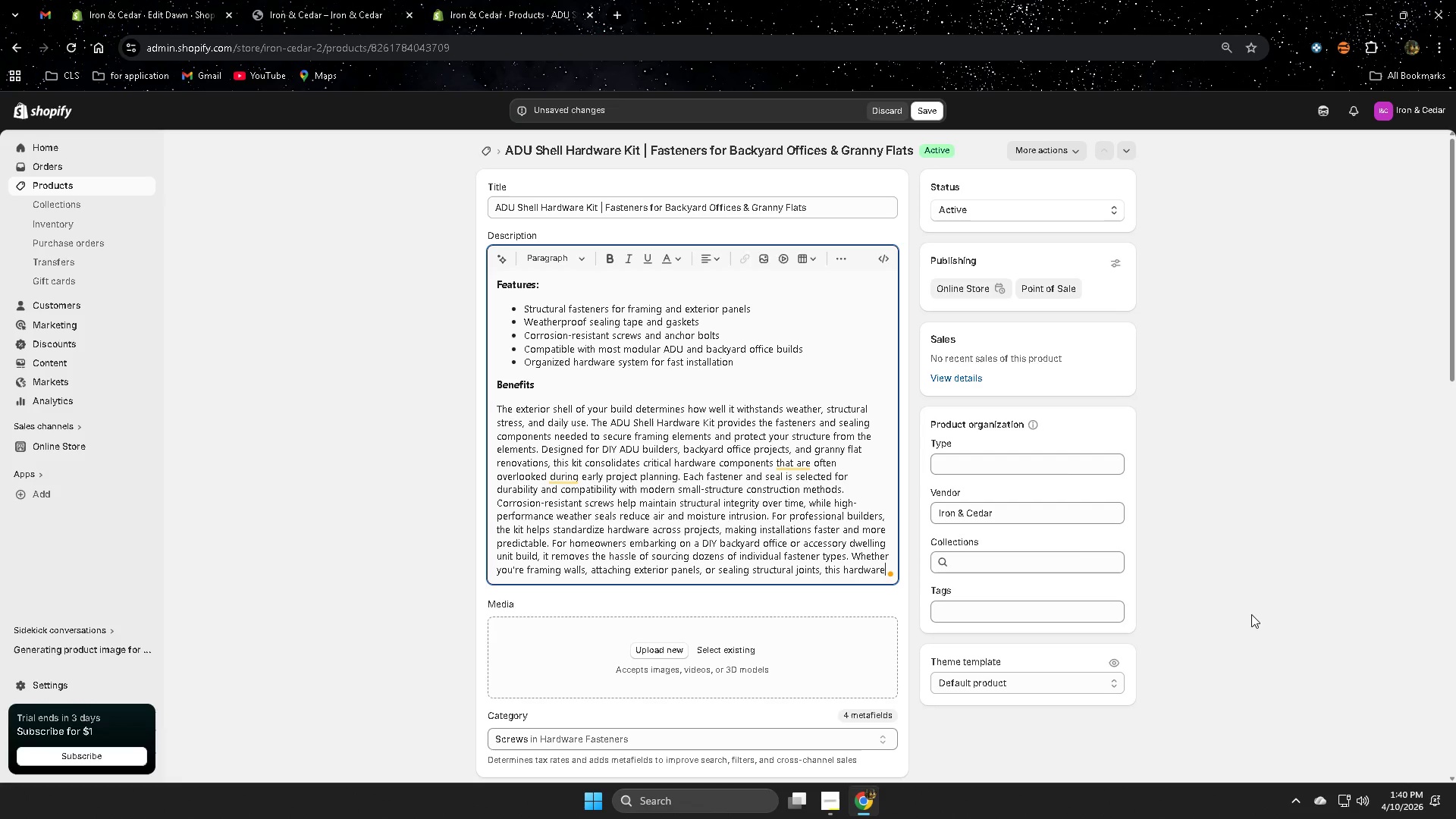 
type( kit ensures)
 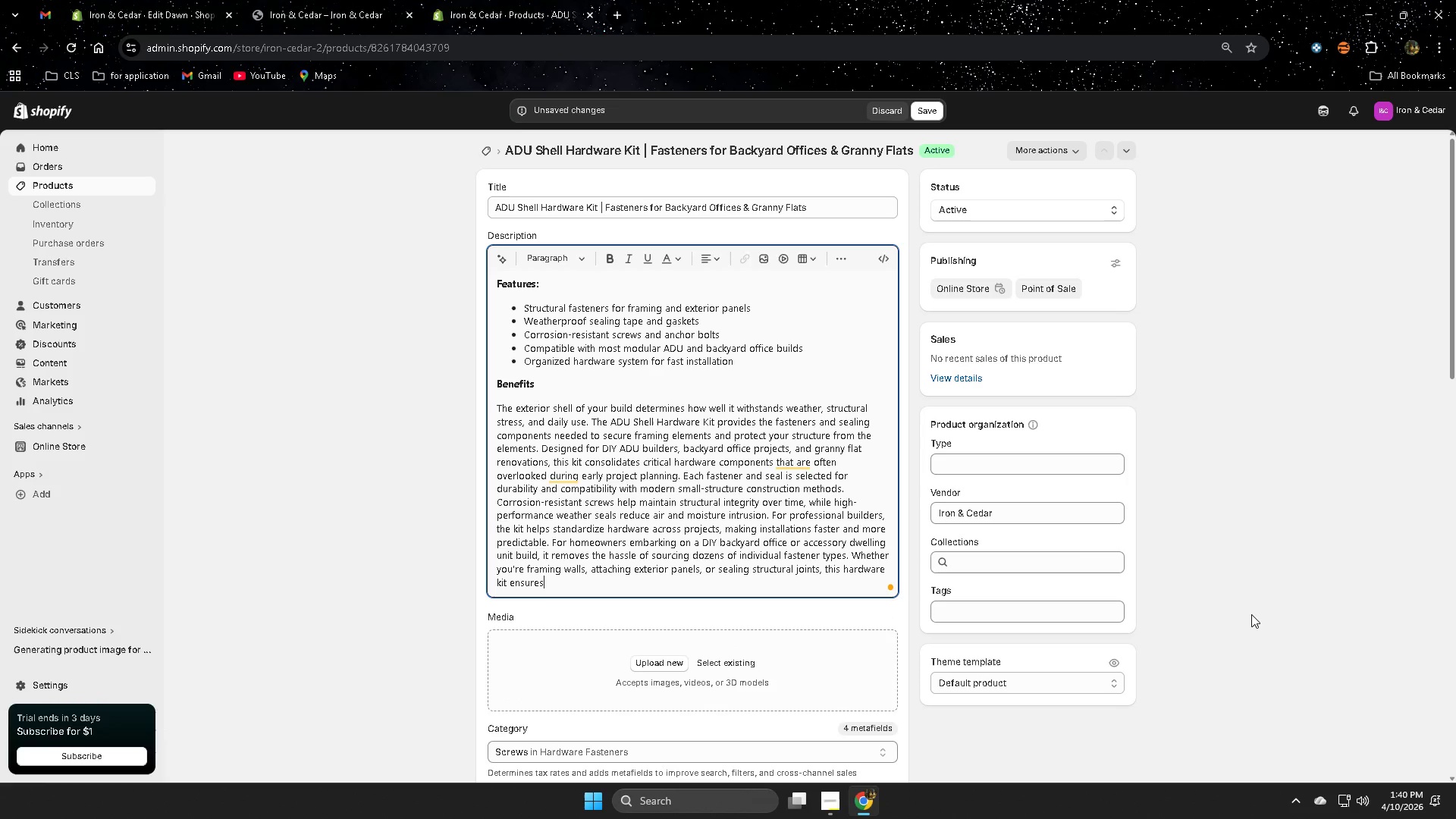 
wait(8.11)
 